 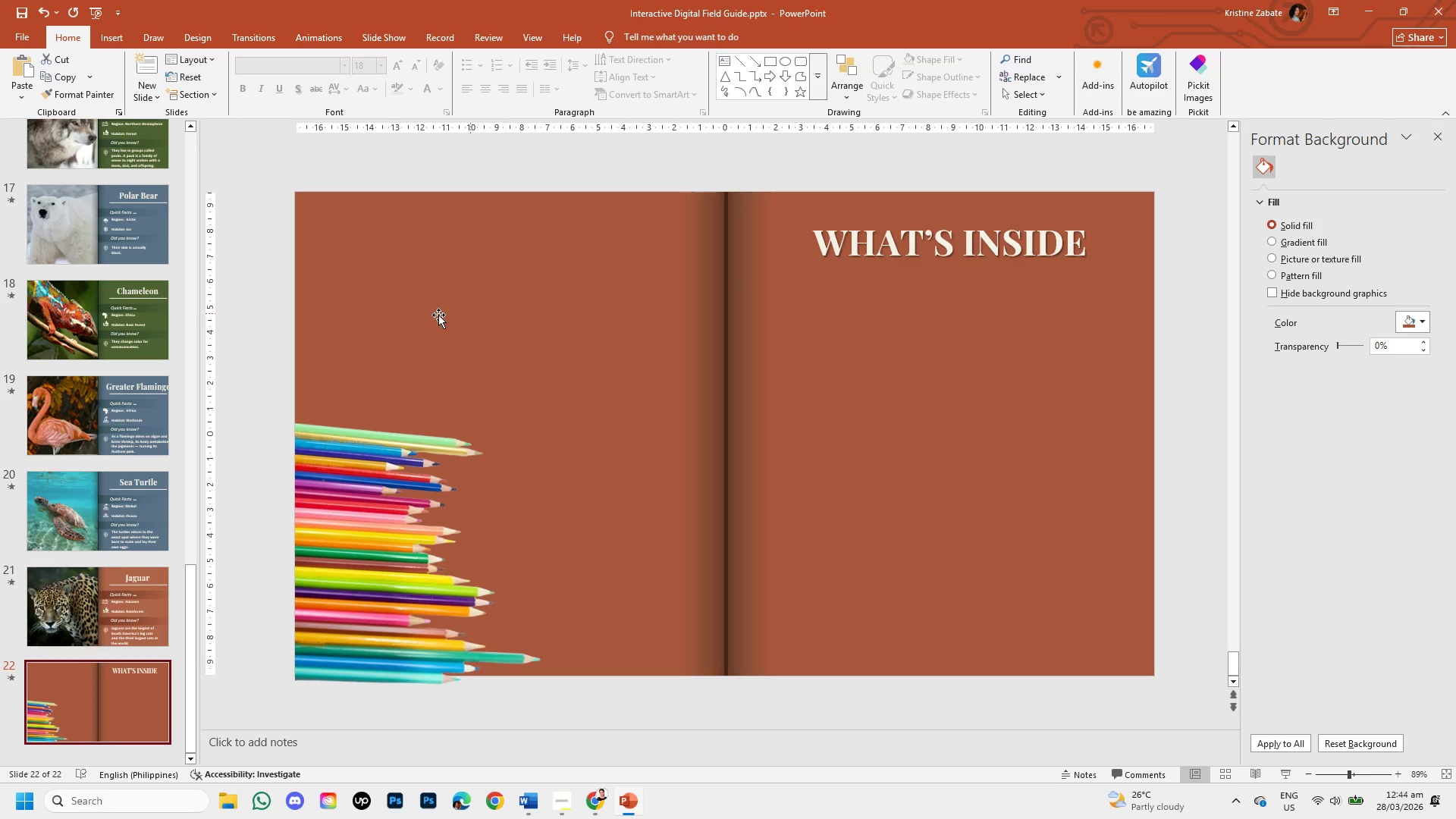 
left_click([854, 288])
 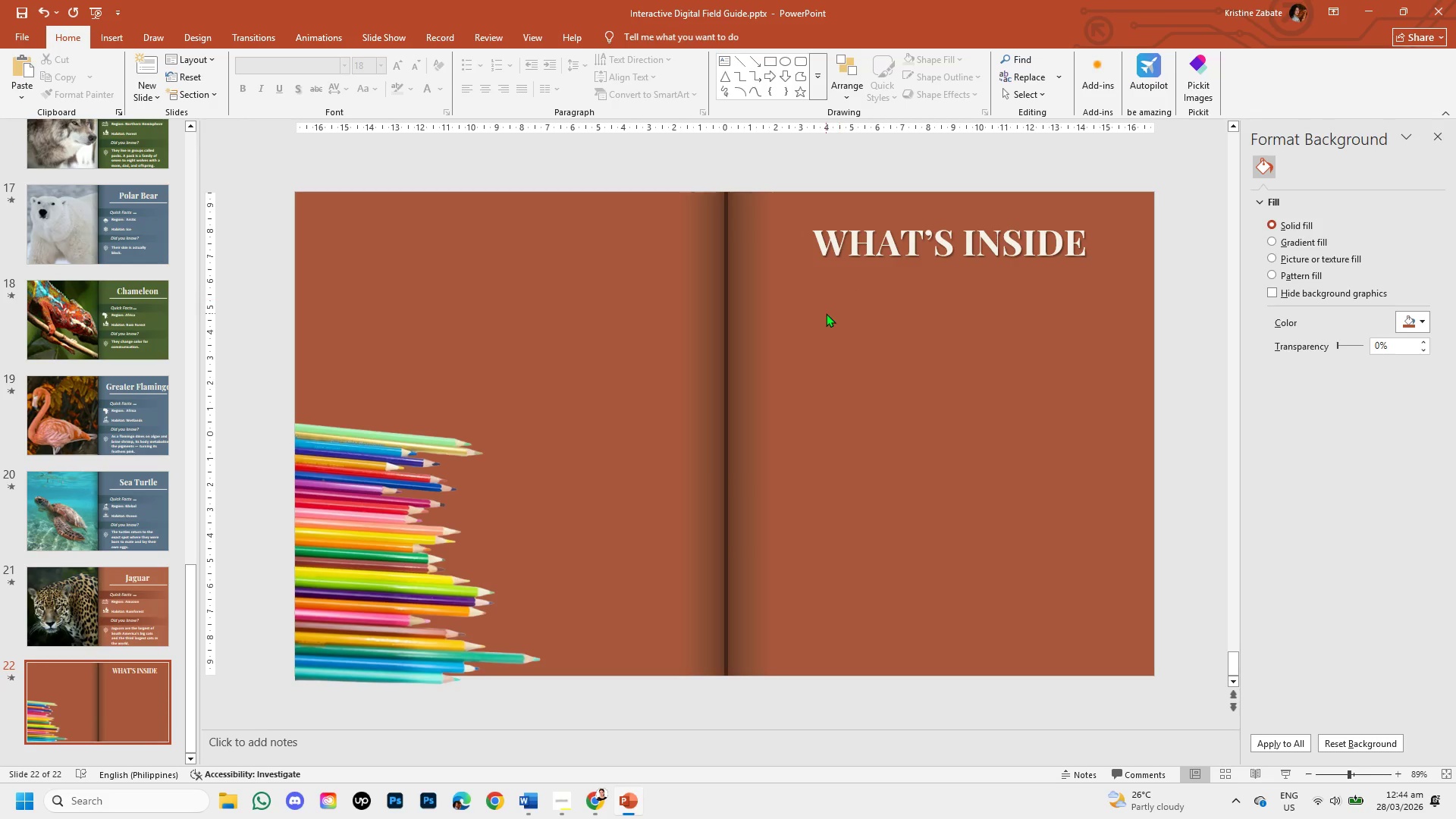 
left_click([826, 313])
 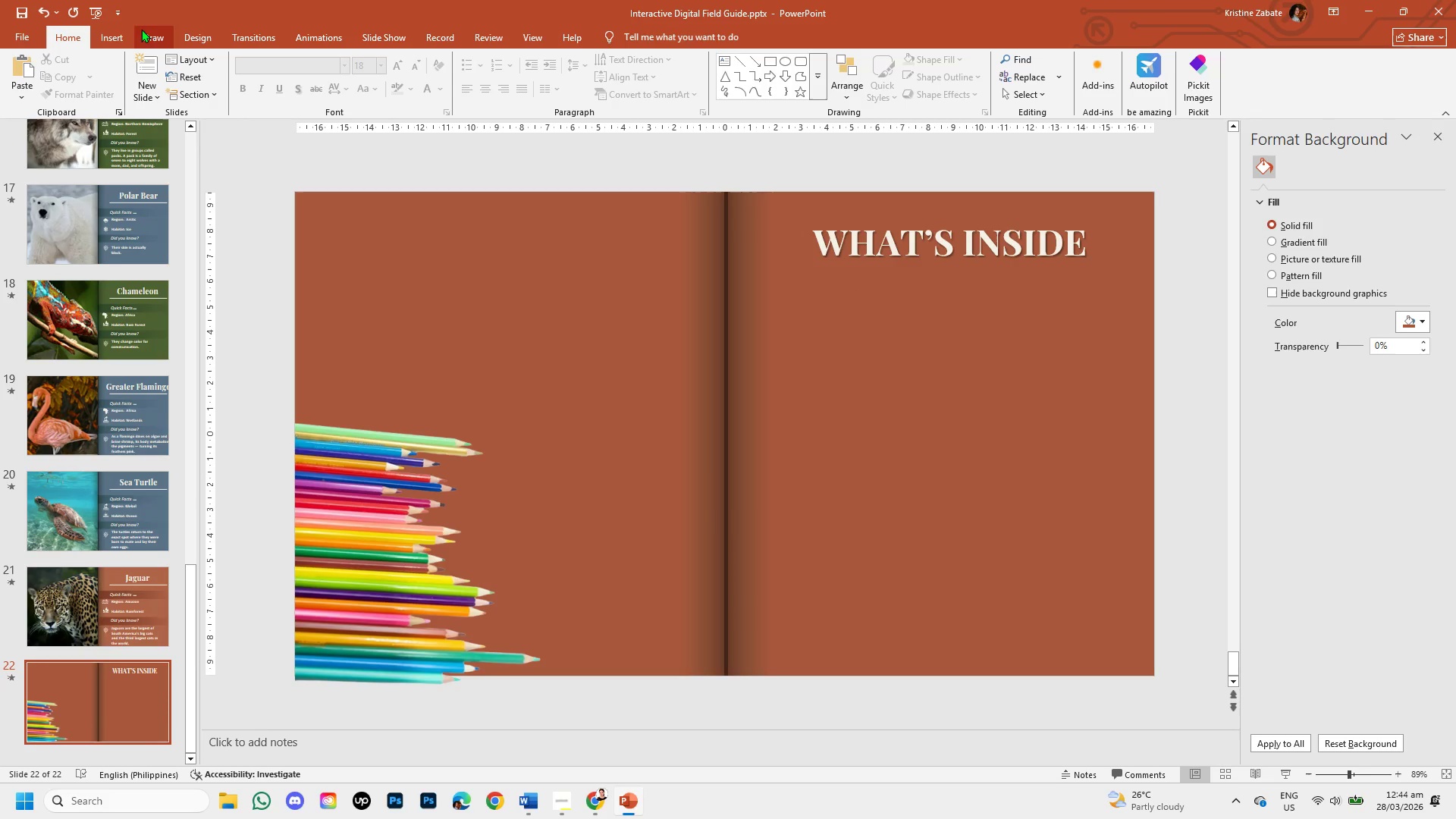 
left_click([111, 38])
 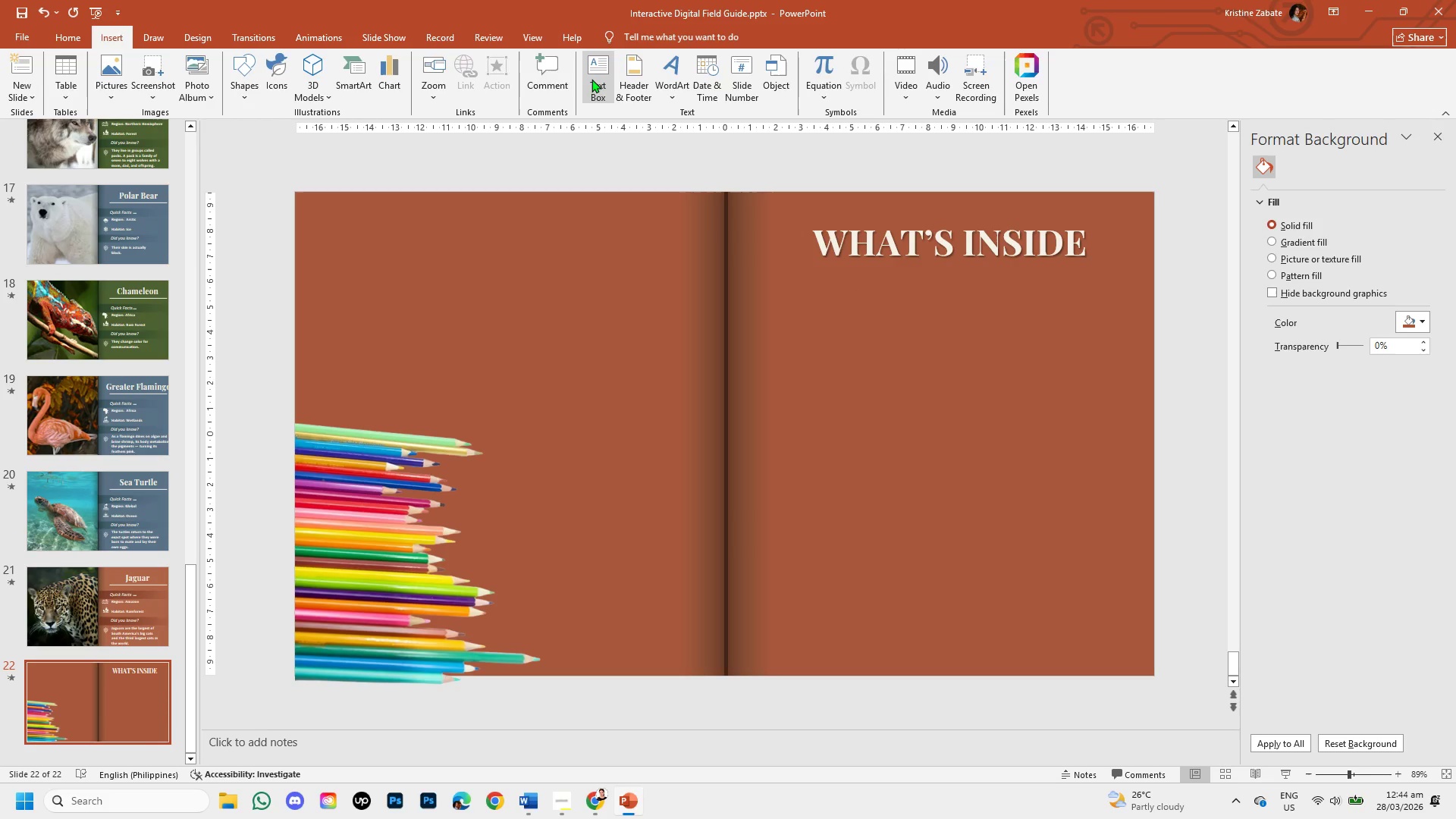 
left_click([592, 79])
 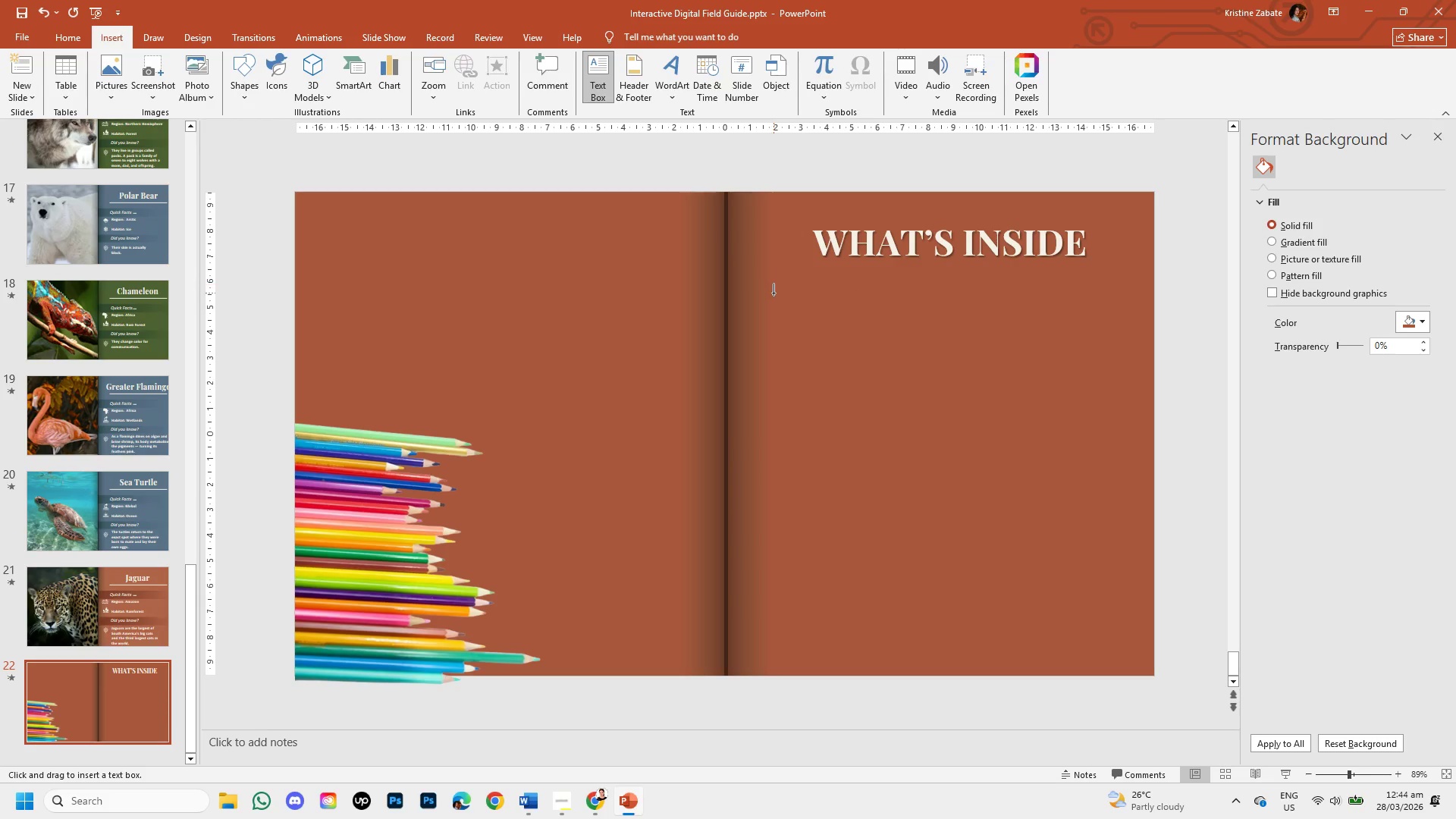 
left_click_drag(start_coordinate=[774, 293], to_coordinate=[1118, 375])
 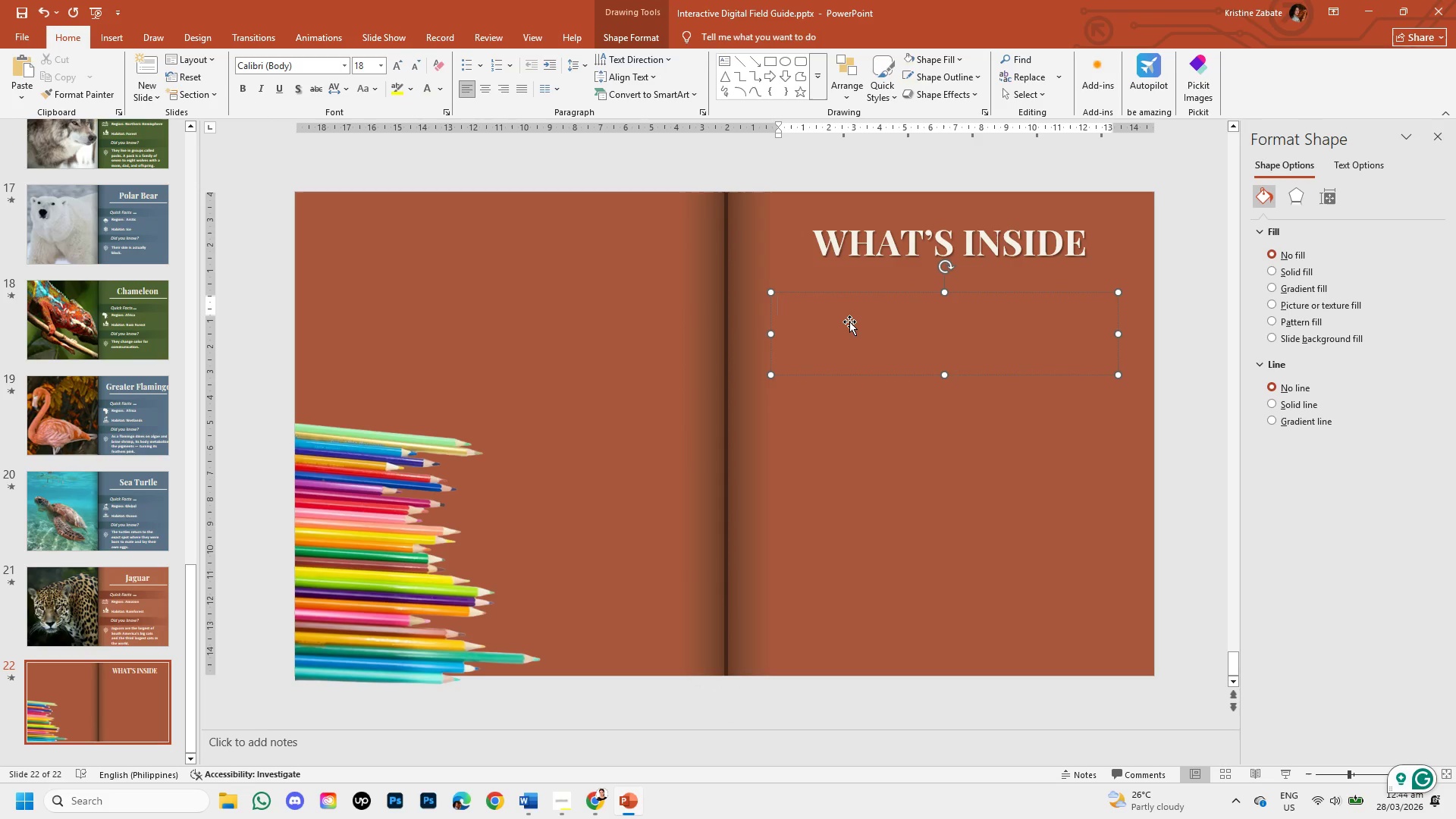 
wait(6.7)
 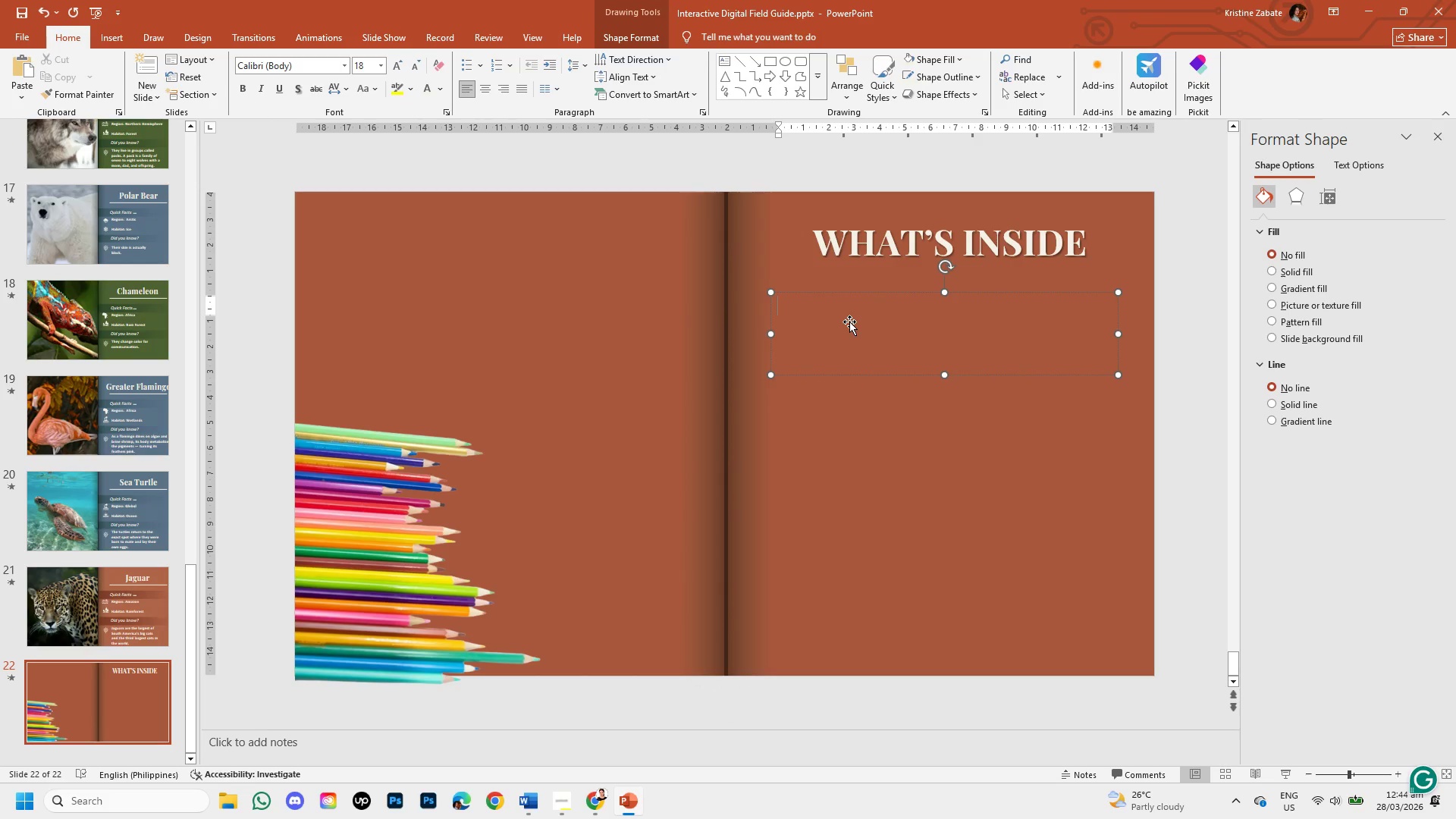 
type(IL)
key(Backspace)
type(llustrated field guide )
 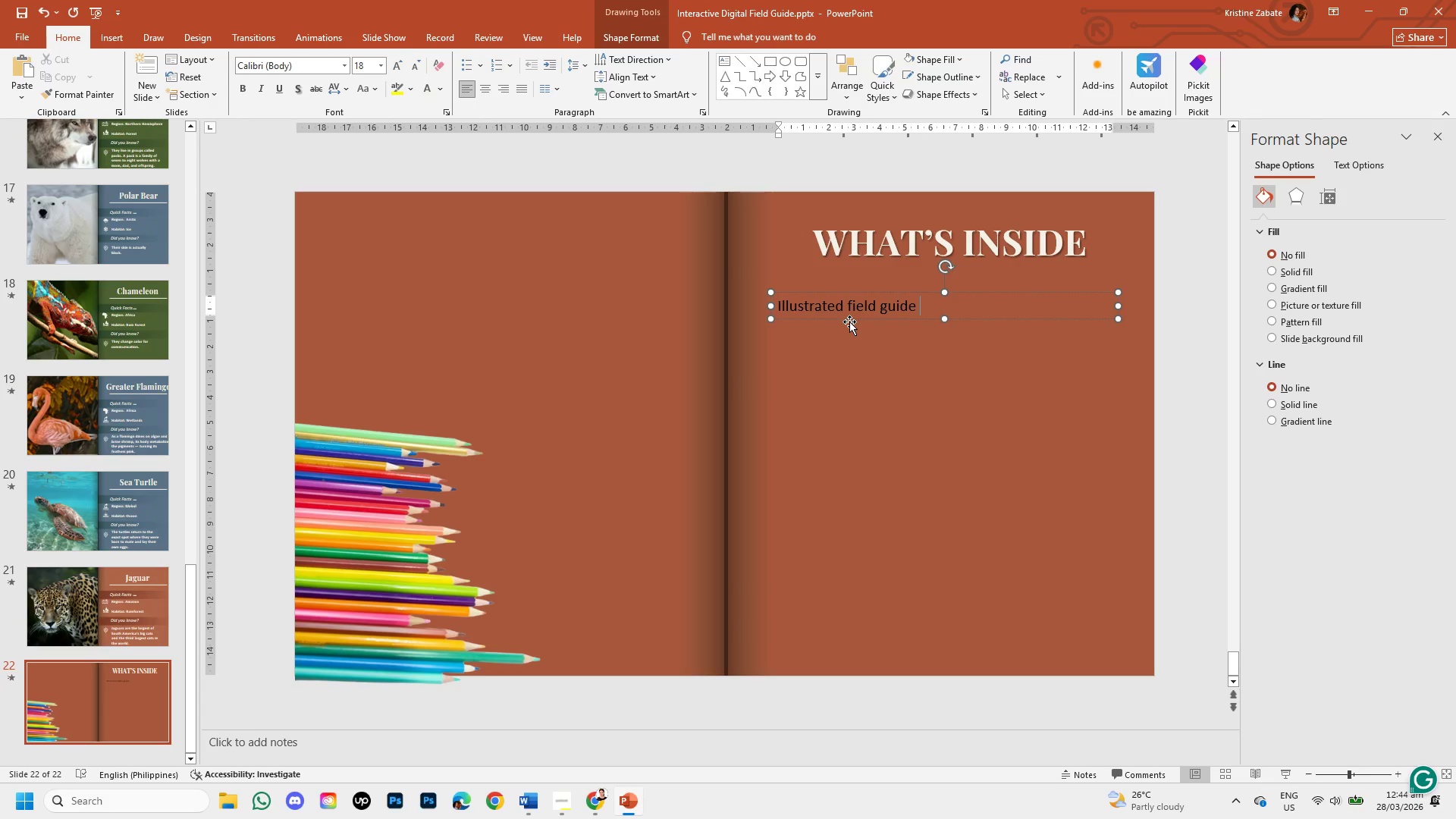 
hold_key(key=ShiftRight, duration=0.56)
 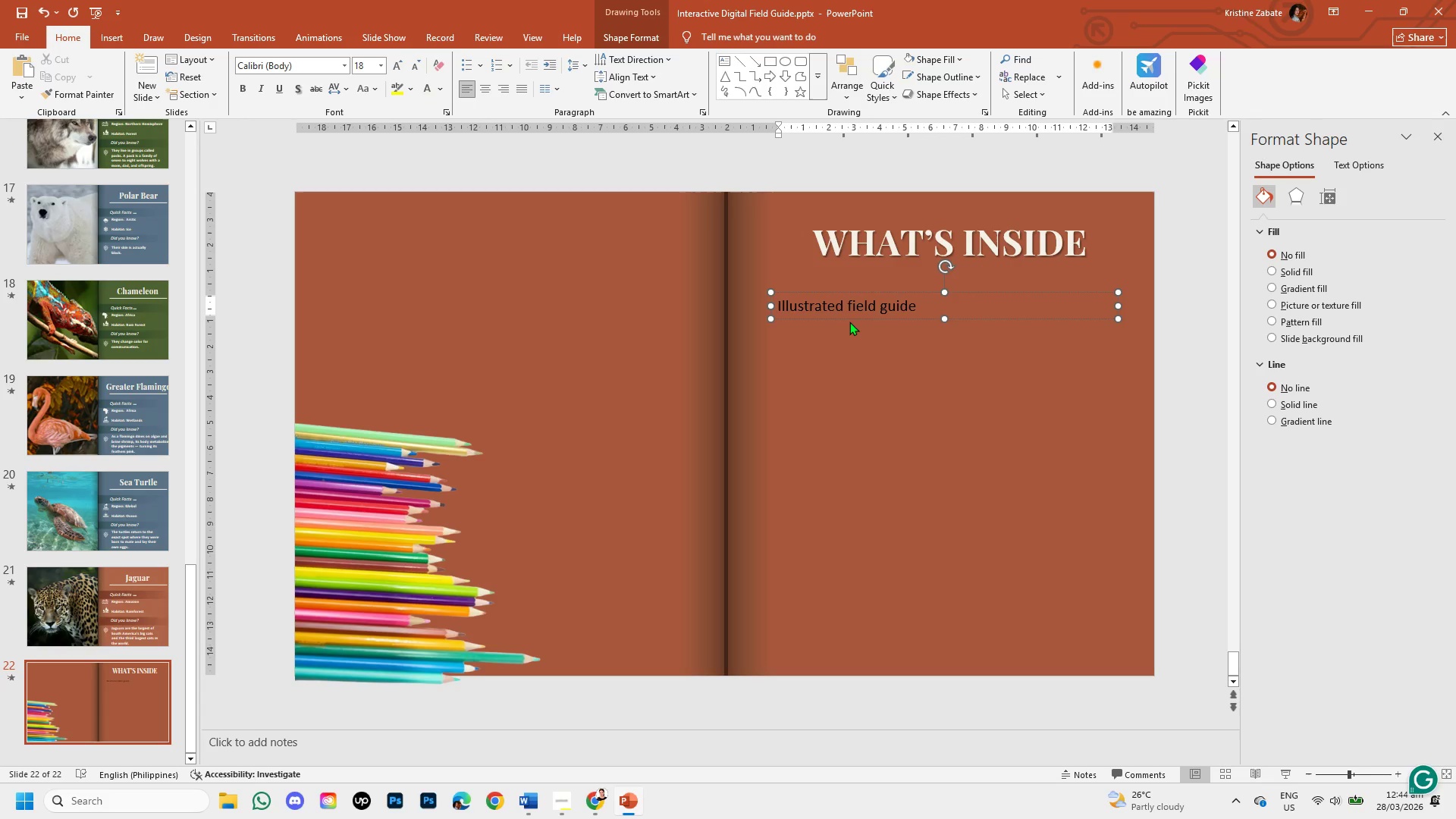 
type(and fact cards)
 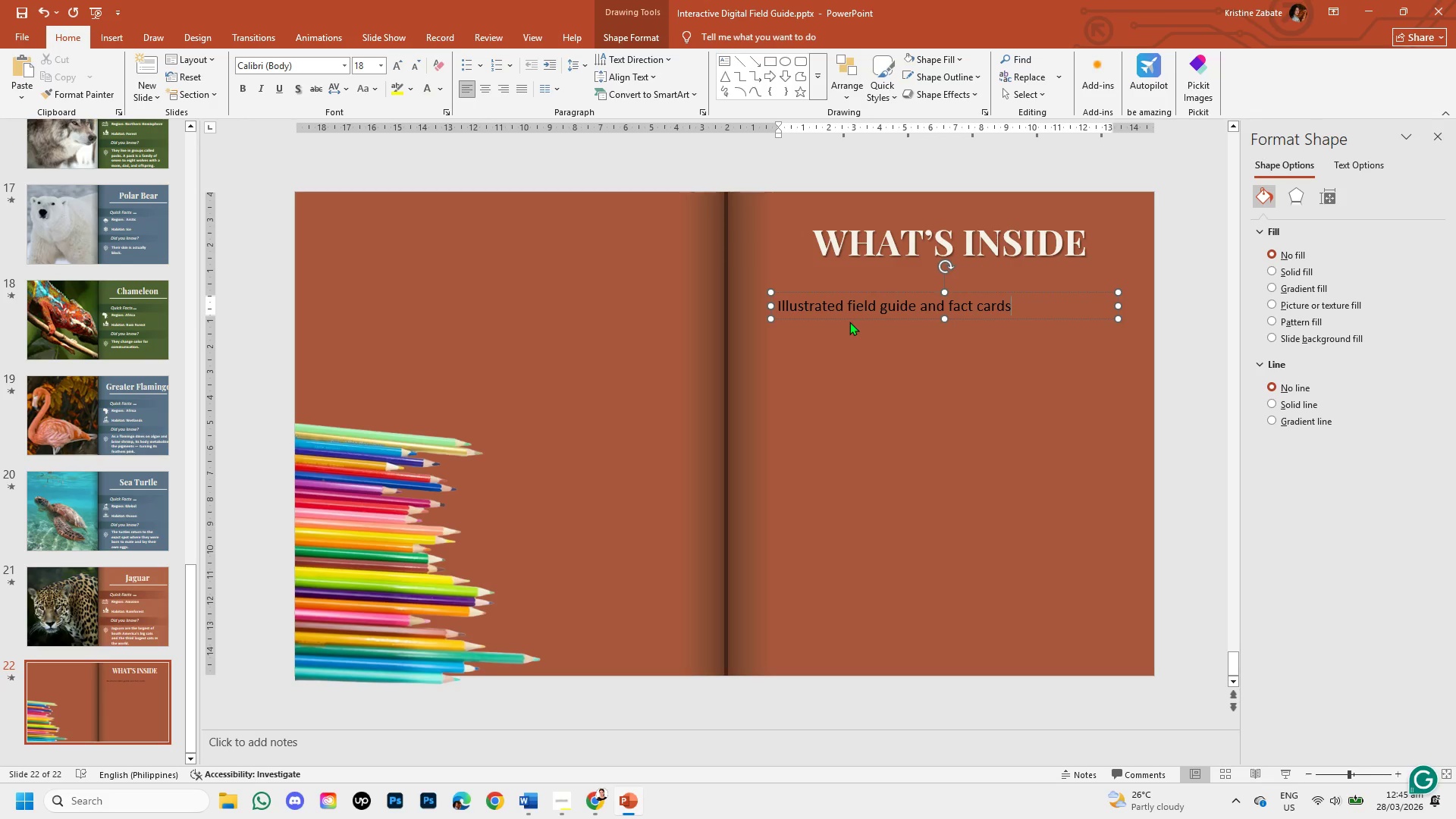 
wait(5.06)
 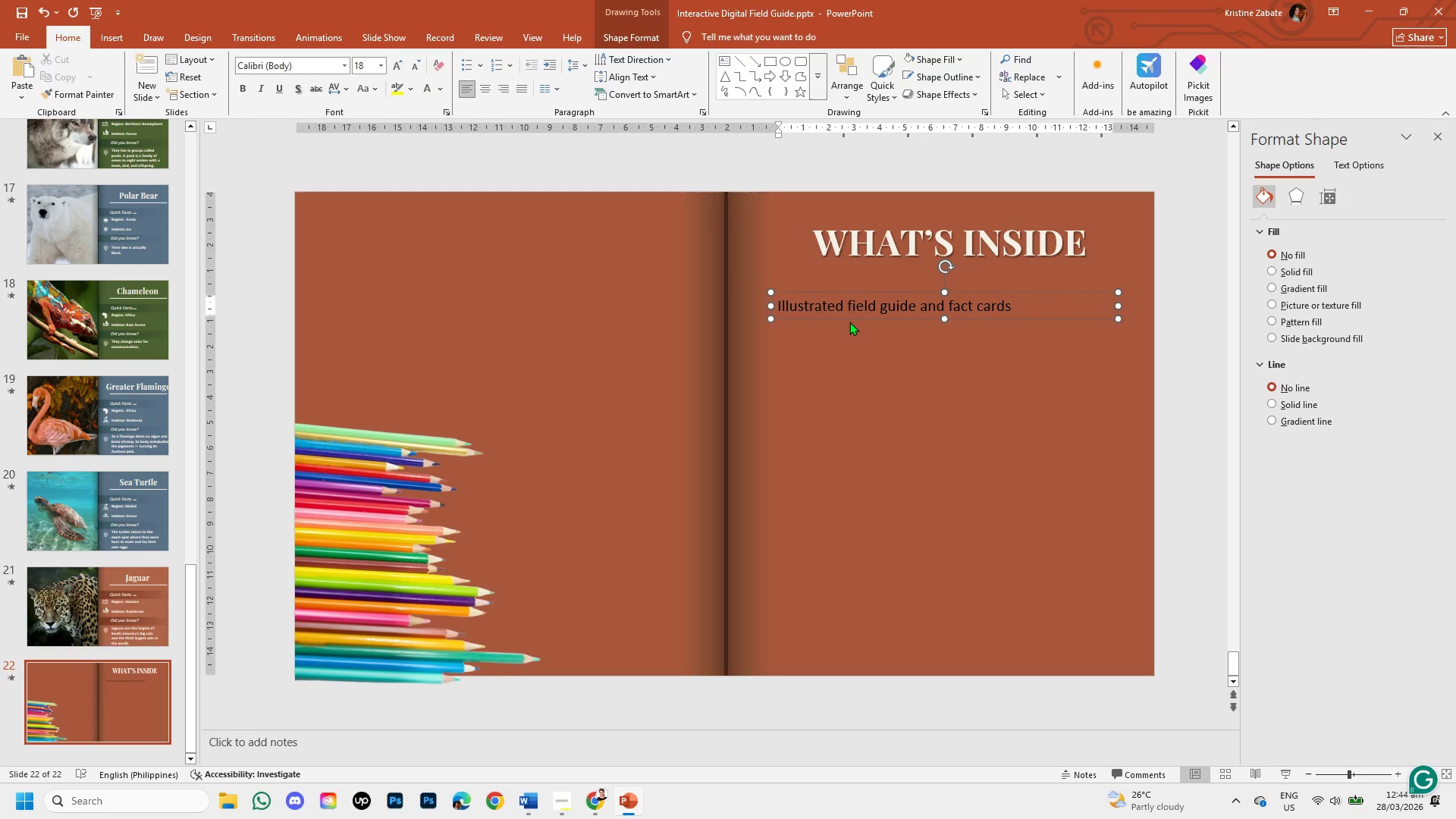 
key(Space)
 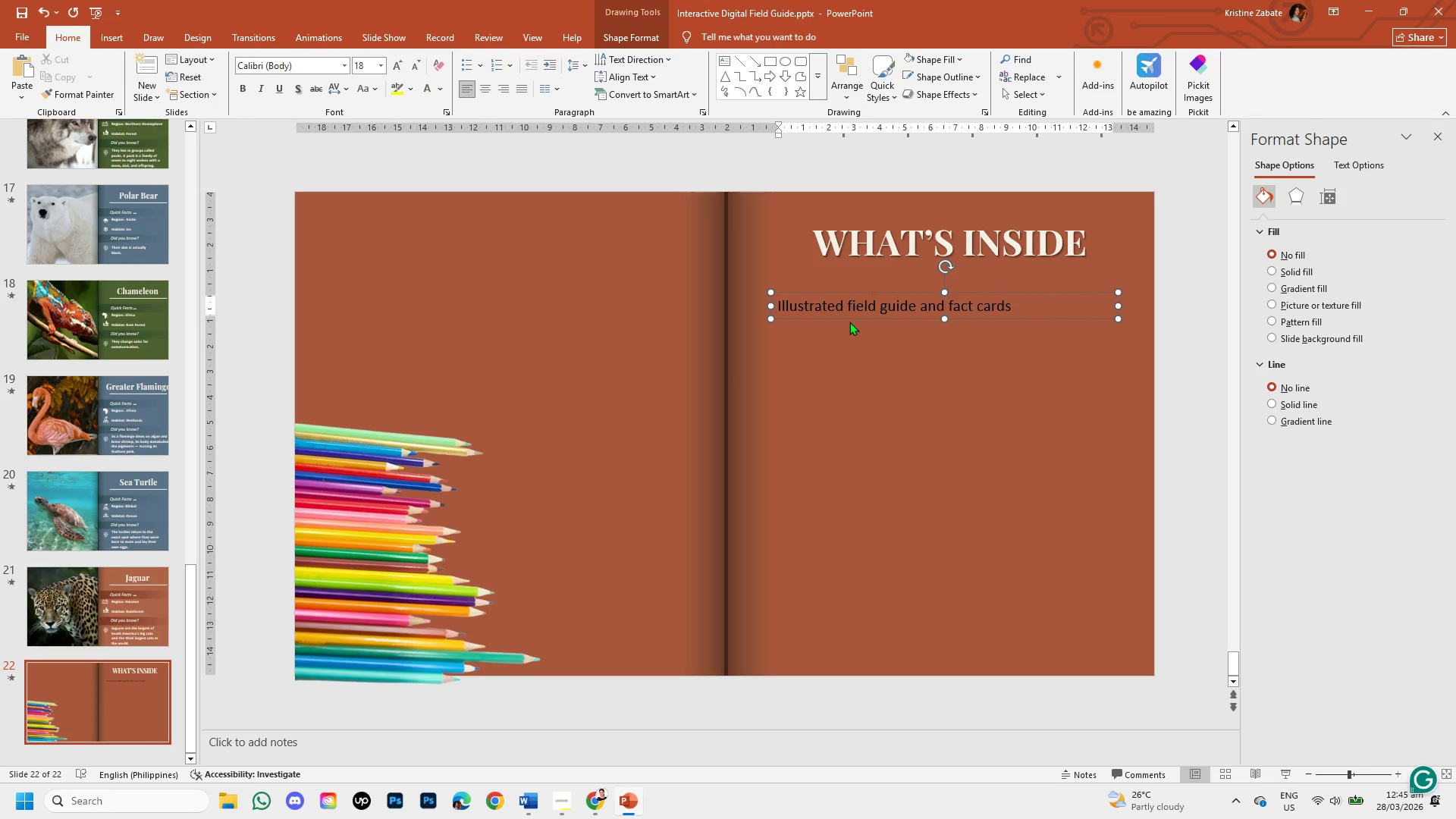 
key(Enter)
 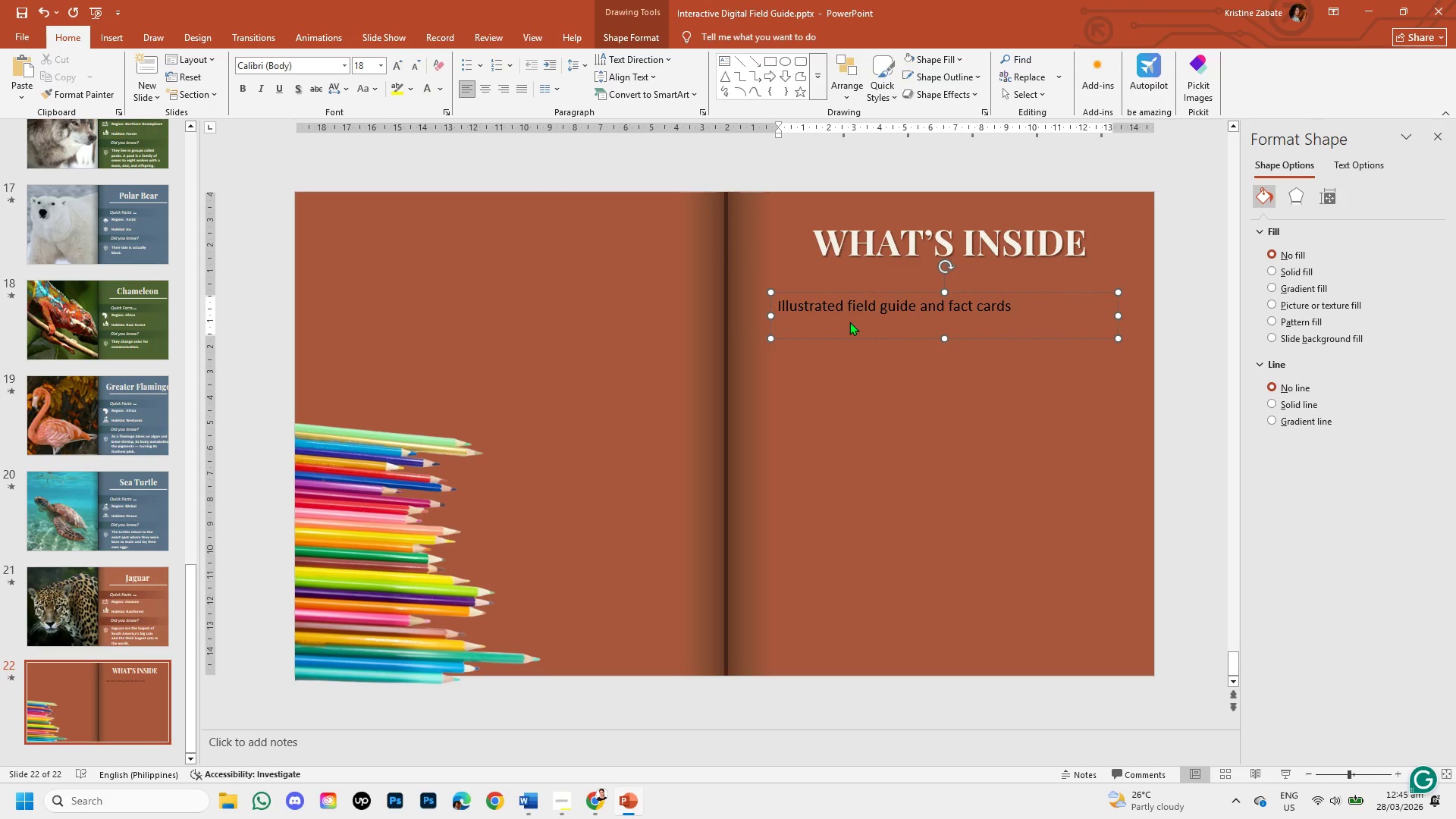 
type(creative)
key(Backspace)
key(Backspace)
key(Backspace)
key(Backspace)
key(Backspace)
key(Backspace)
key(Backspace)
key(Backspace)
type(Creative exploration challeges )
 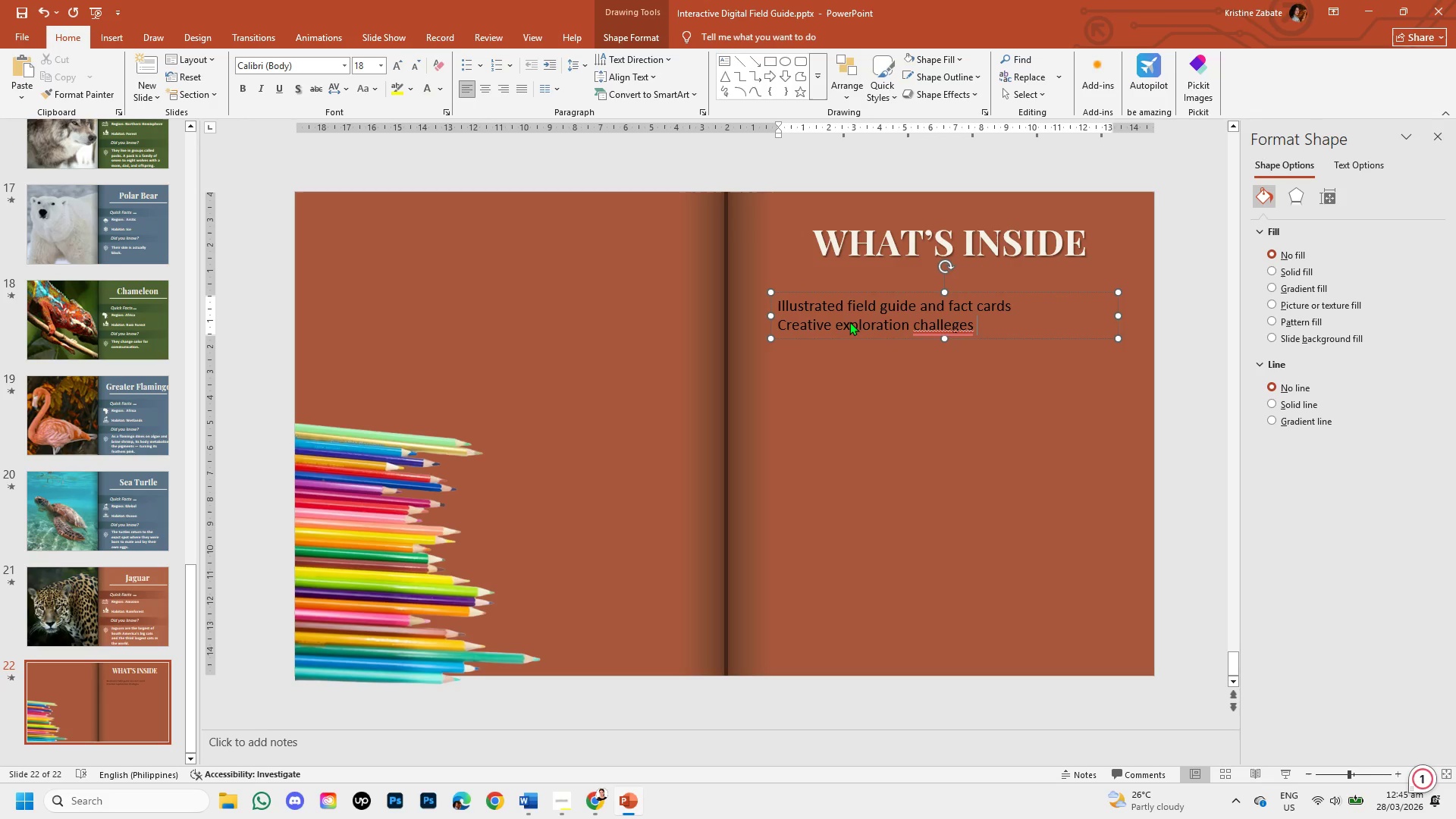 
wait(19.2)
 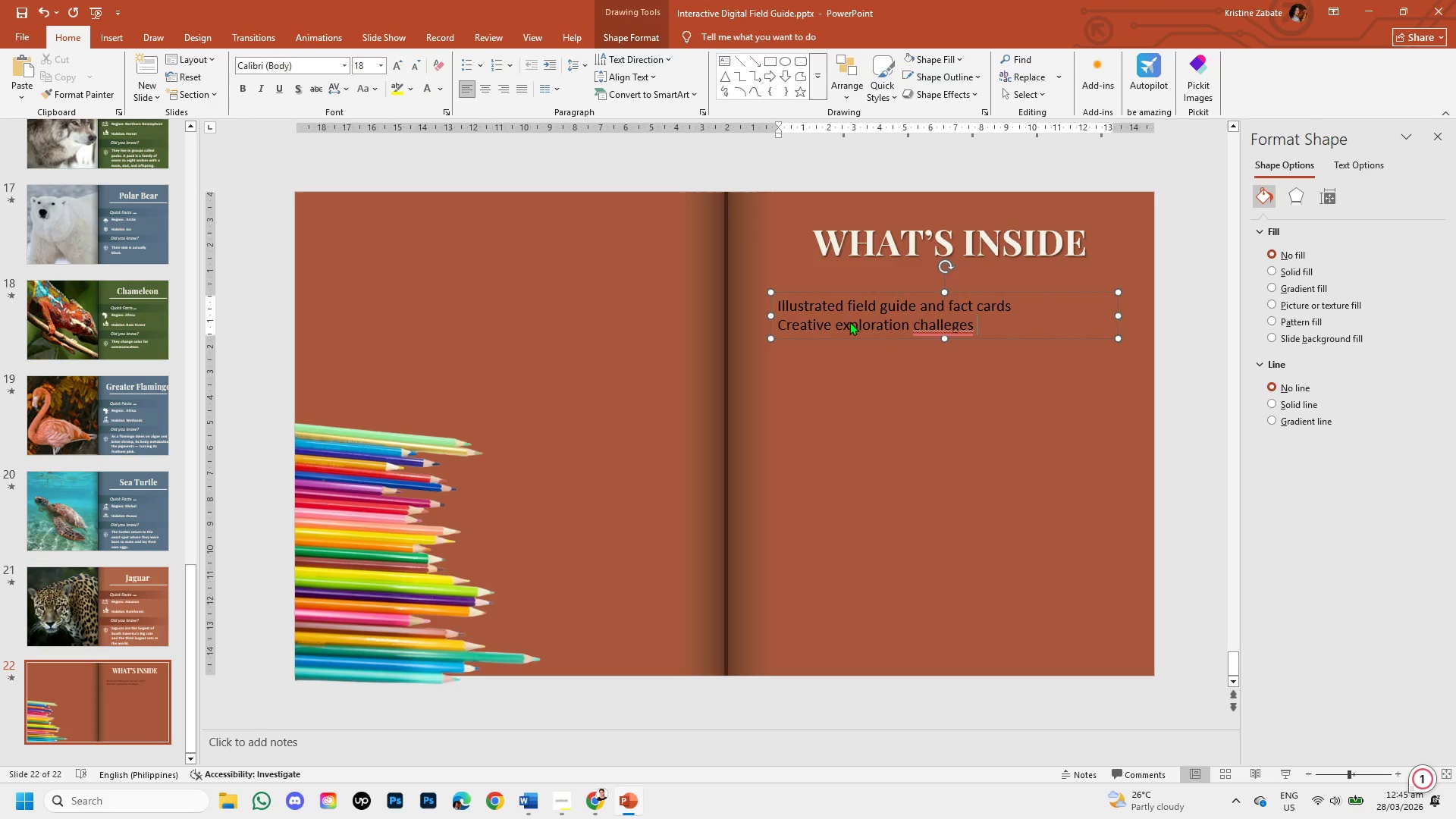 
left_click([960, 320])
 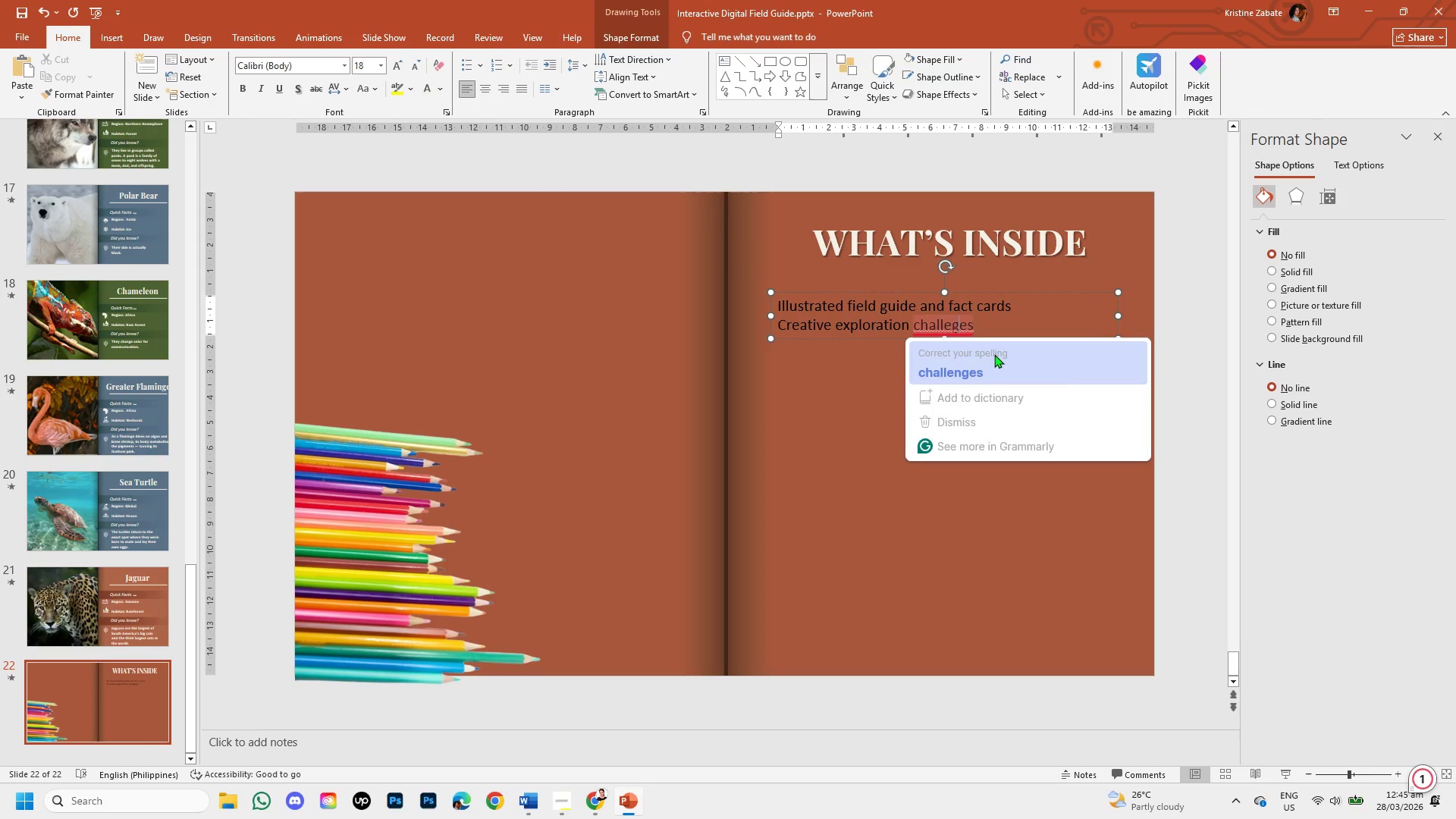 
left_click([994, 362])
 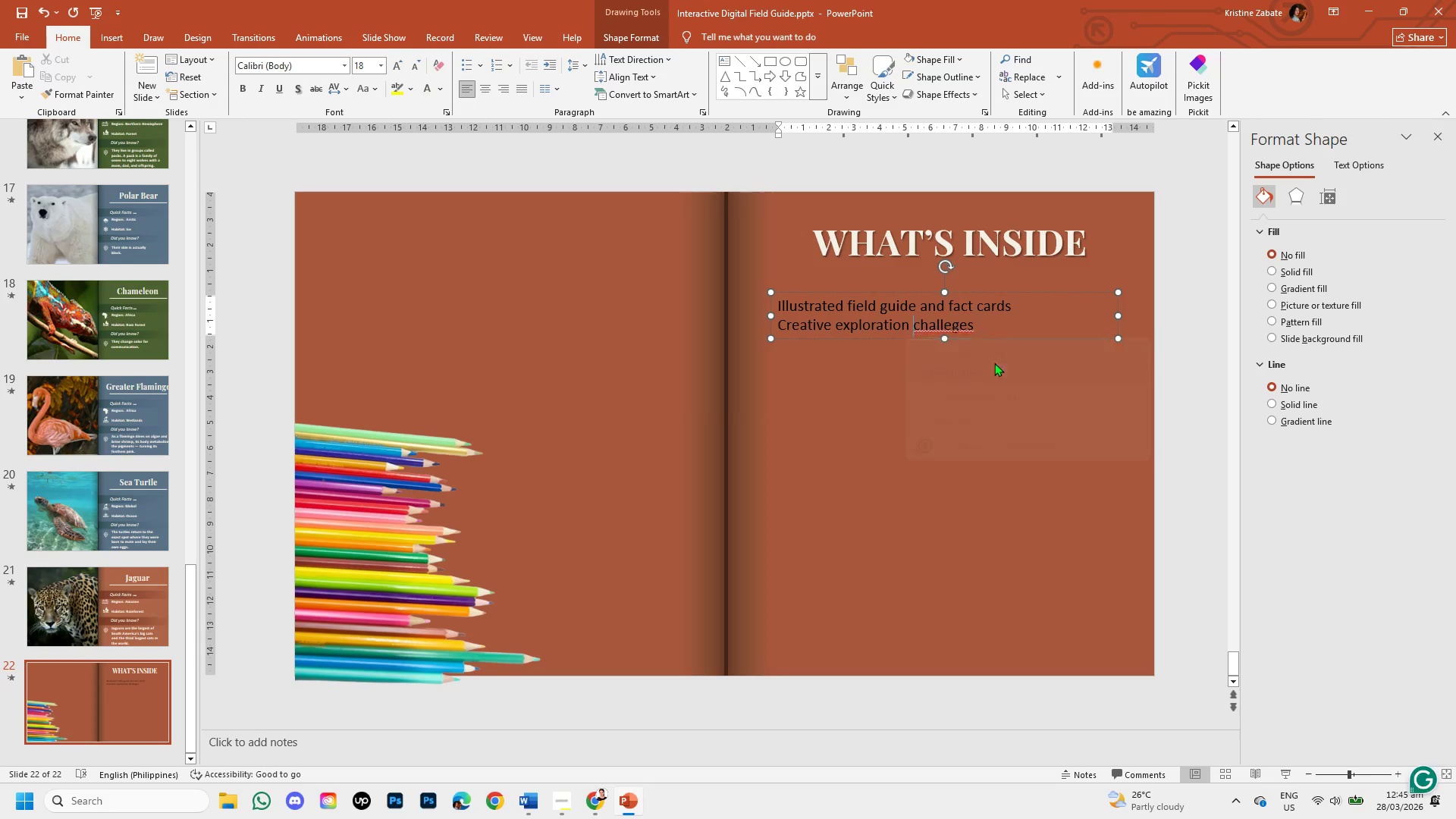 
key(Shift+ArrowRight)
 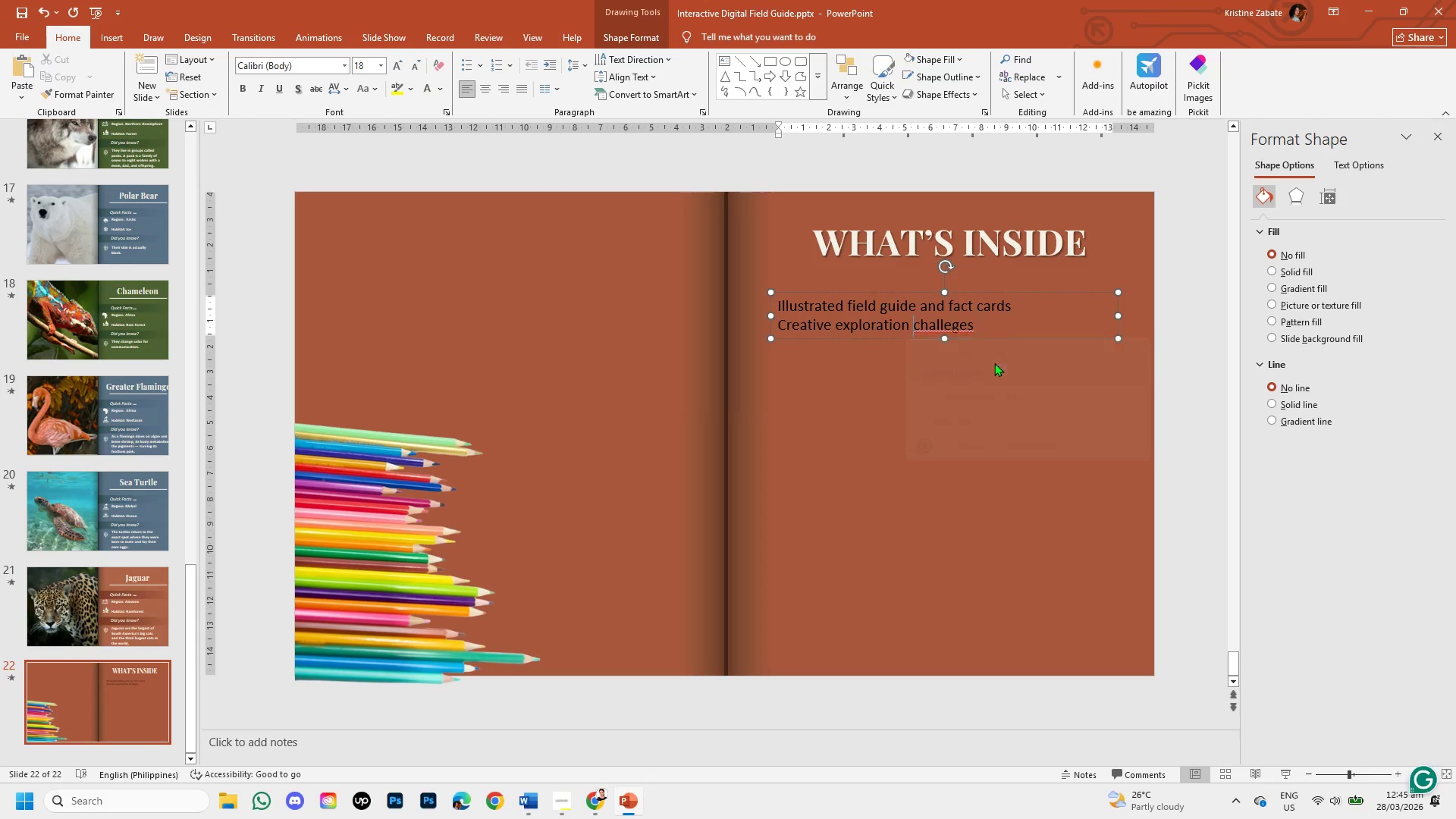 
key(Shift+ShiftLeft)
 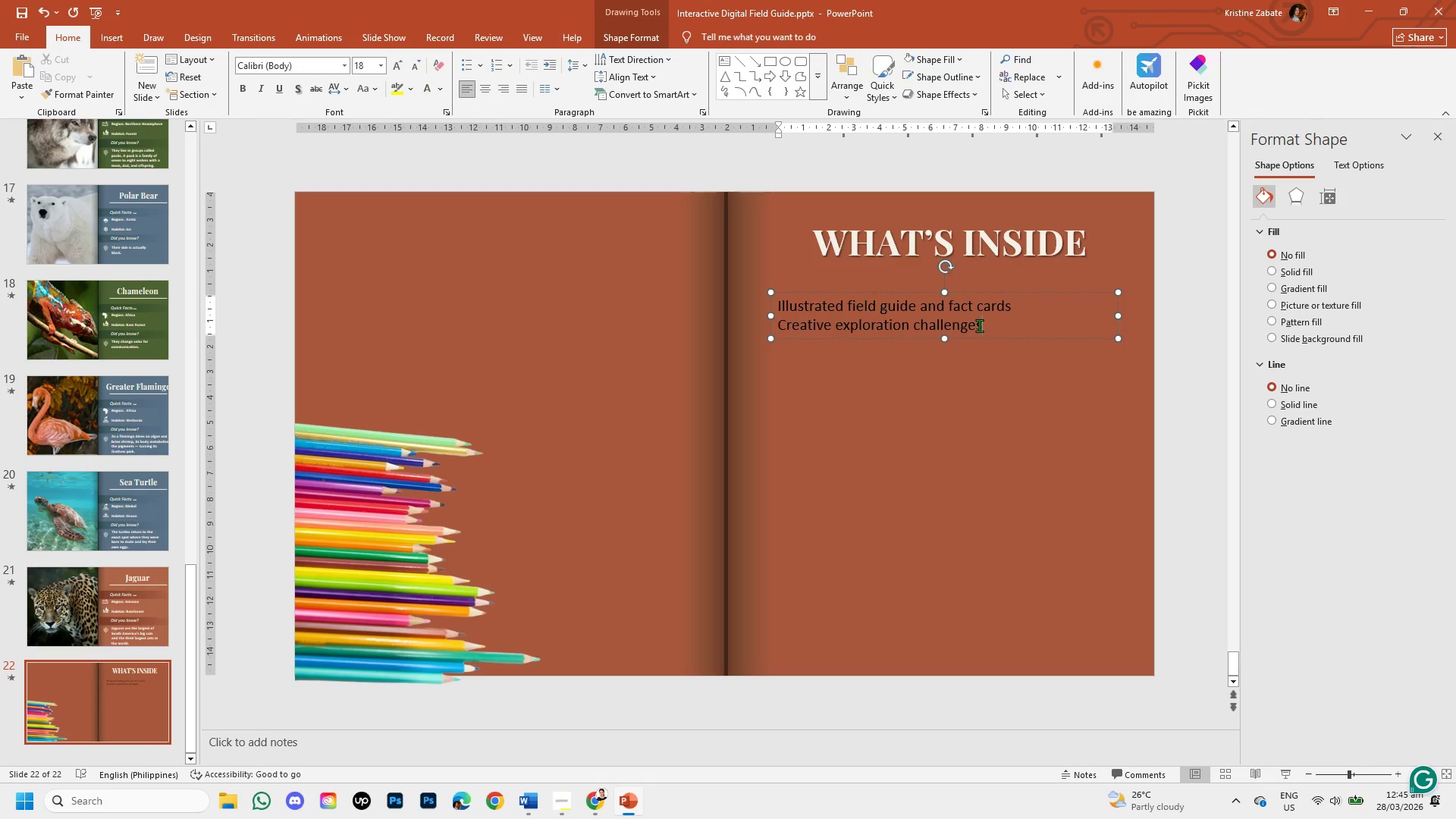 
key(Shift+ArrowRight)
 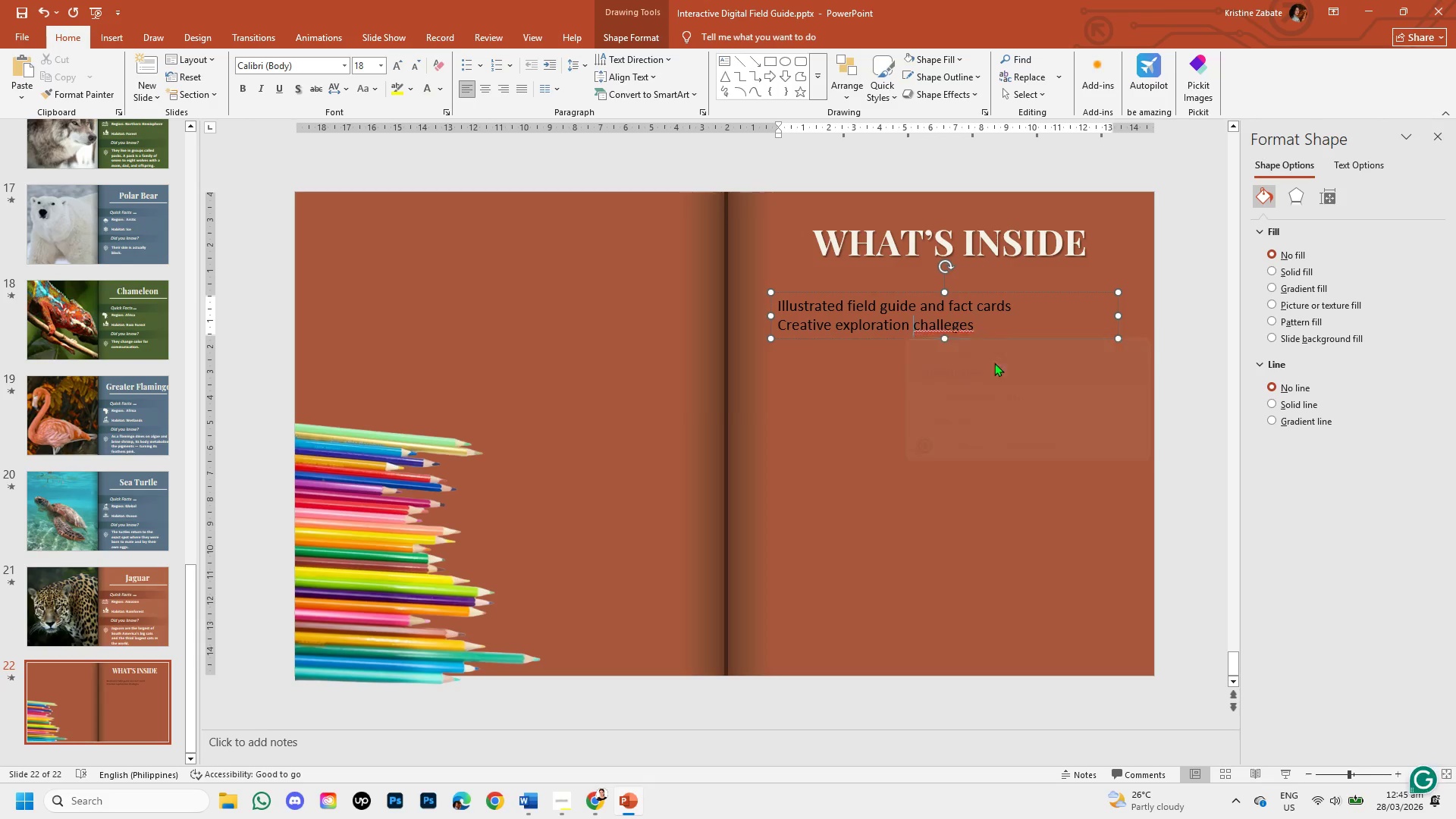 
key(Shift+ArrowRight)
 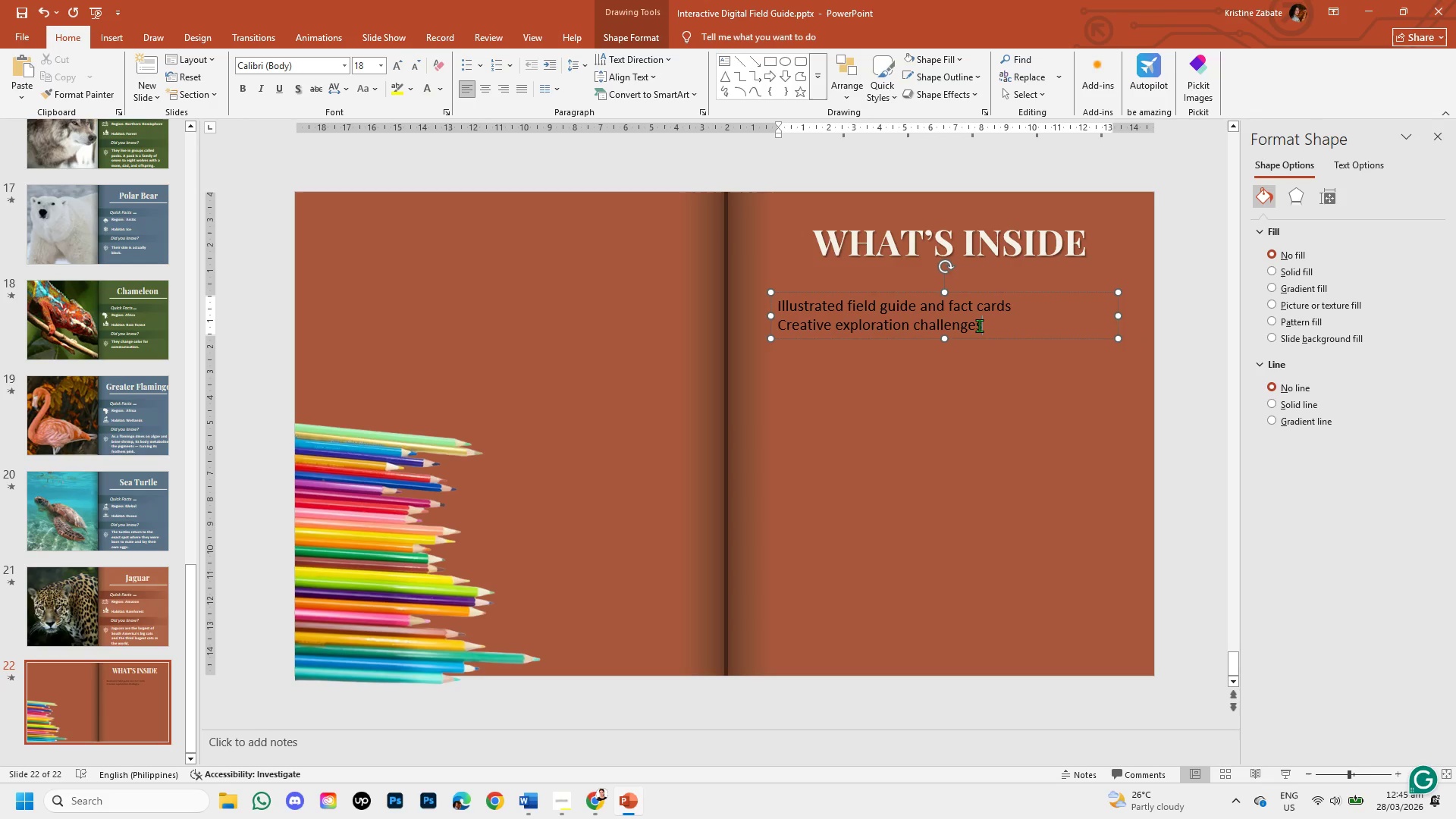 
key(Shift+ArrowRight)
 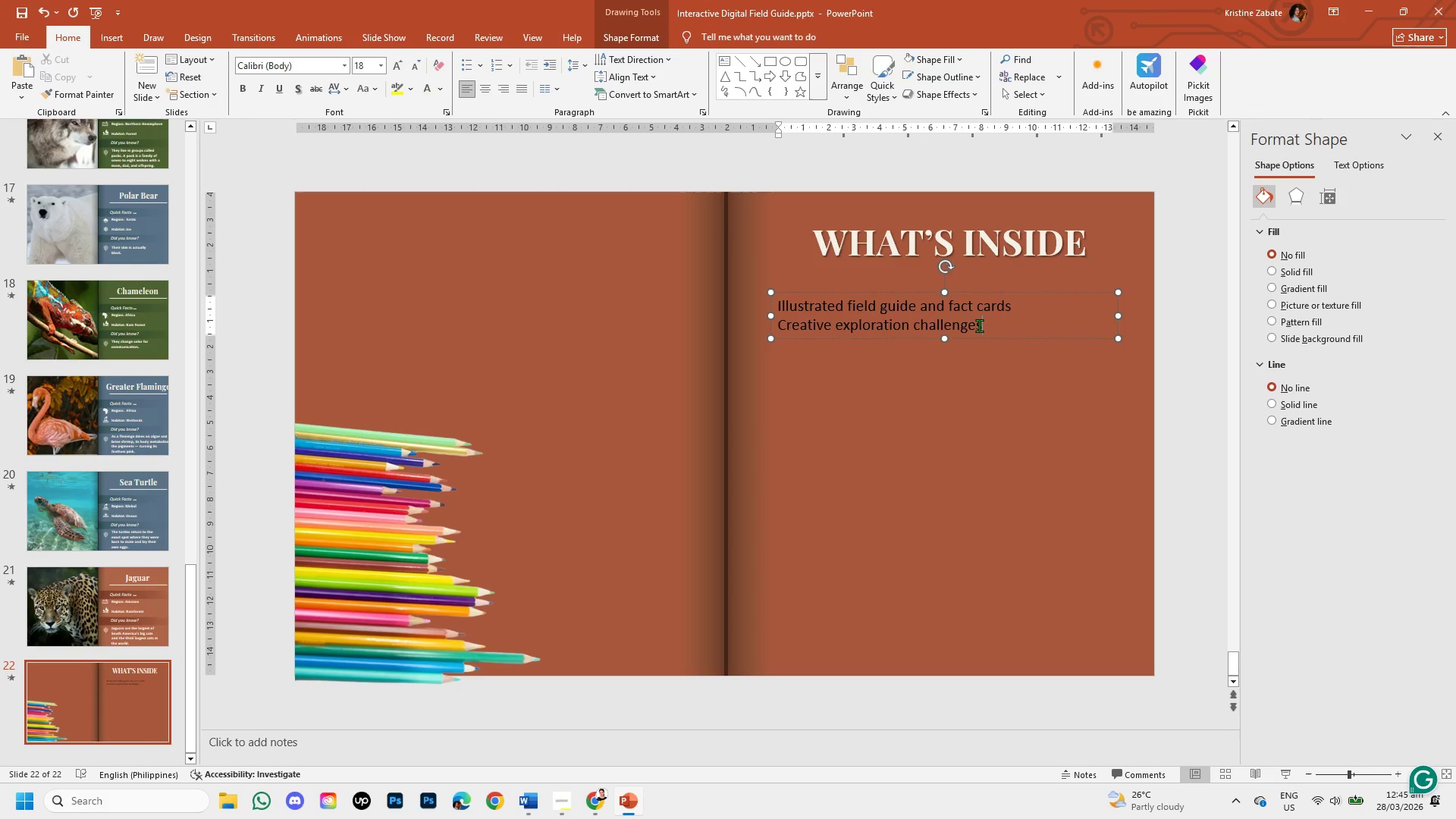 
key(Shift+ArrowRight)
 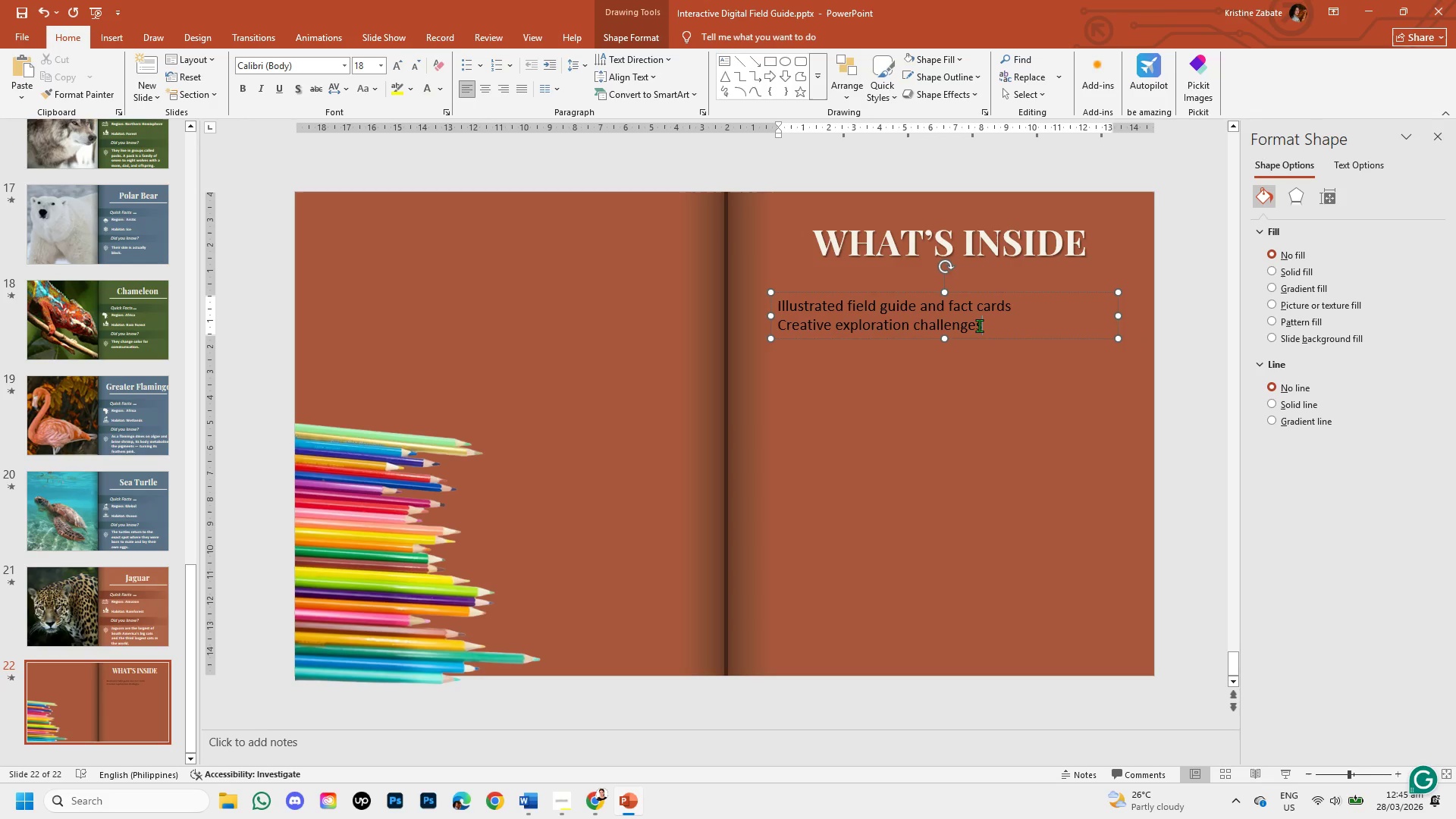 
key(Shift+ArrowRight)
 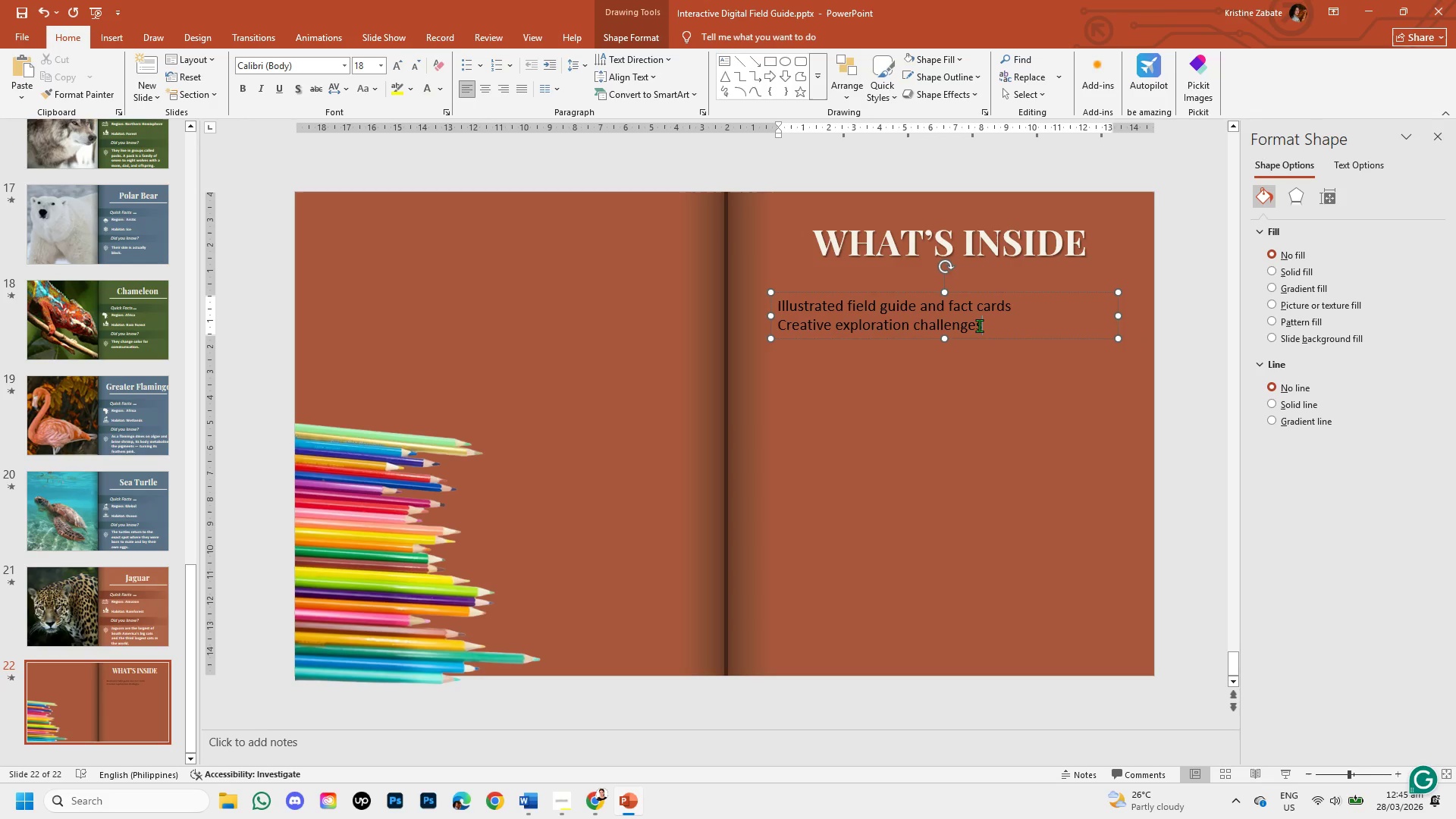 
key(Shift+ArrowRight)
 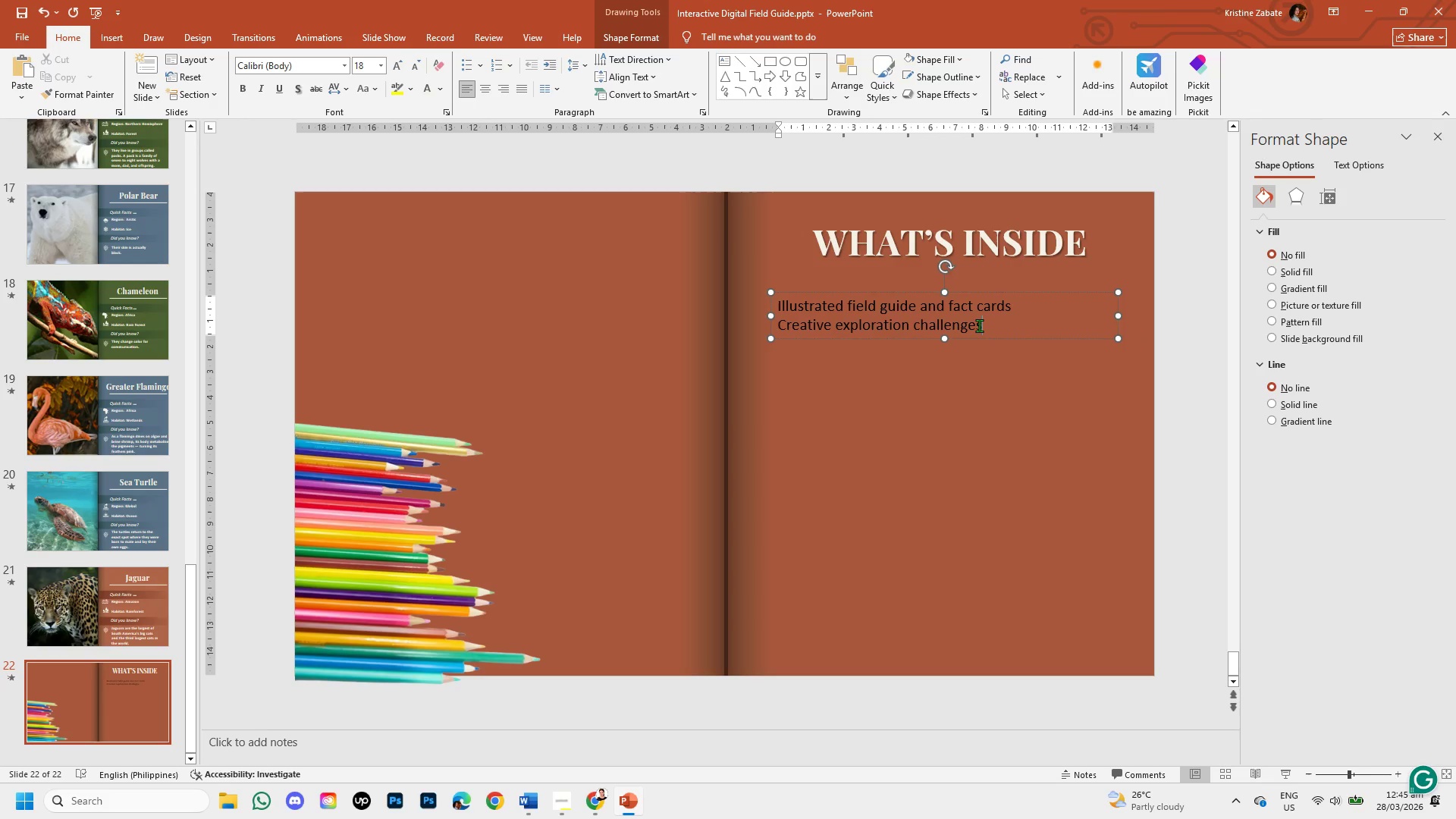 
key(Shift+ArrowRight)
 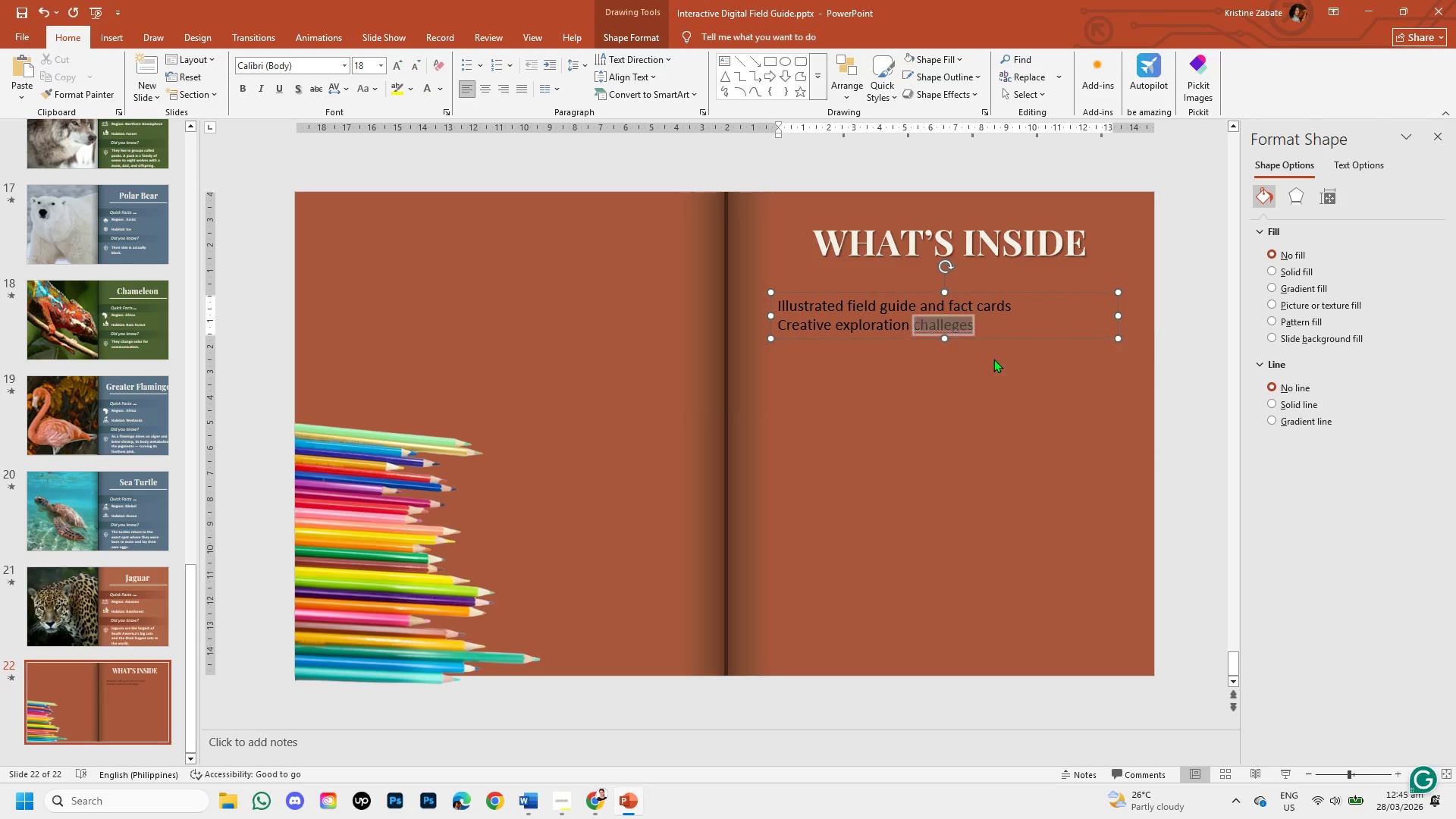 
key(Shift+ArrowRight)
 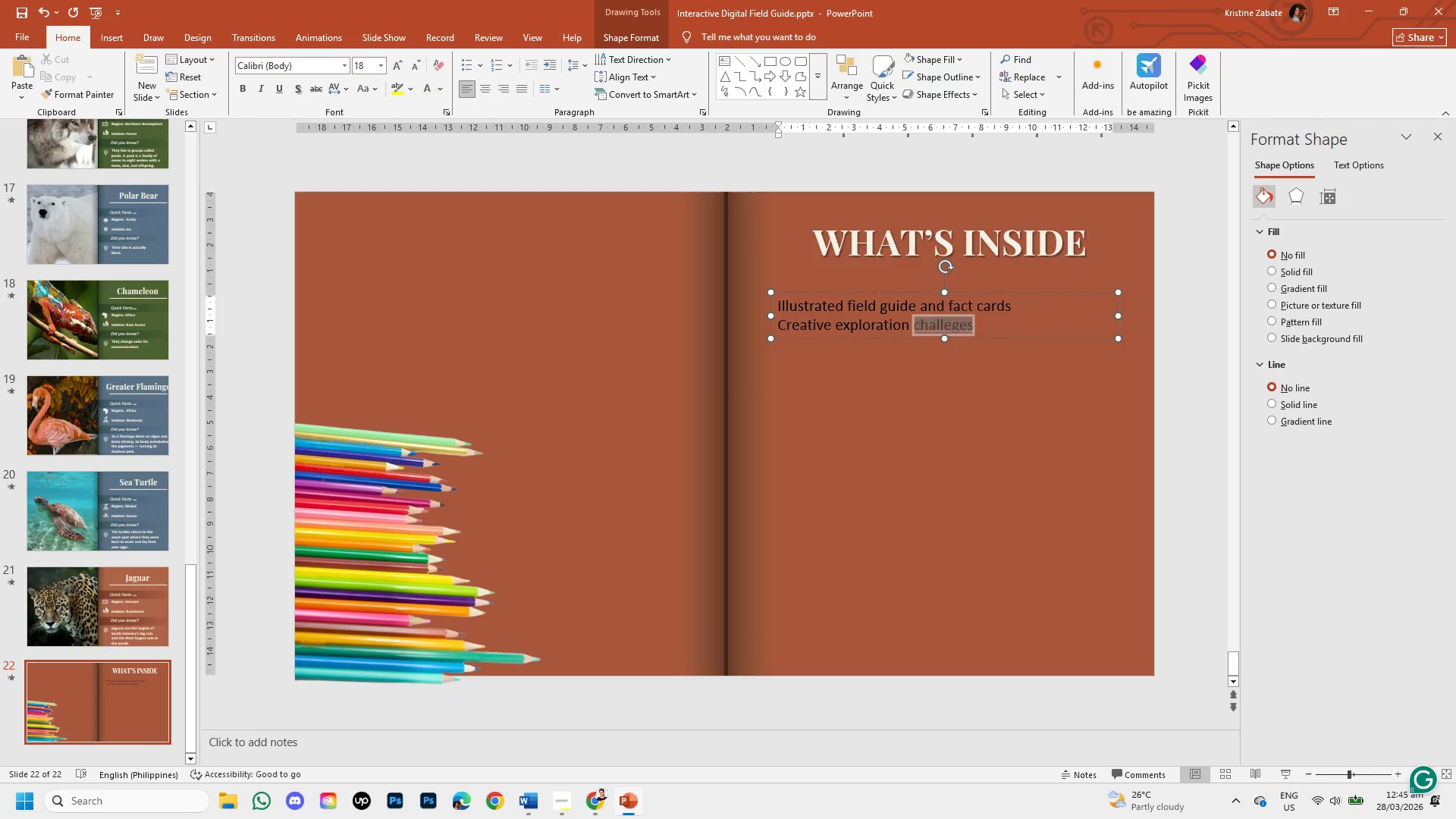 
key(Unknown)
 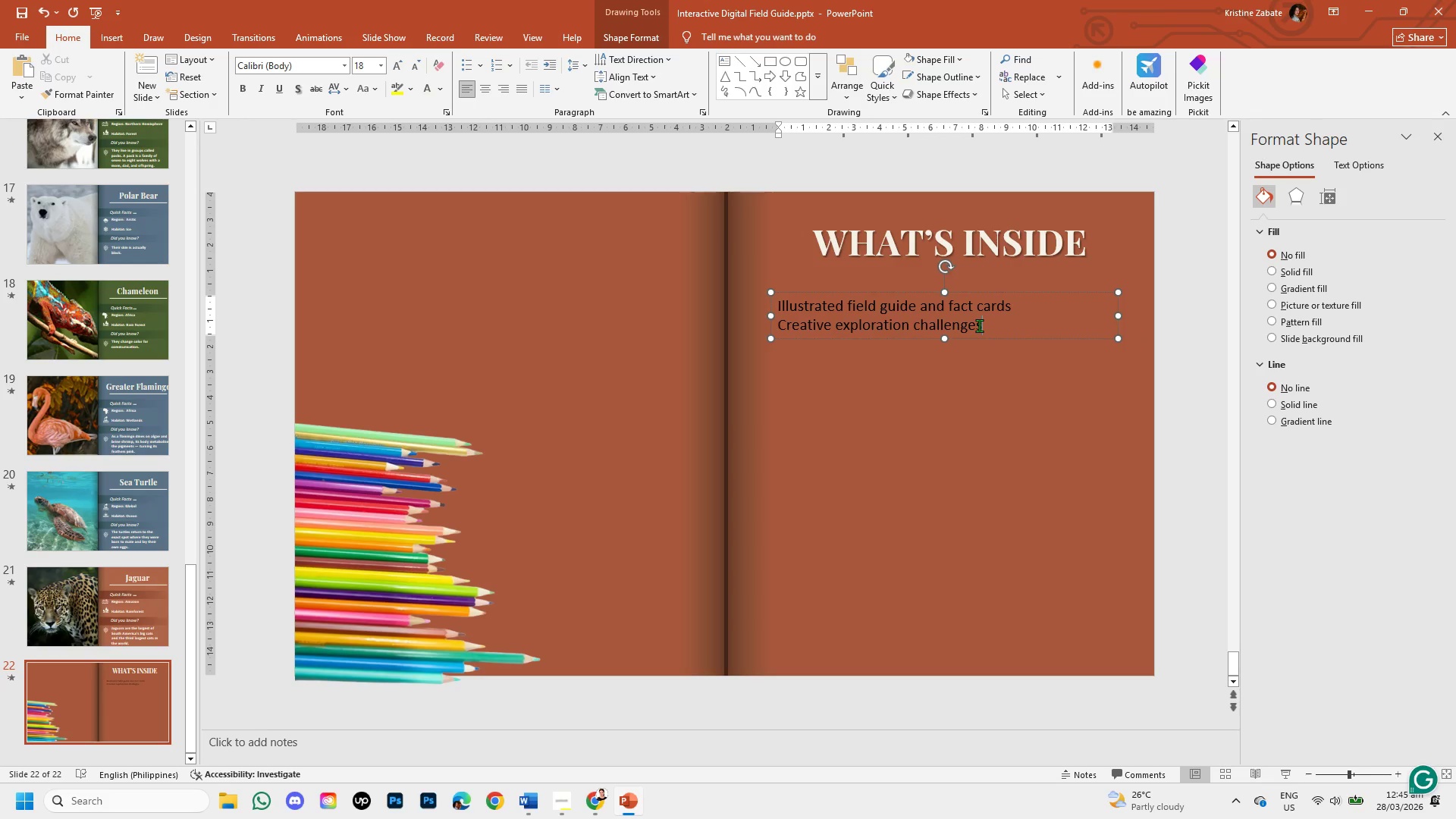 
key(Unknown)
 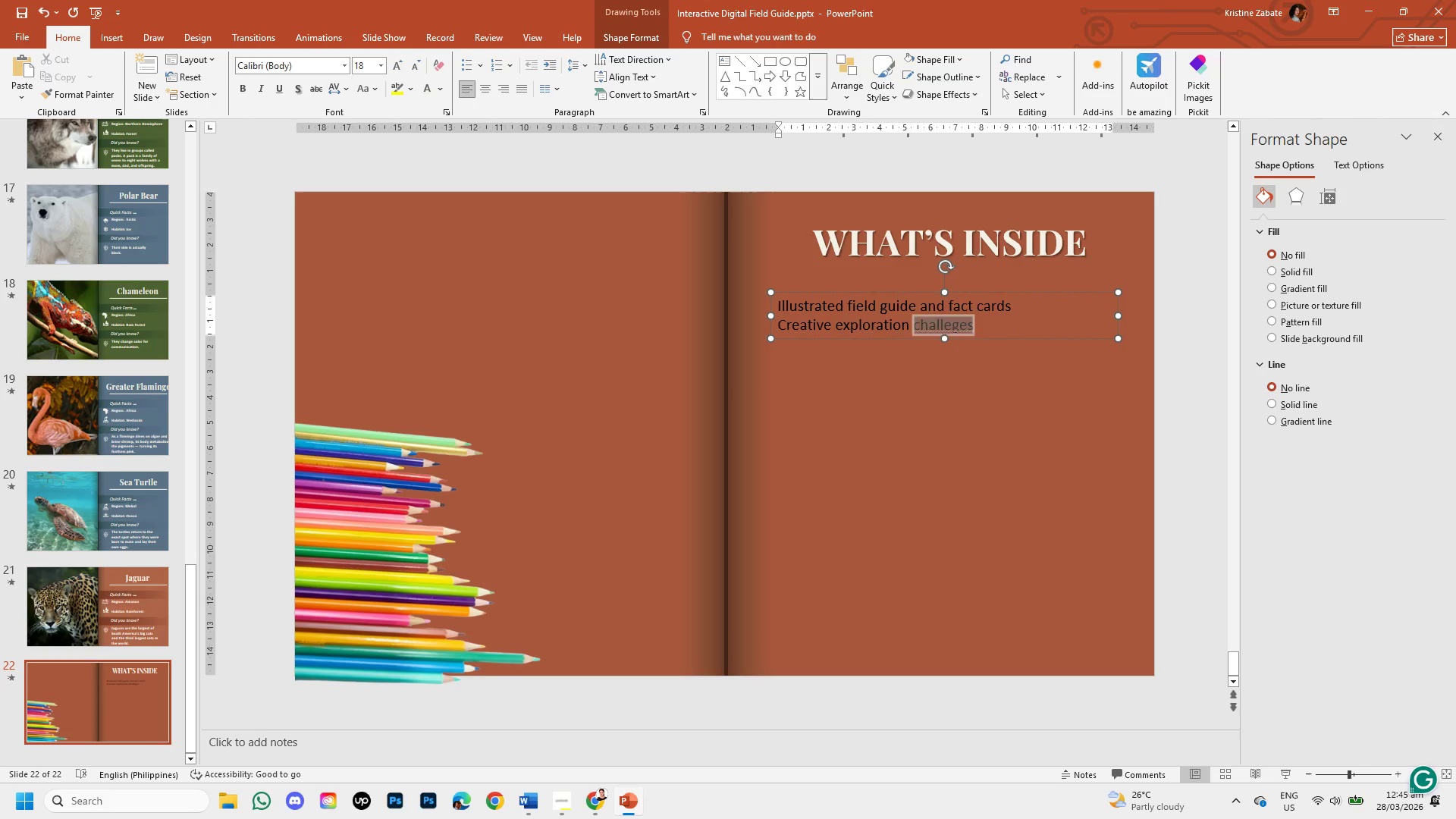 
key(Unknown)
 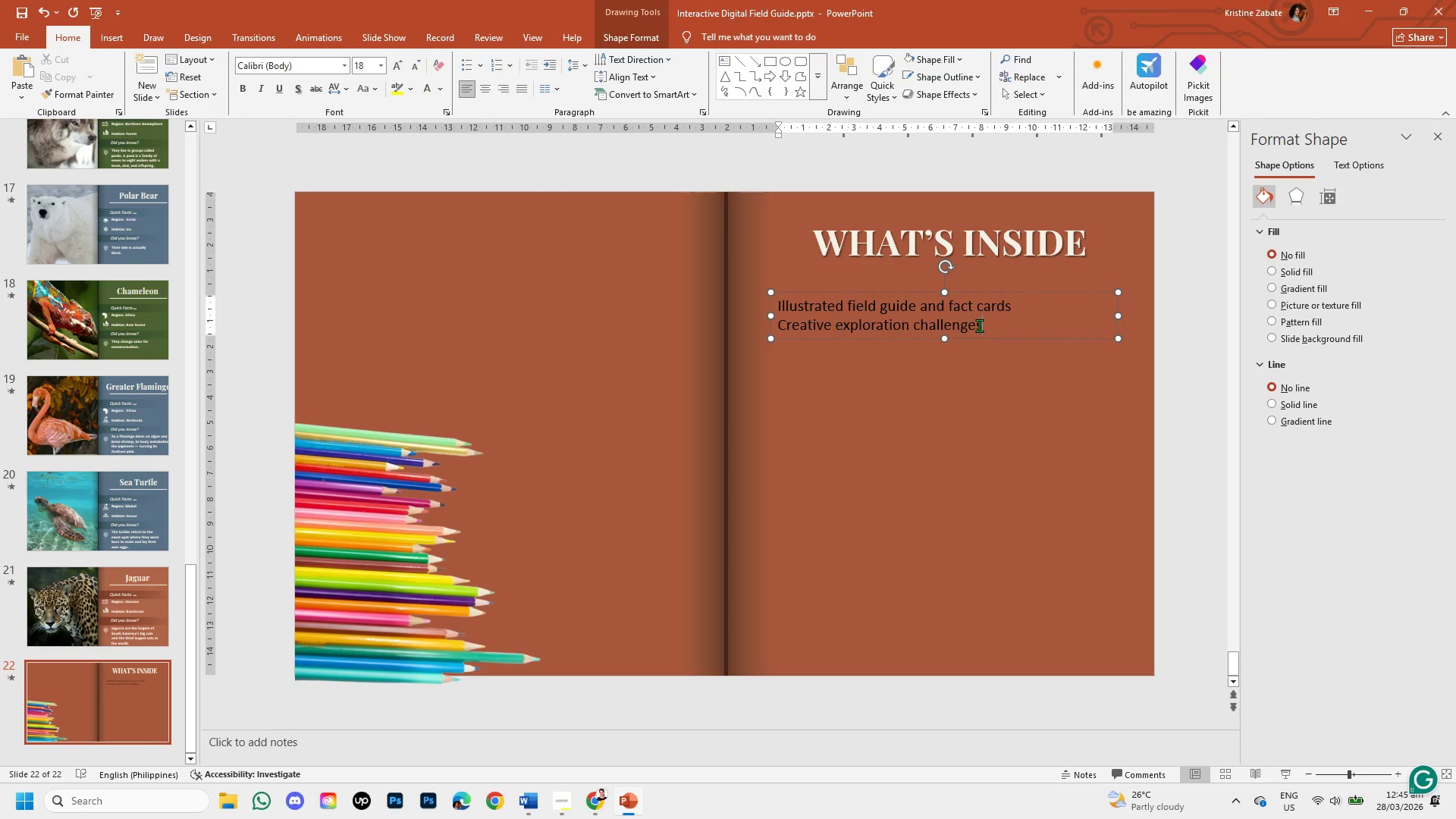 
key(Unknown)
 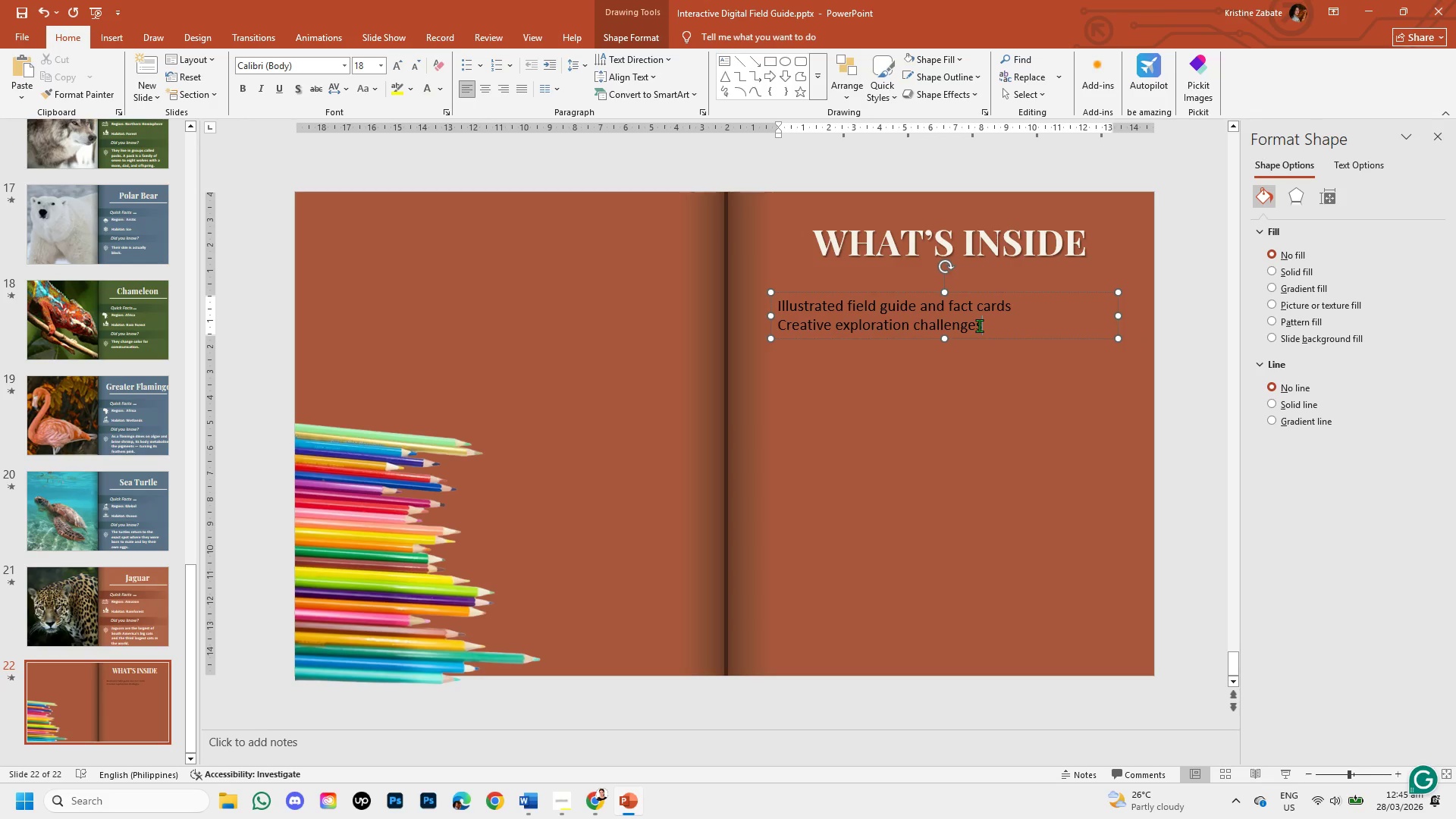 
key(Unknown)
 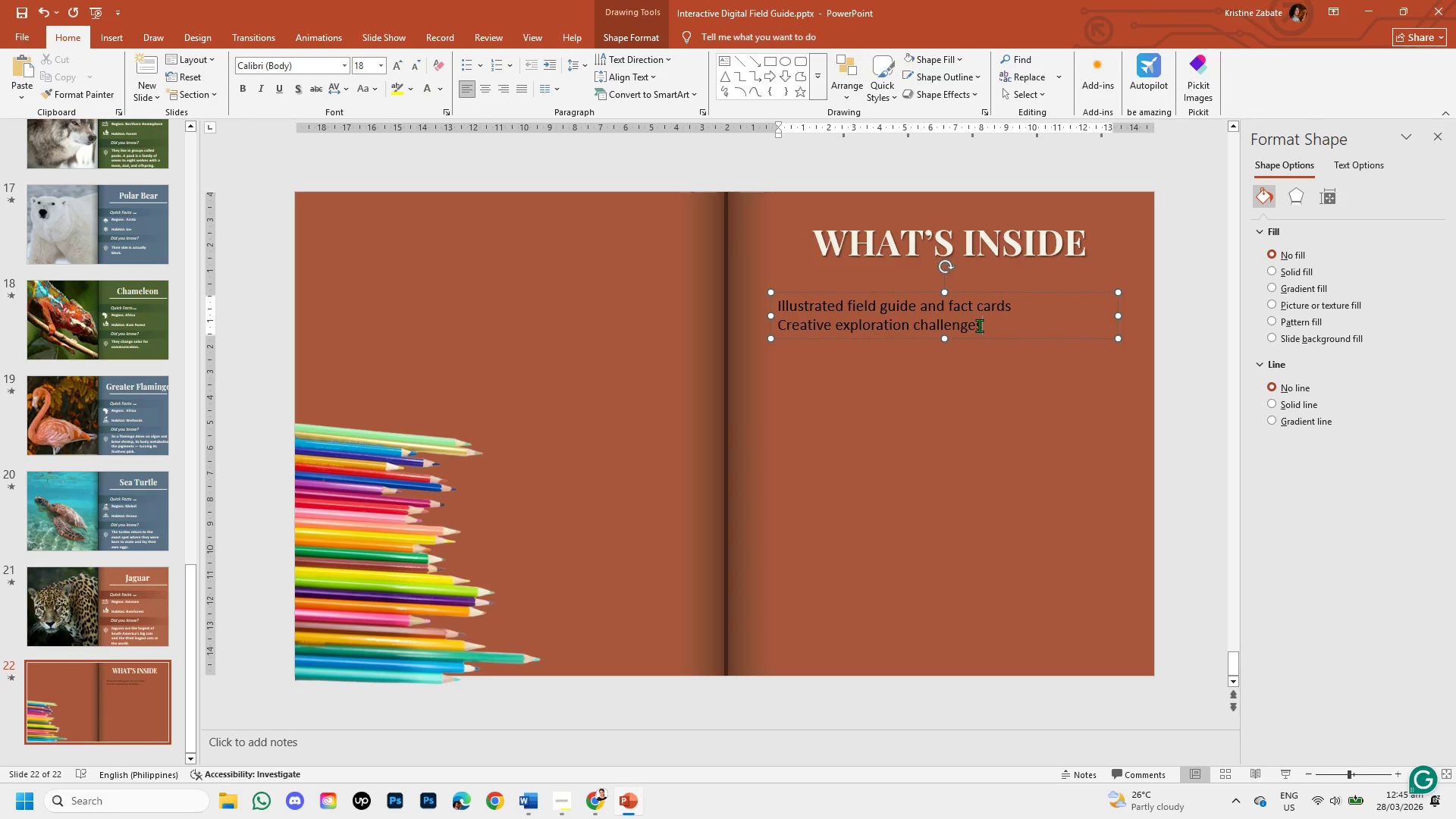 
key(Unknown)
 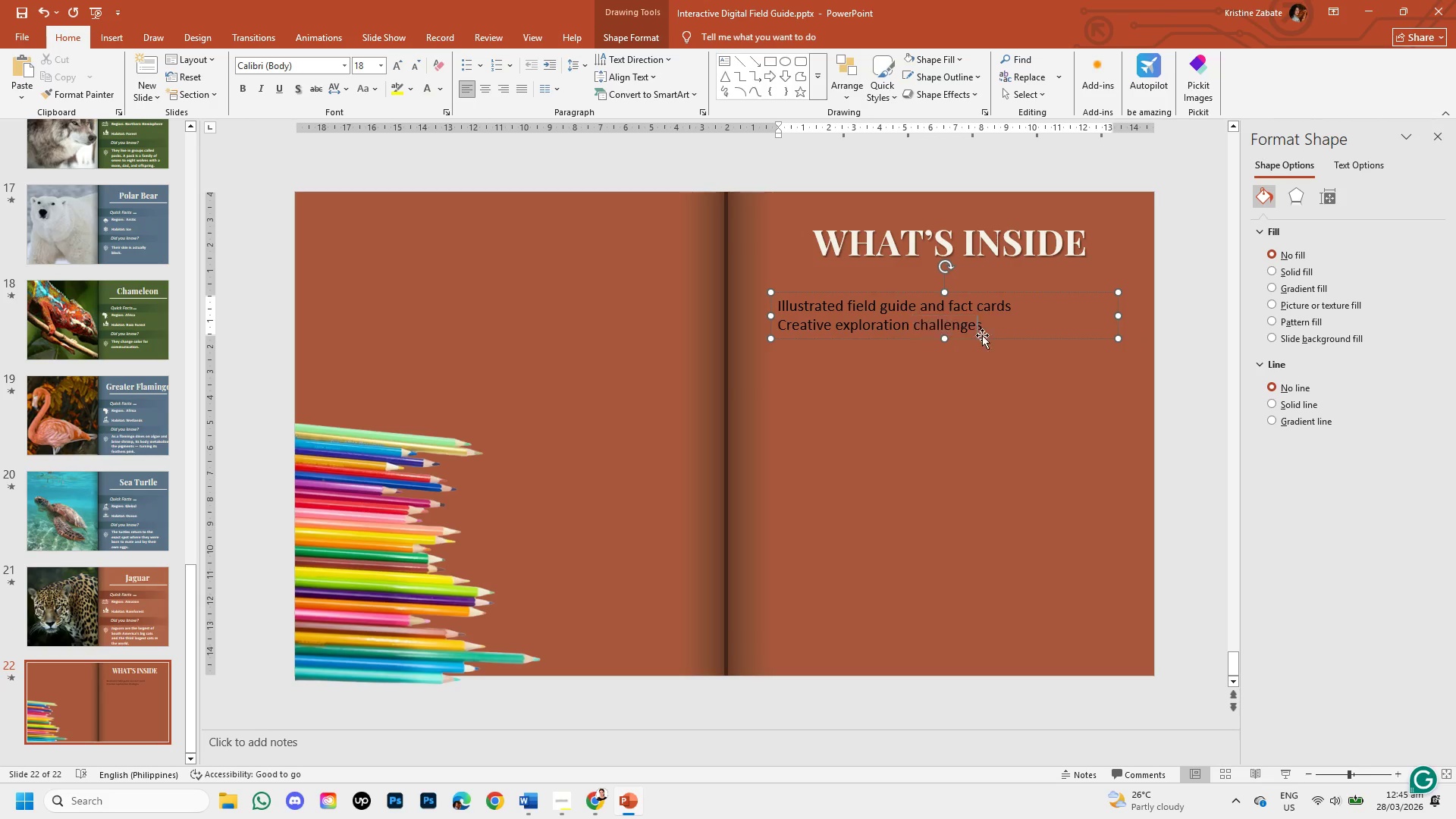 
key(Unknown)
 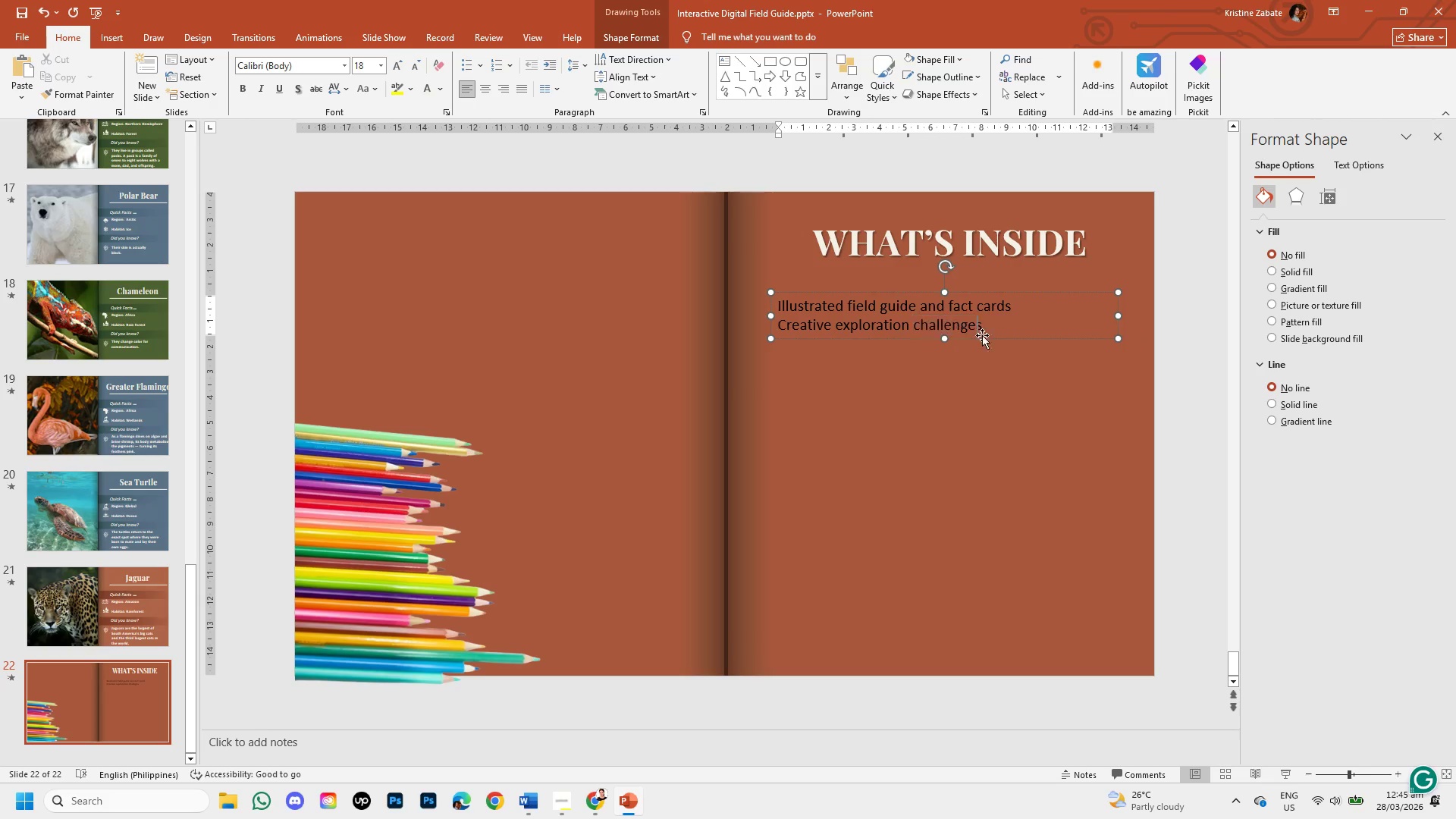 
key(Unknown)
 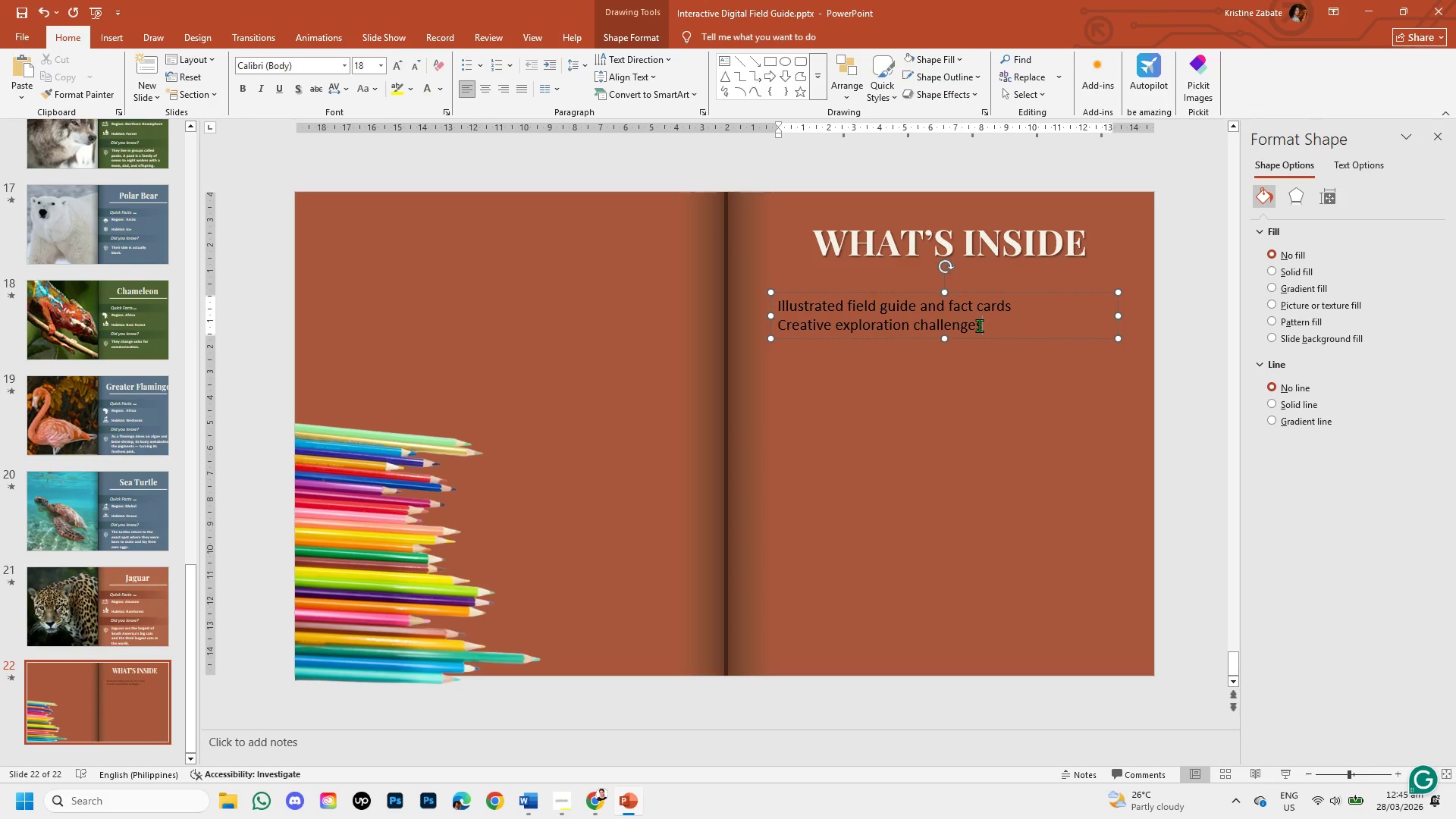 
key(Unknown)
 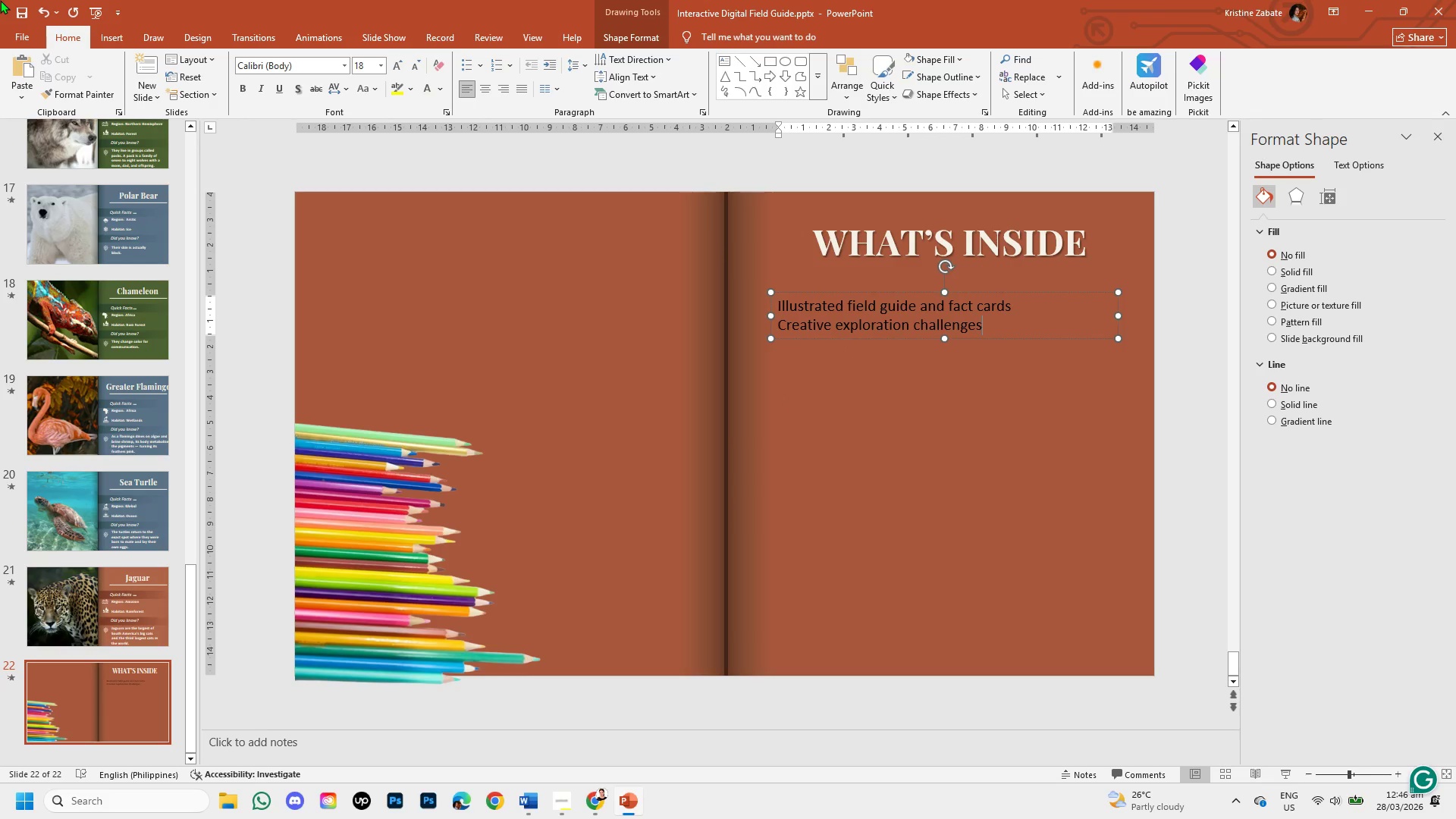 
key(Unknown)
 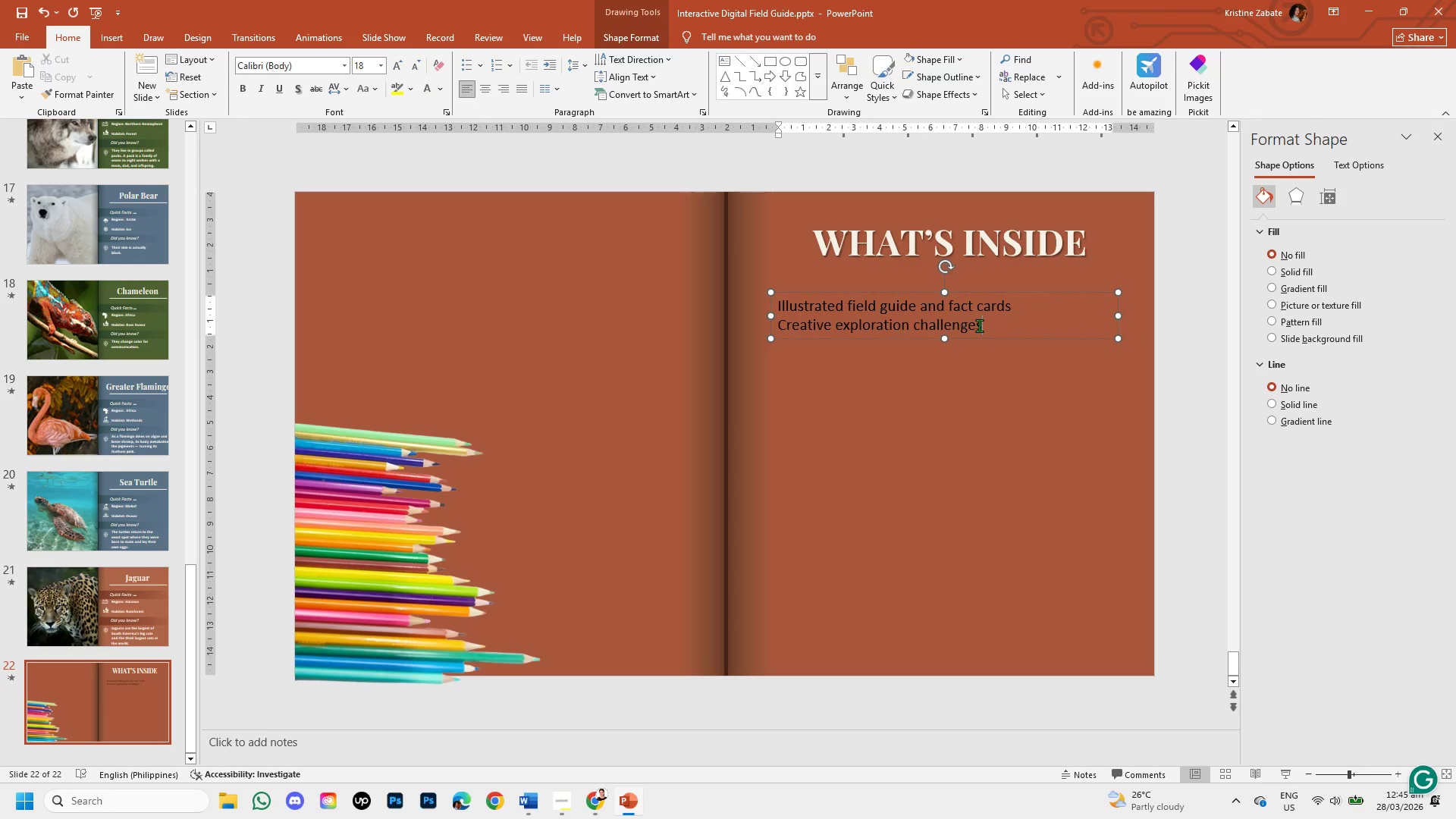 
wait(23.59)
 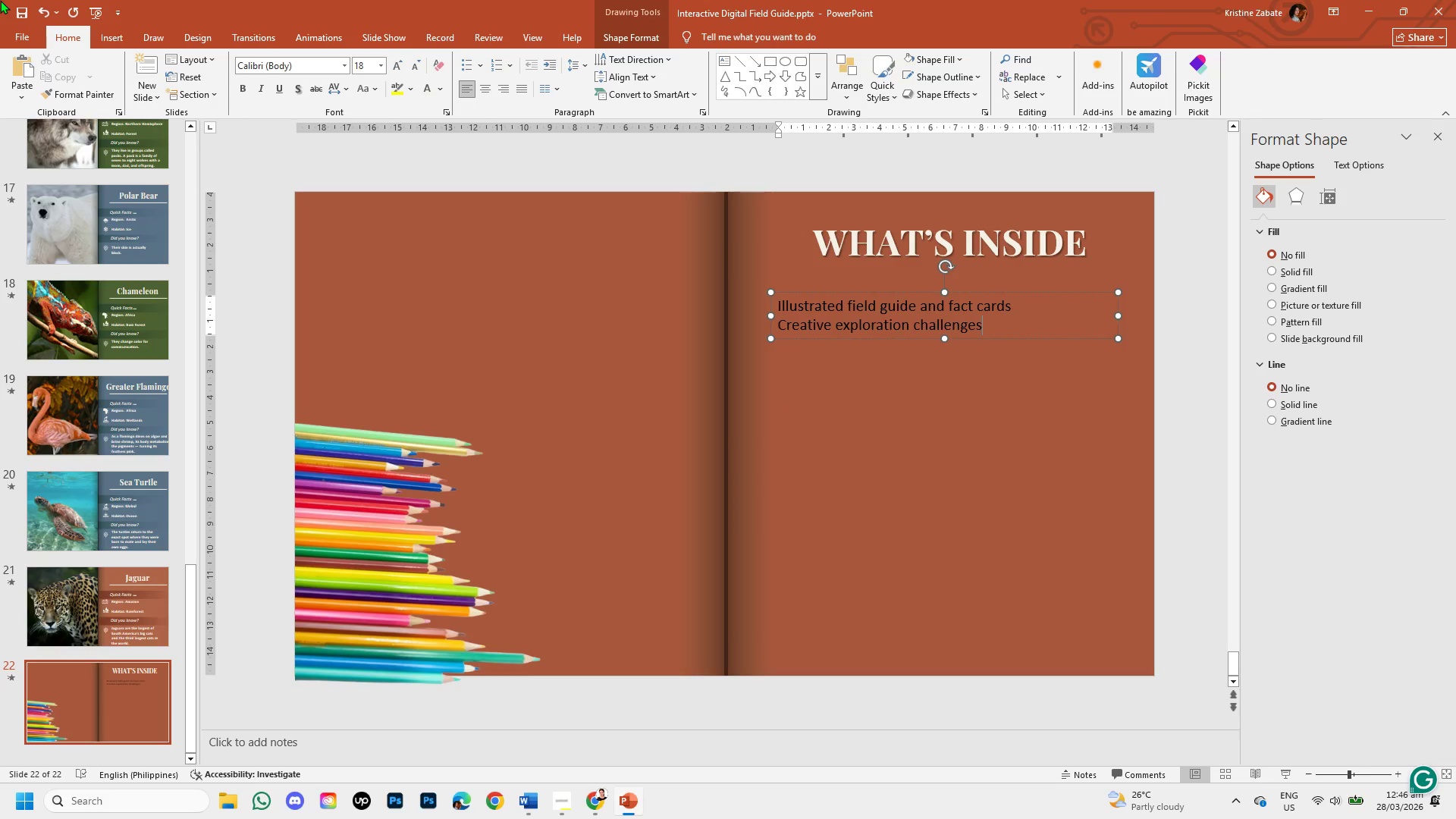 
left_click([780, 305])
 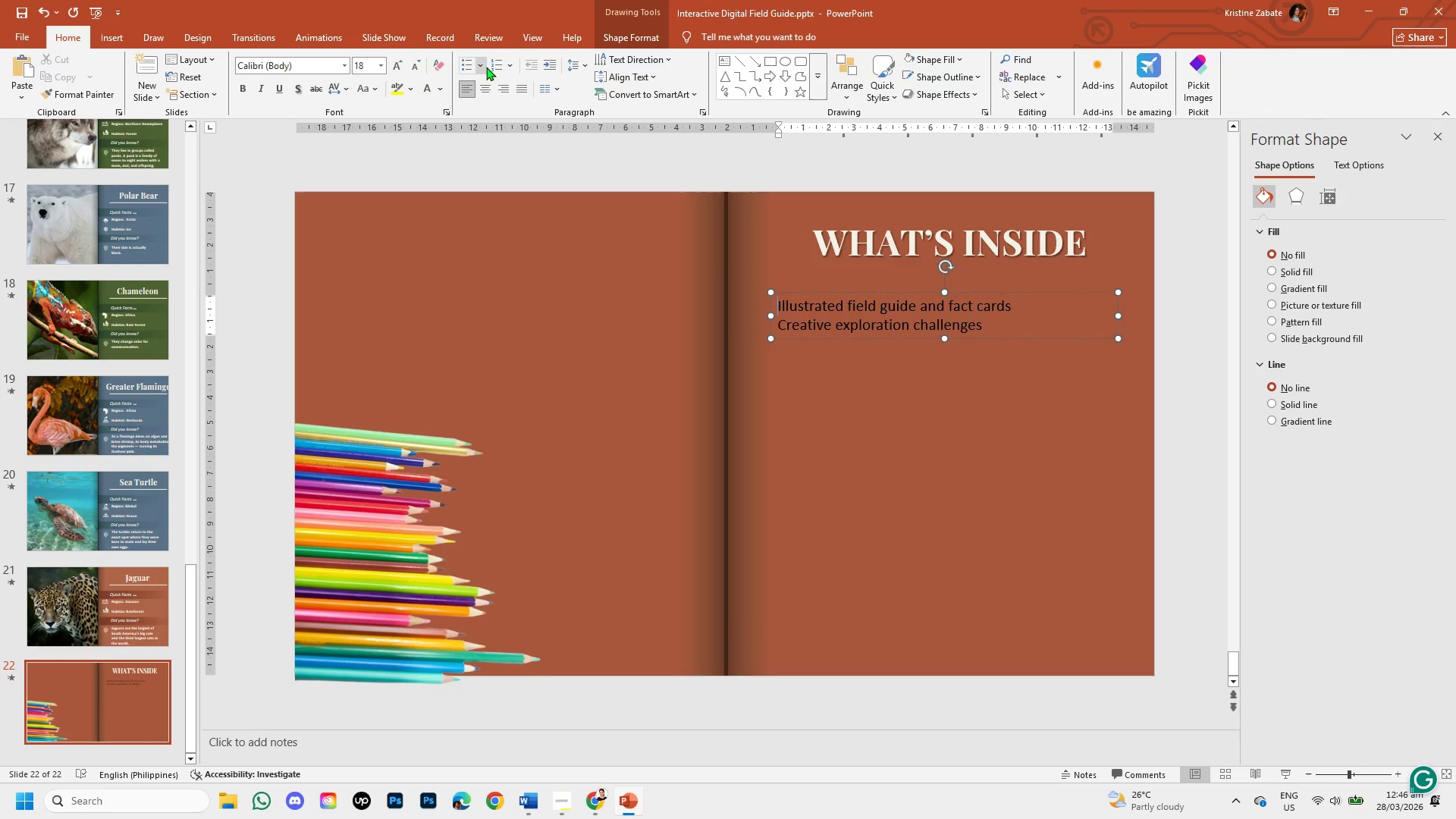 
mouse_move([495, 94])
 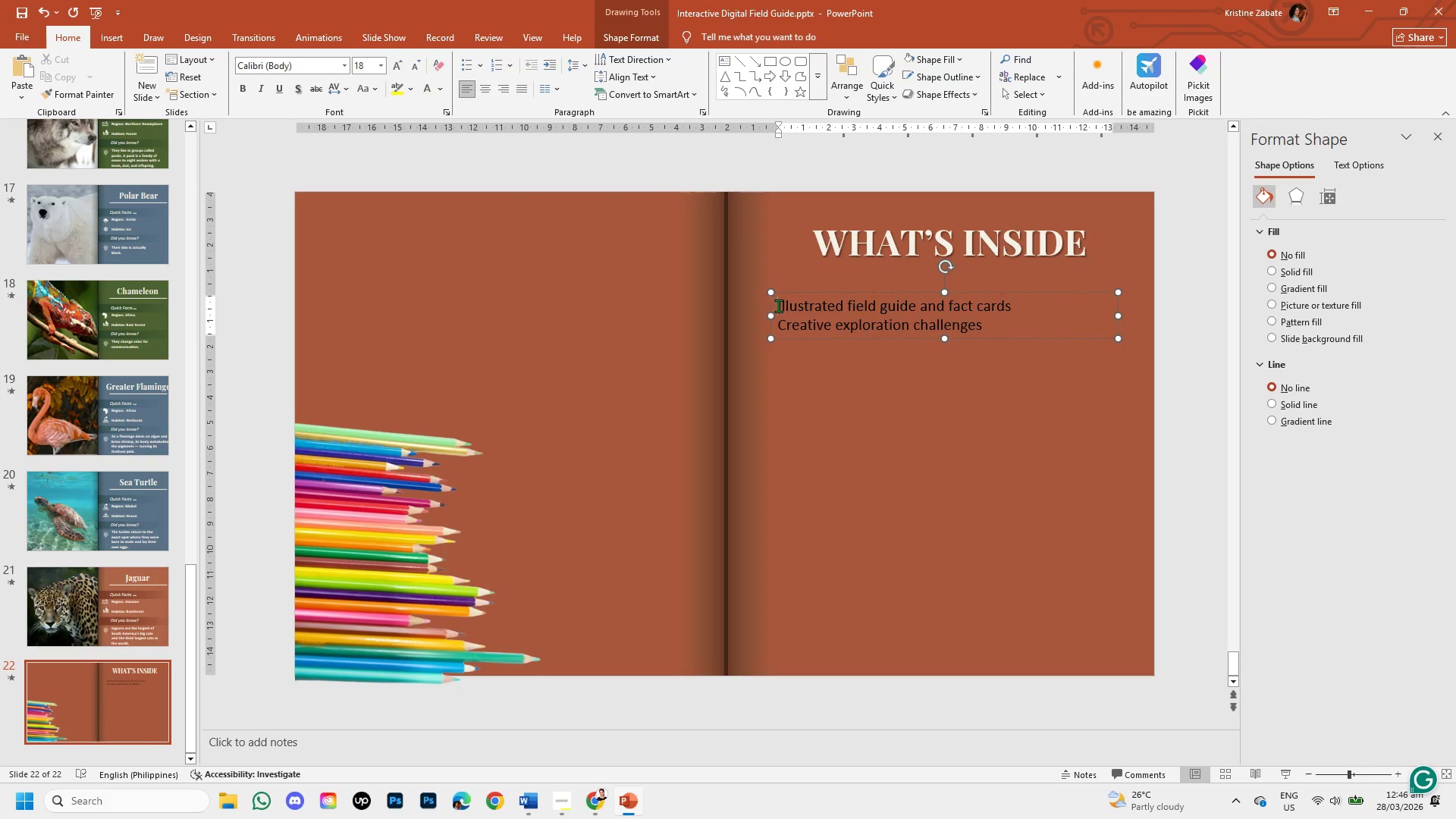 
left_click_drag(start_coordinate=[778, 306], to_coordinate=[1004, 327])
 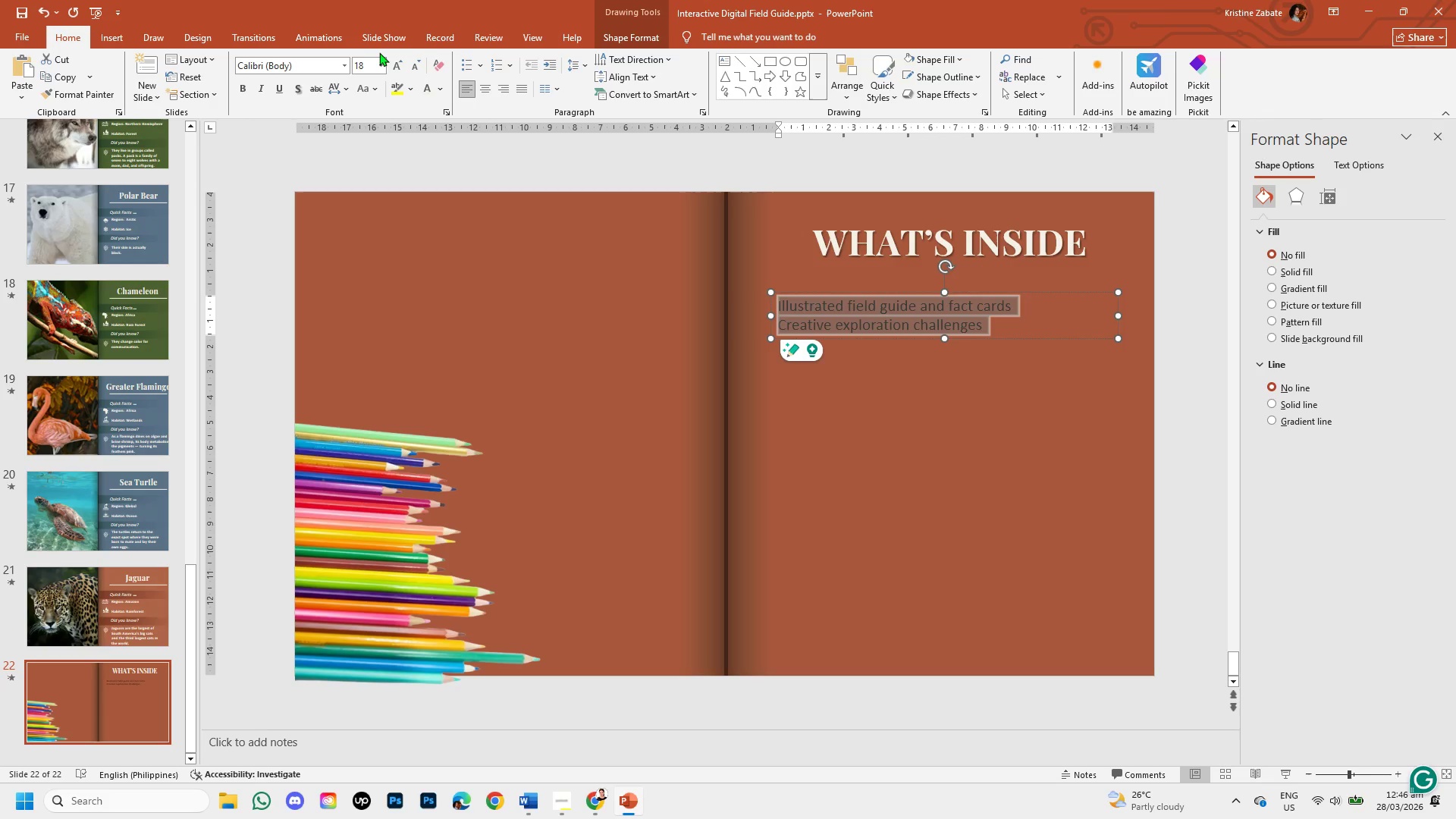 
left_click([346, 69])
 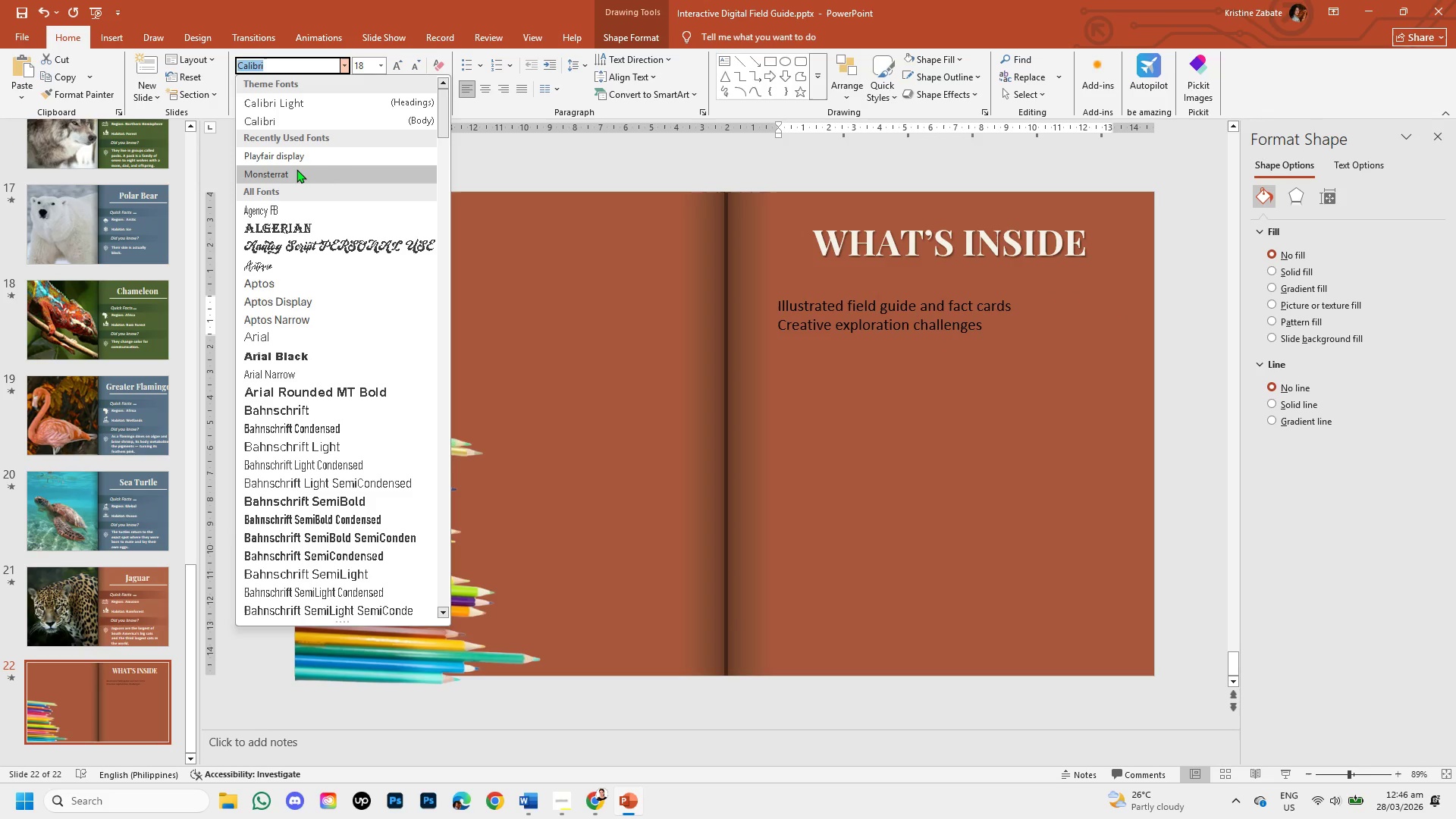 
left_click([297, 169])
 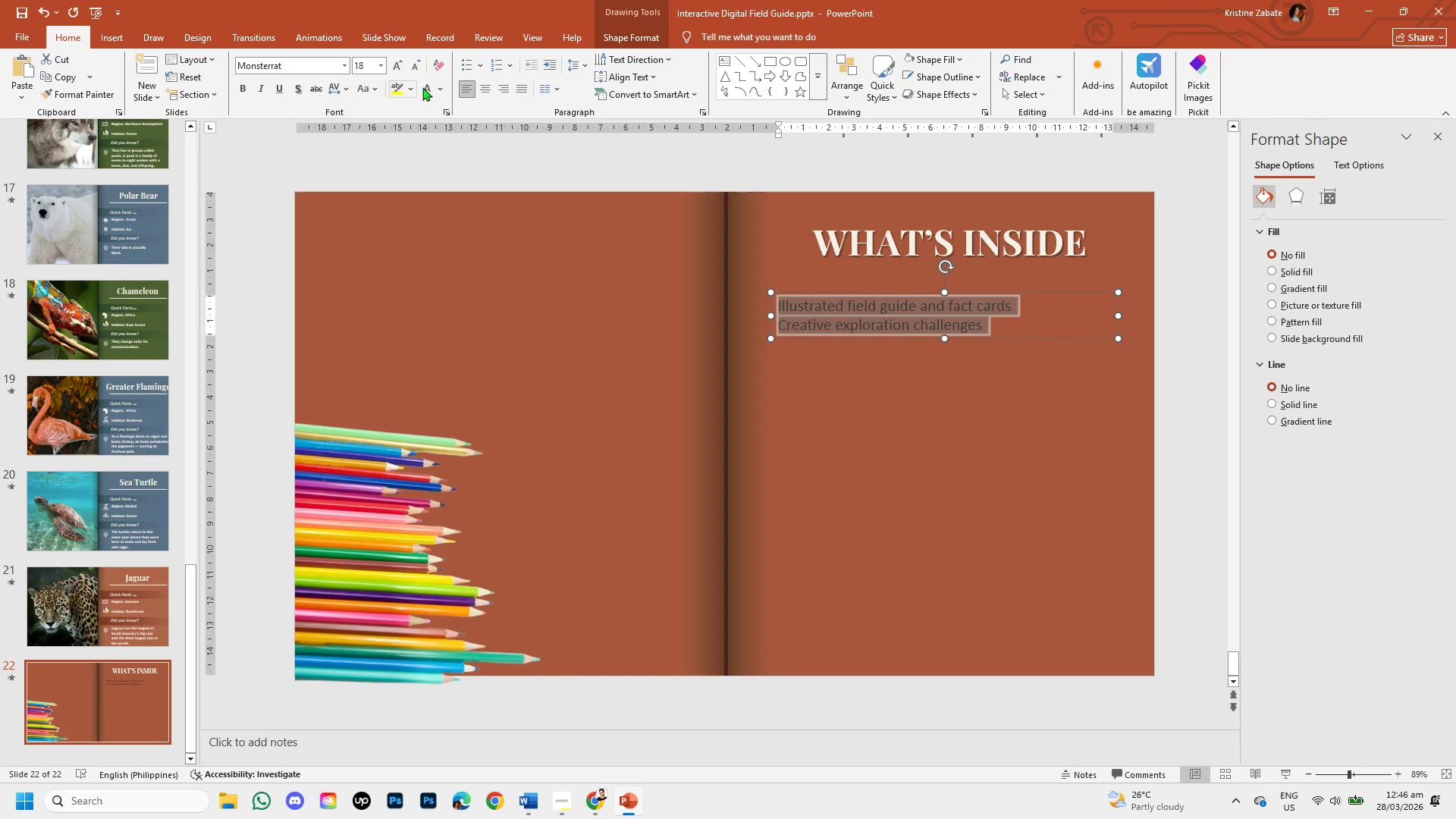 
left_click([424, 88])
 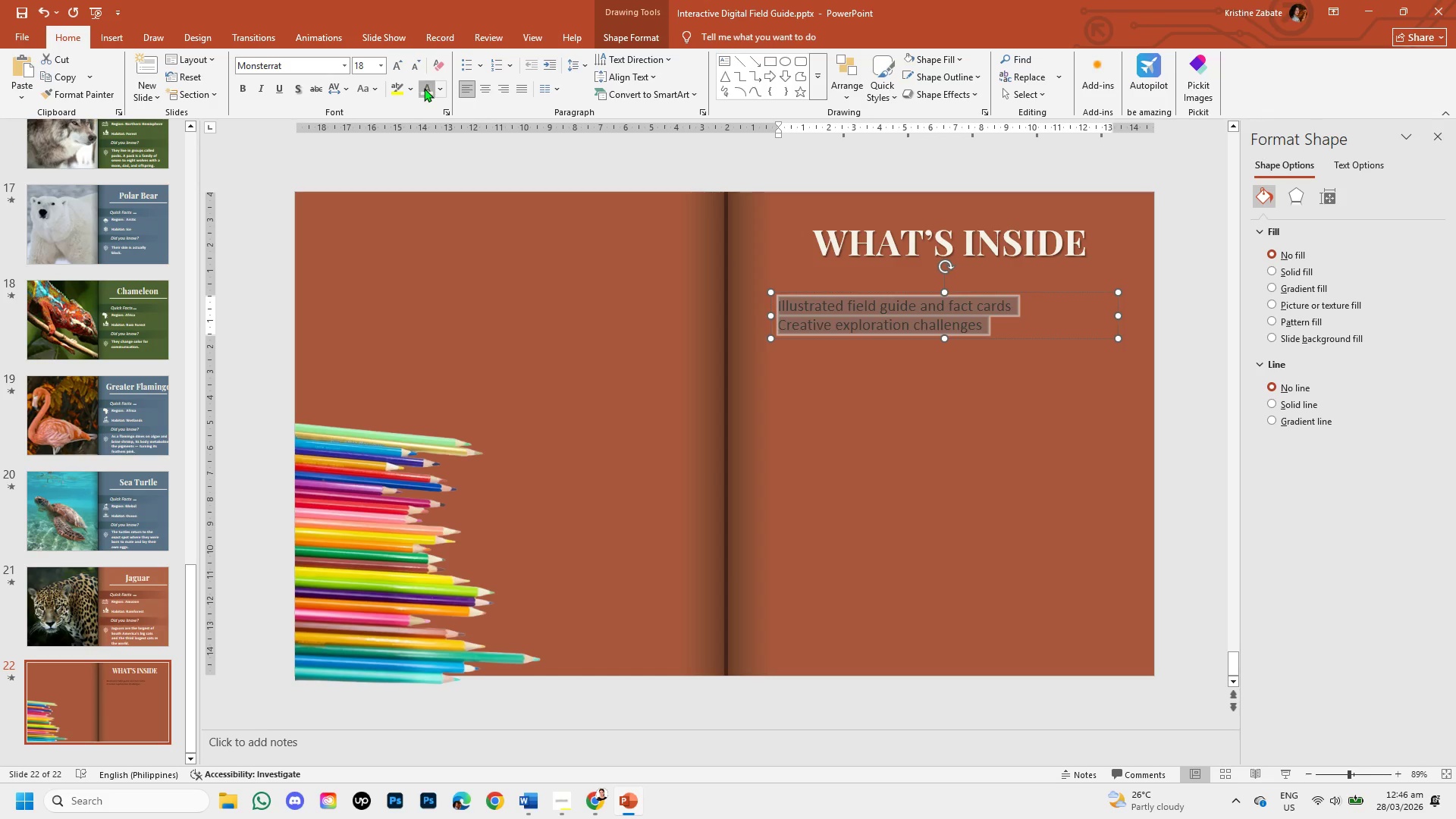 
mouse_move([399, 86])
 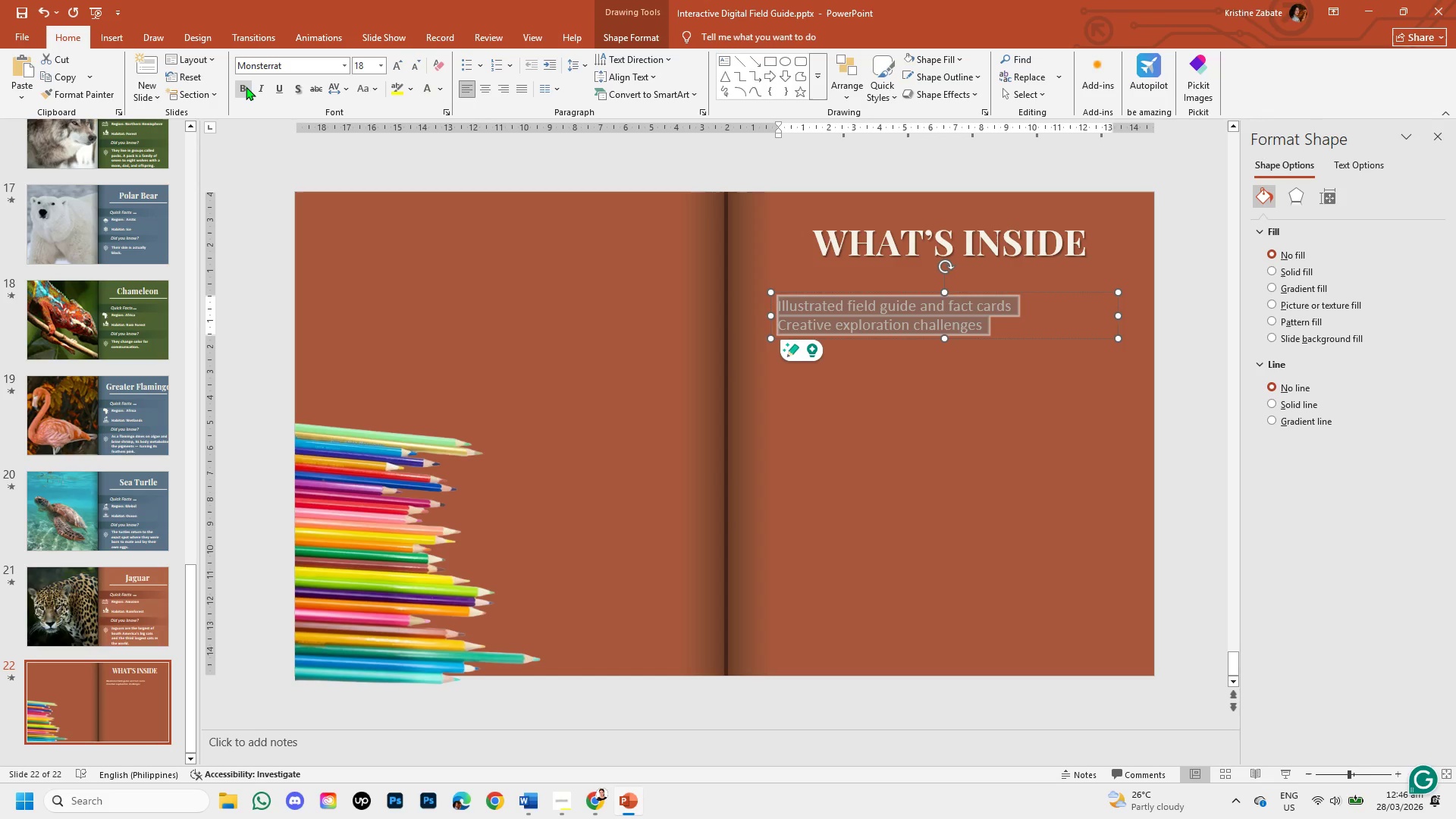 
left_click([246, 86])
 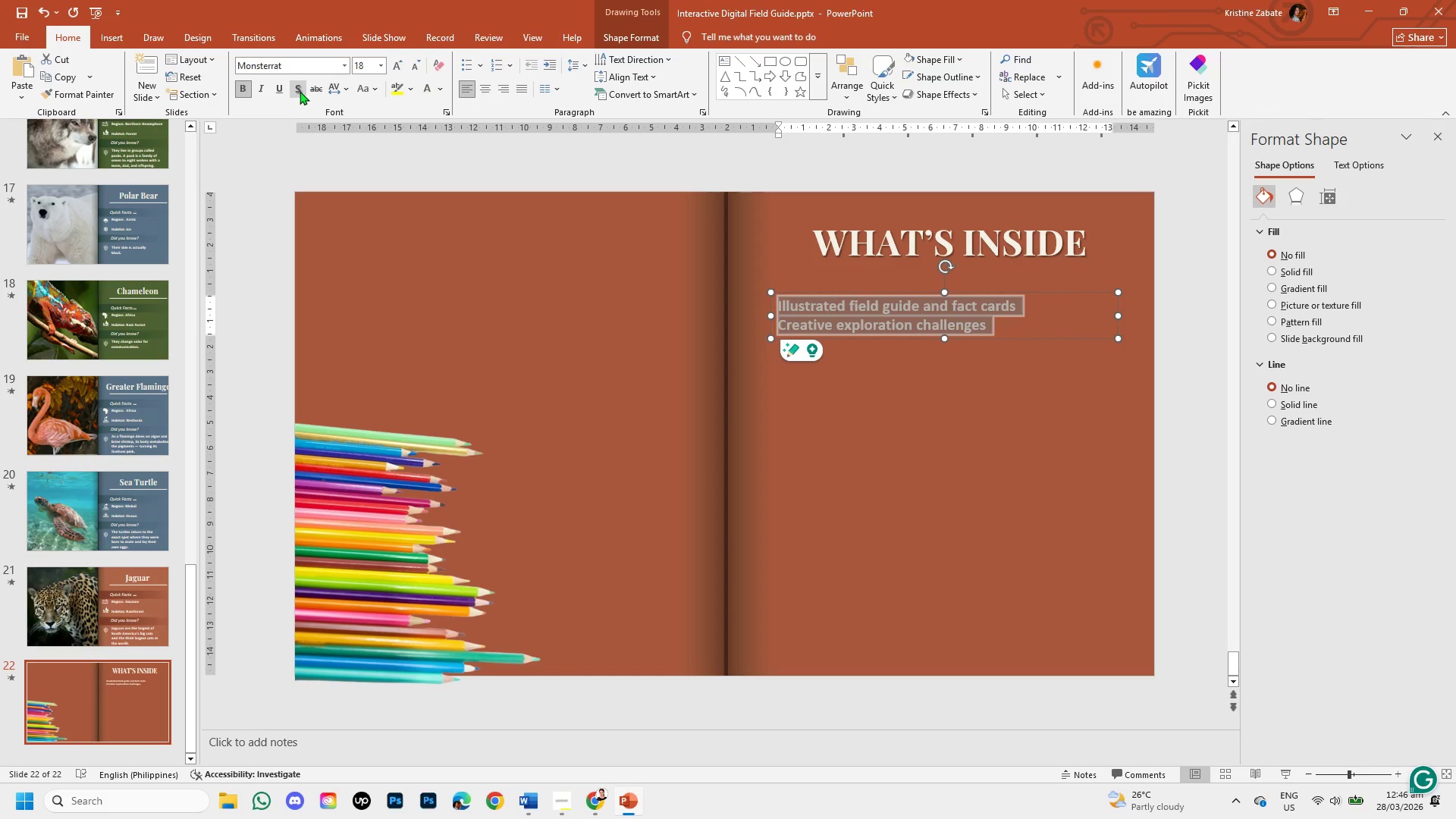 
left_click([300, 91])
 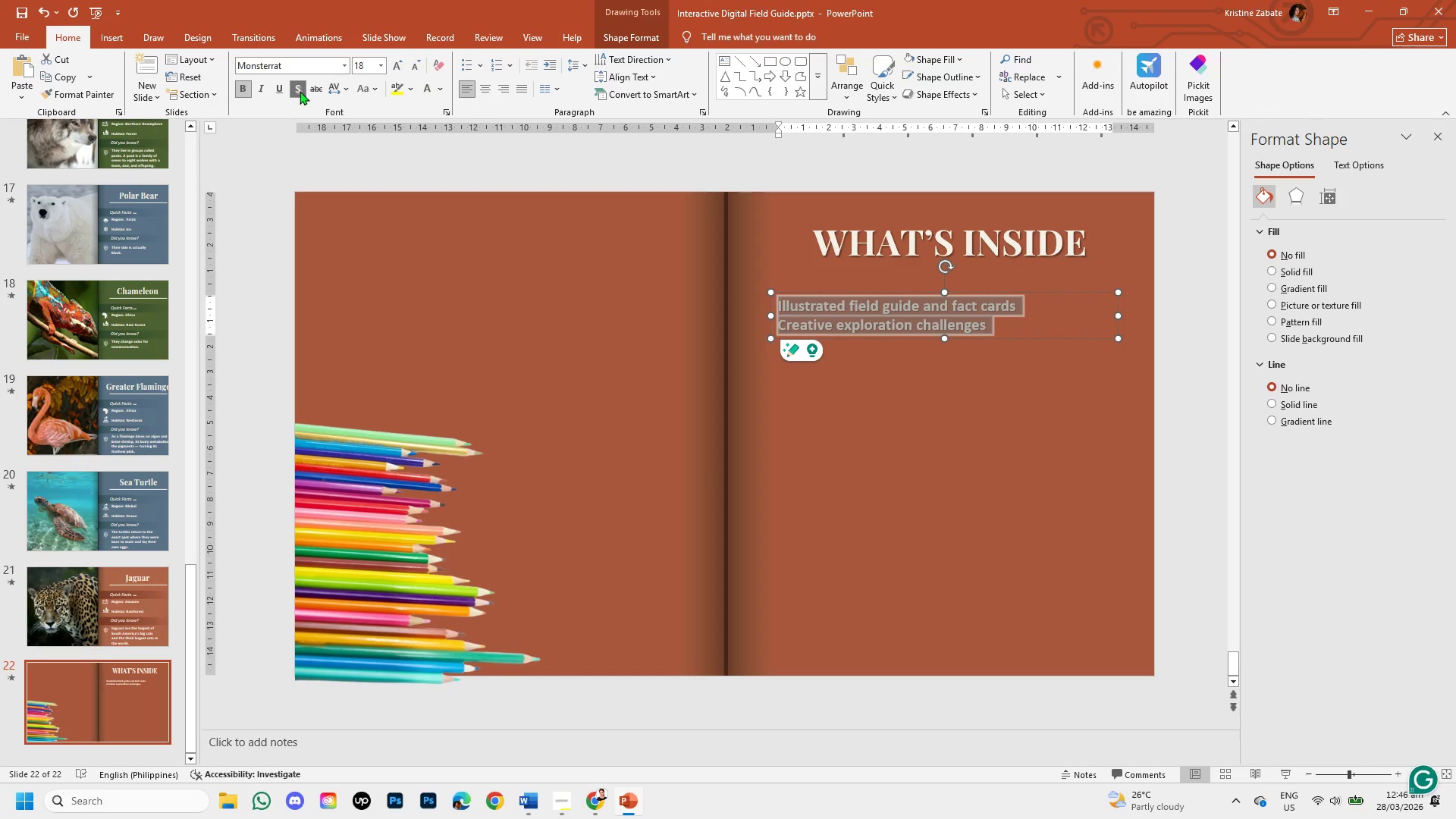 
left_click([300, 91])
 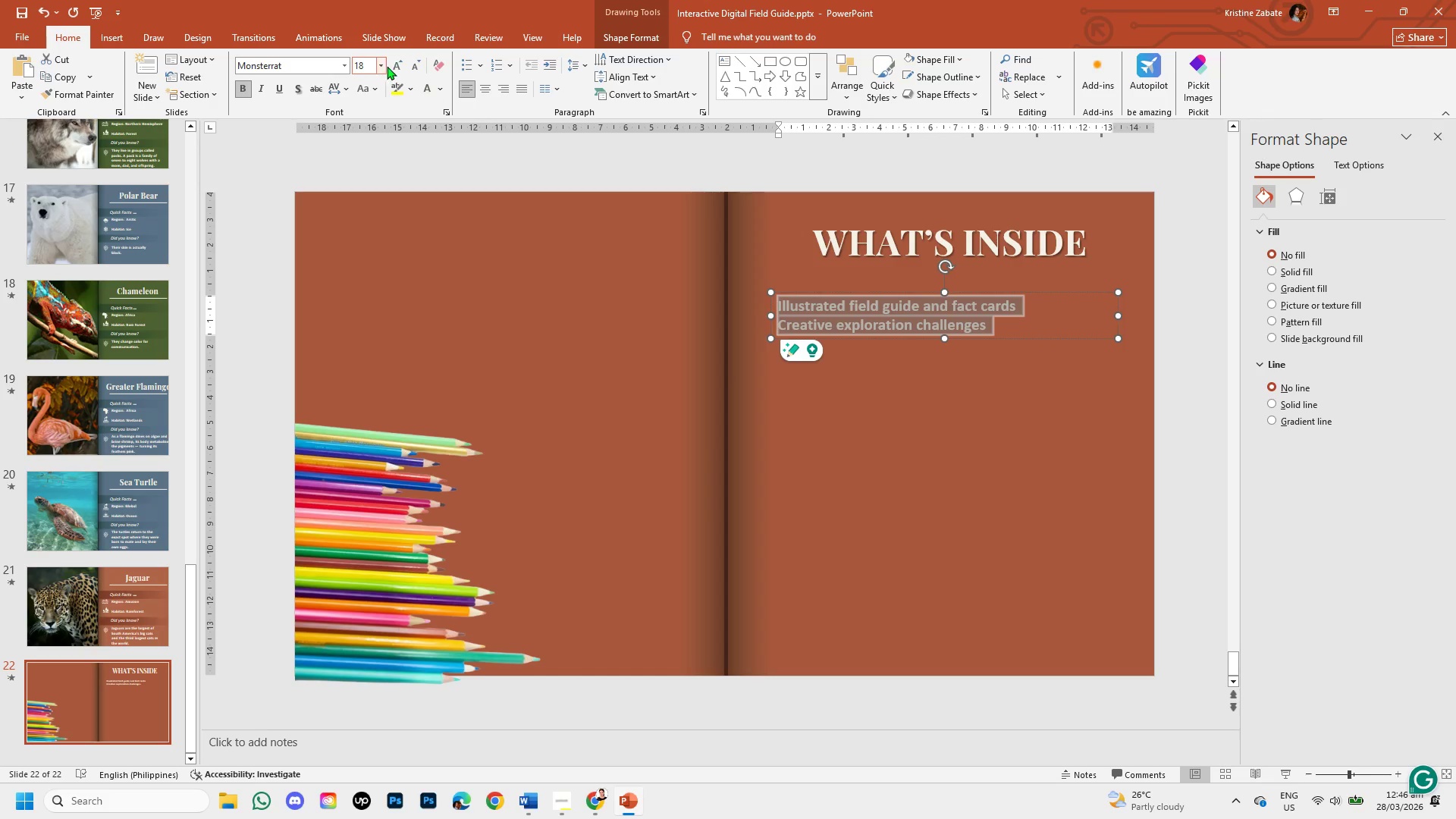 
left_click([393, 67])
 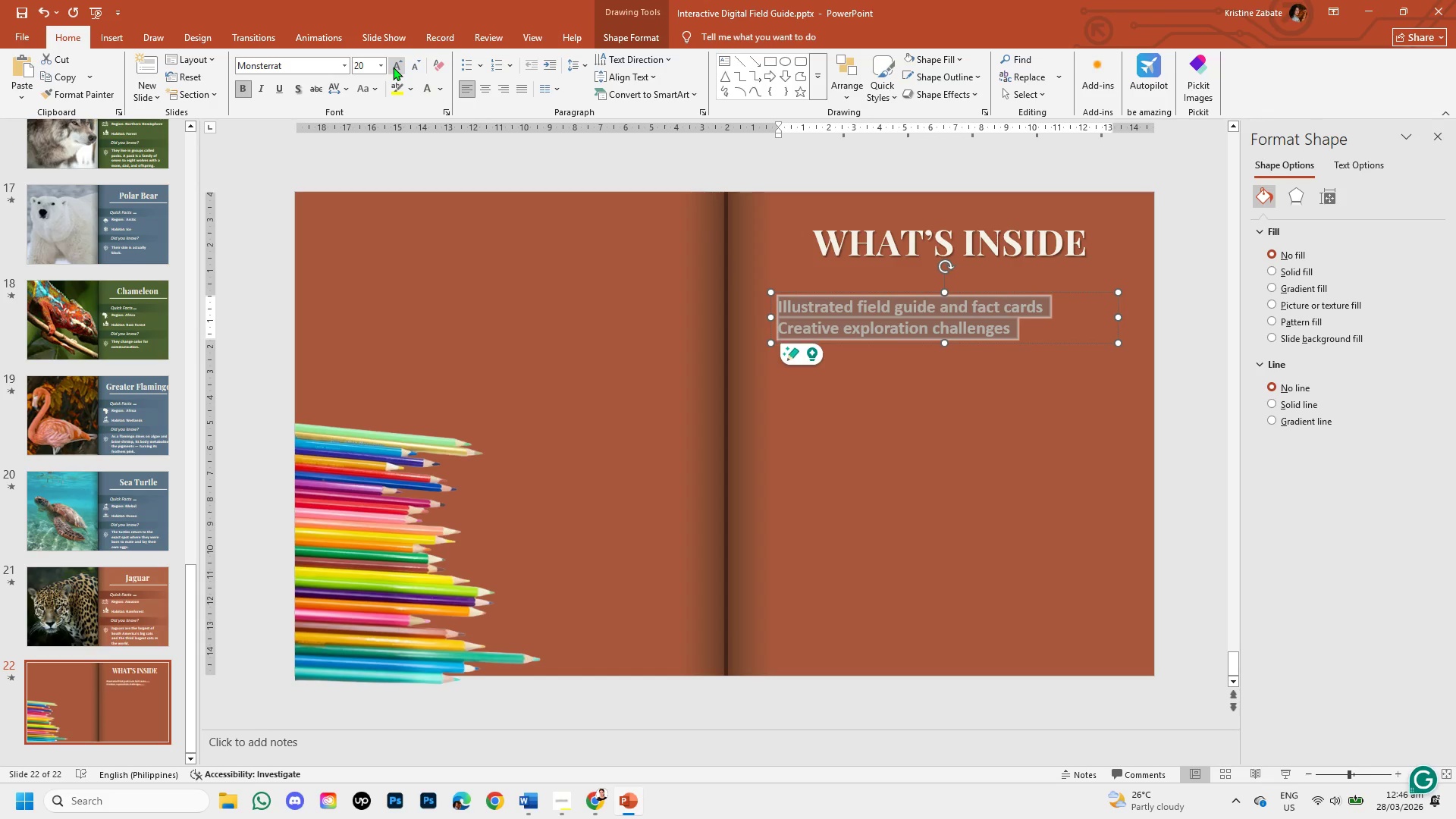 
left_click([393, 67])
 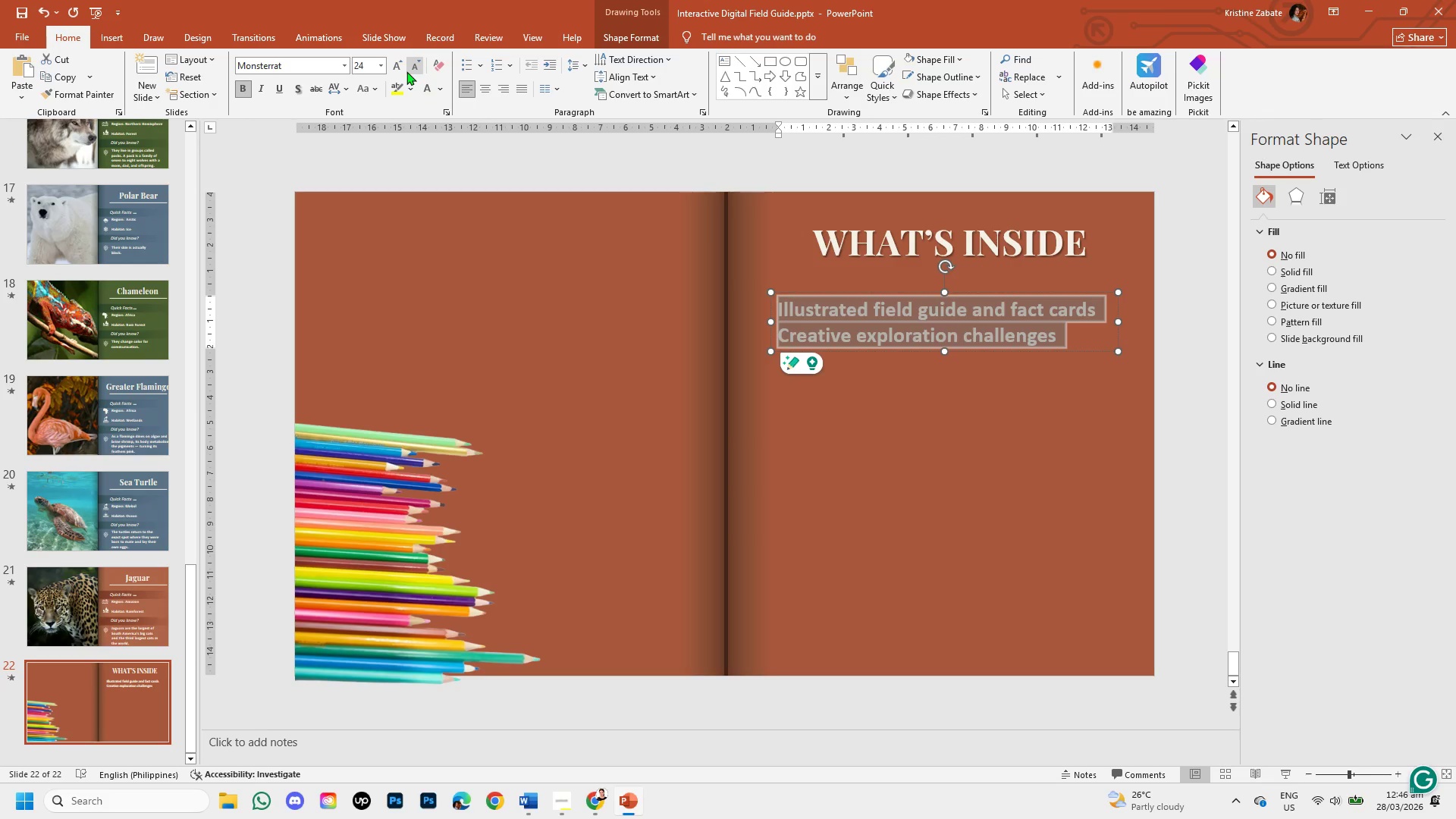 
left_click([410, 70])
 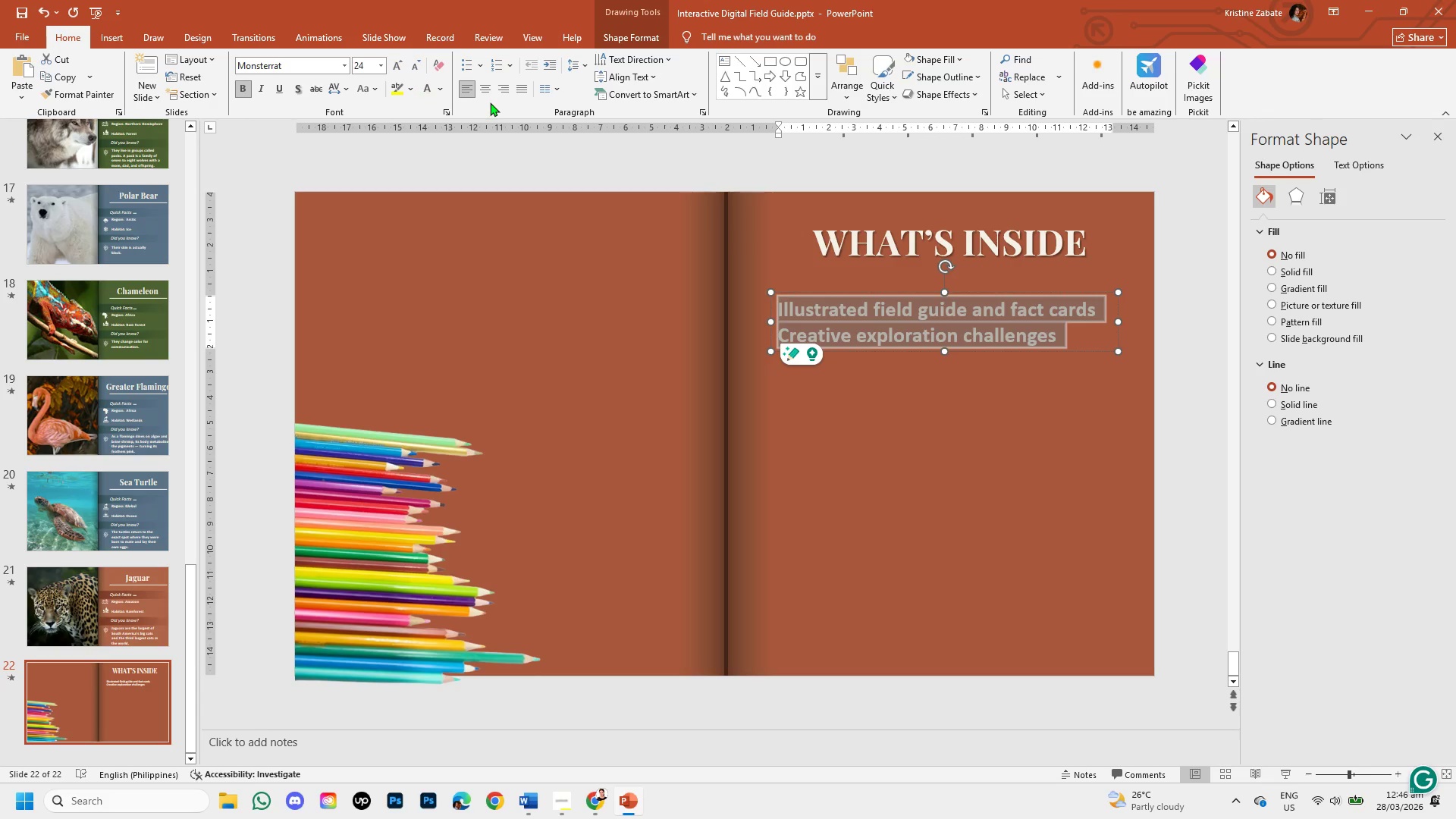 
left_click([489, 89])
 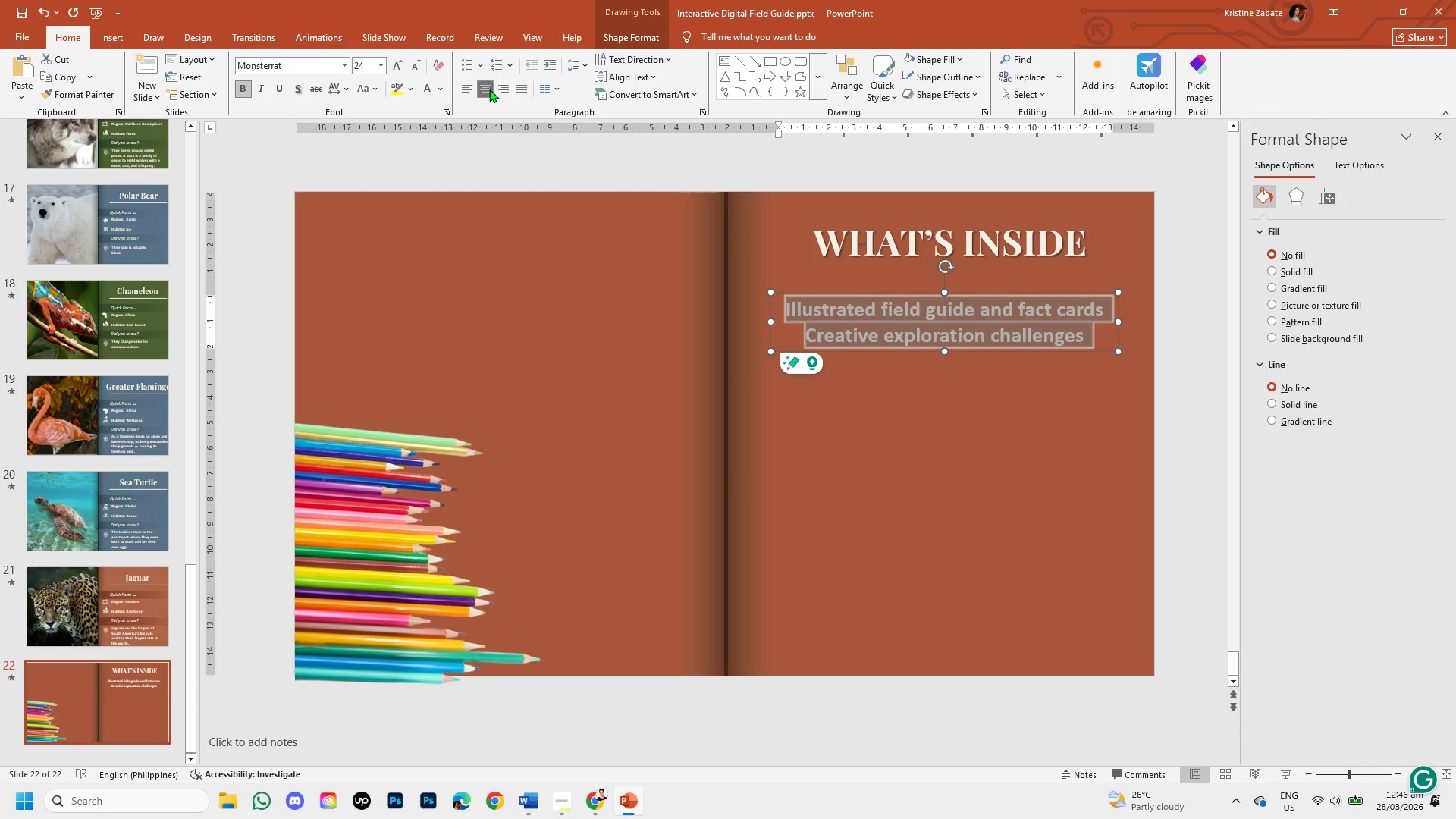 
left_click([496, 85])
 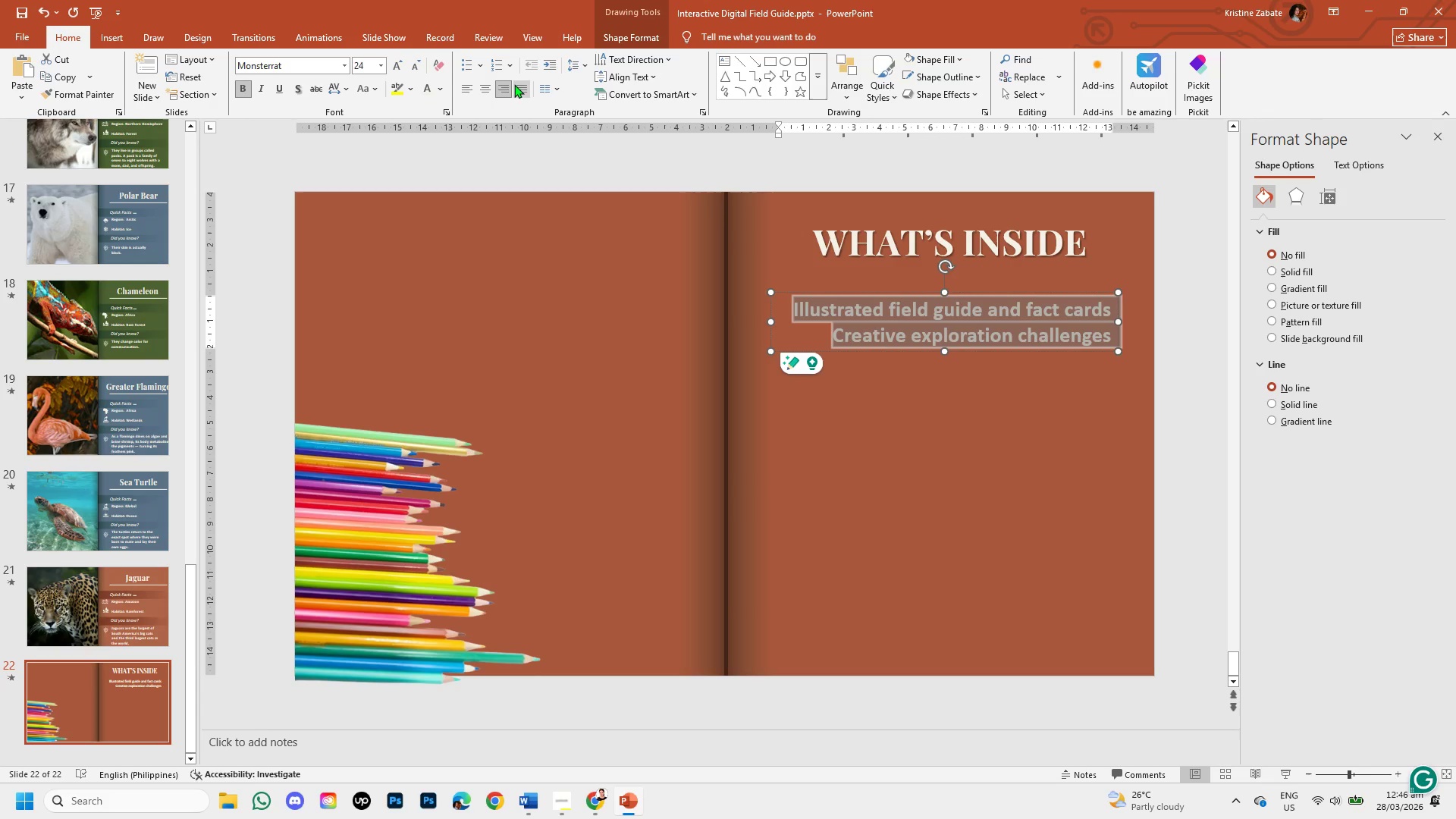 
left_click([514, 84])
 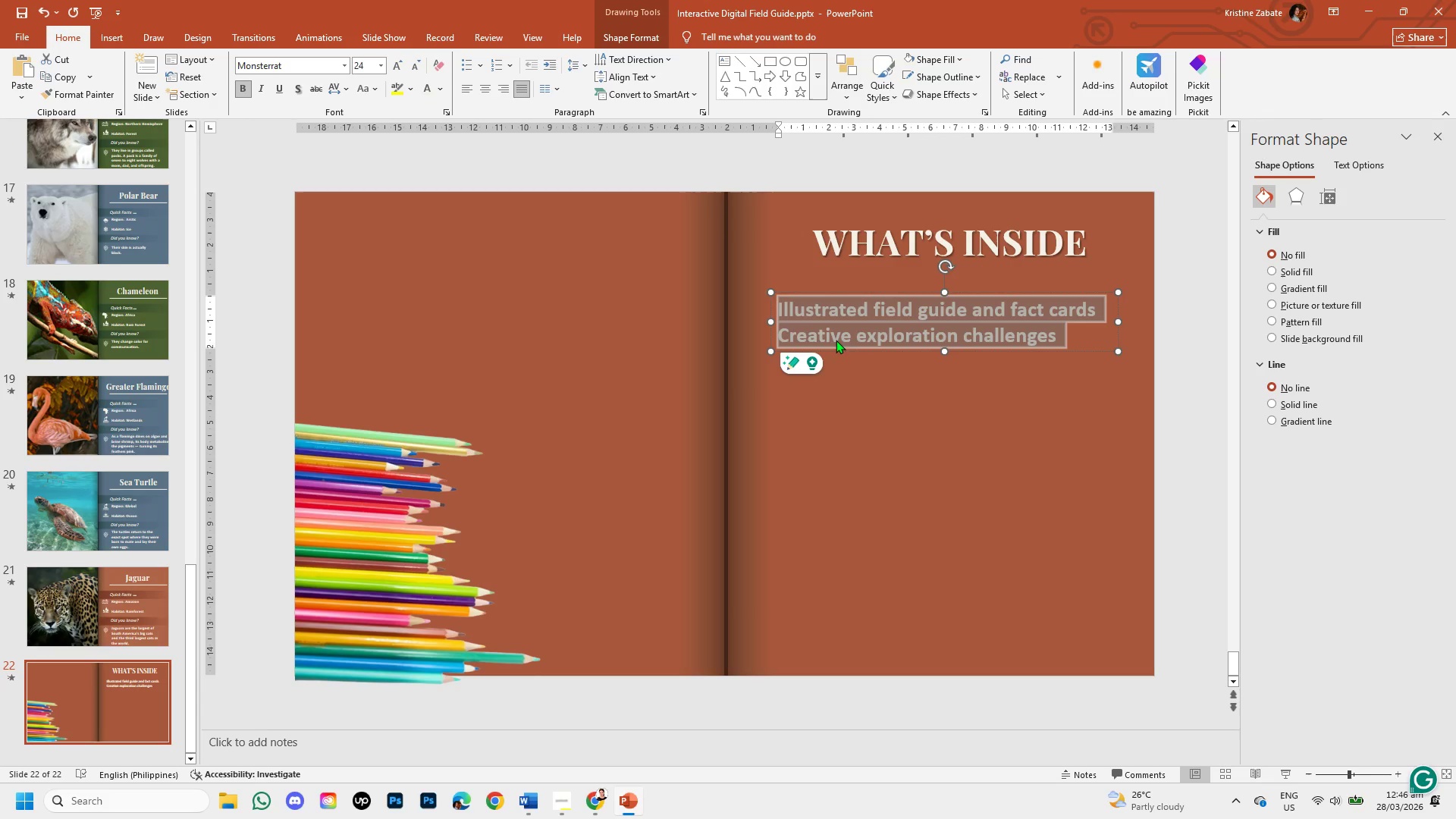 
left_click([840, 335])
 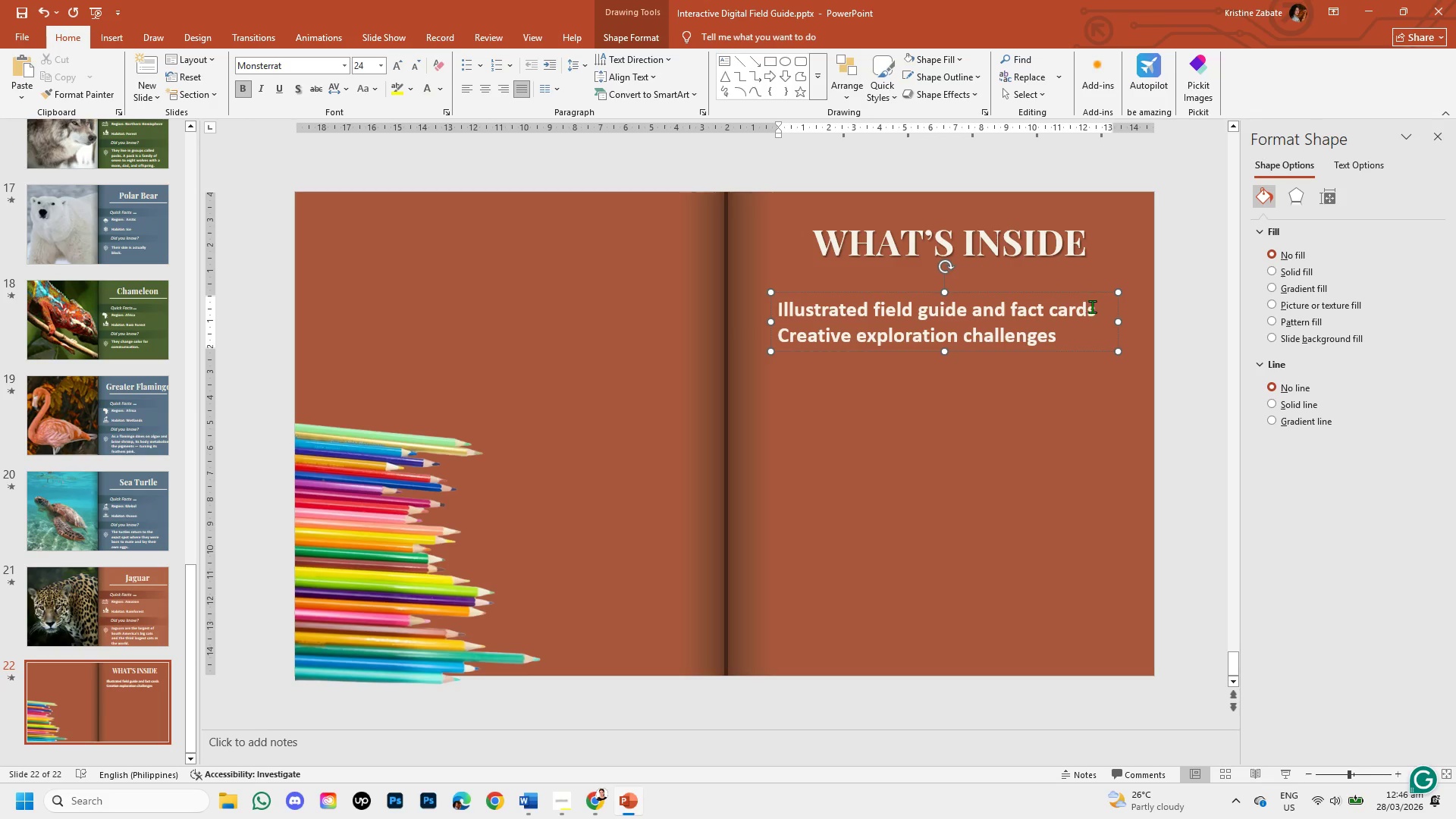 
left_click([1096, 307])
 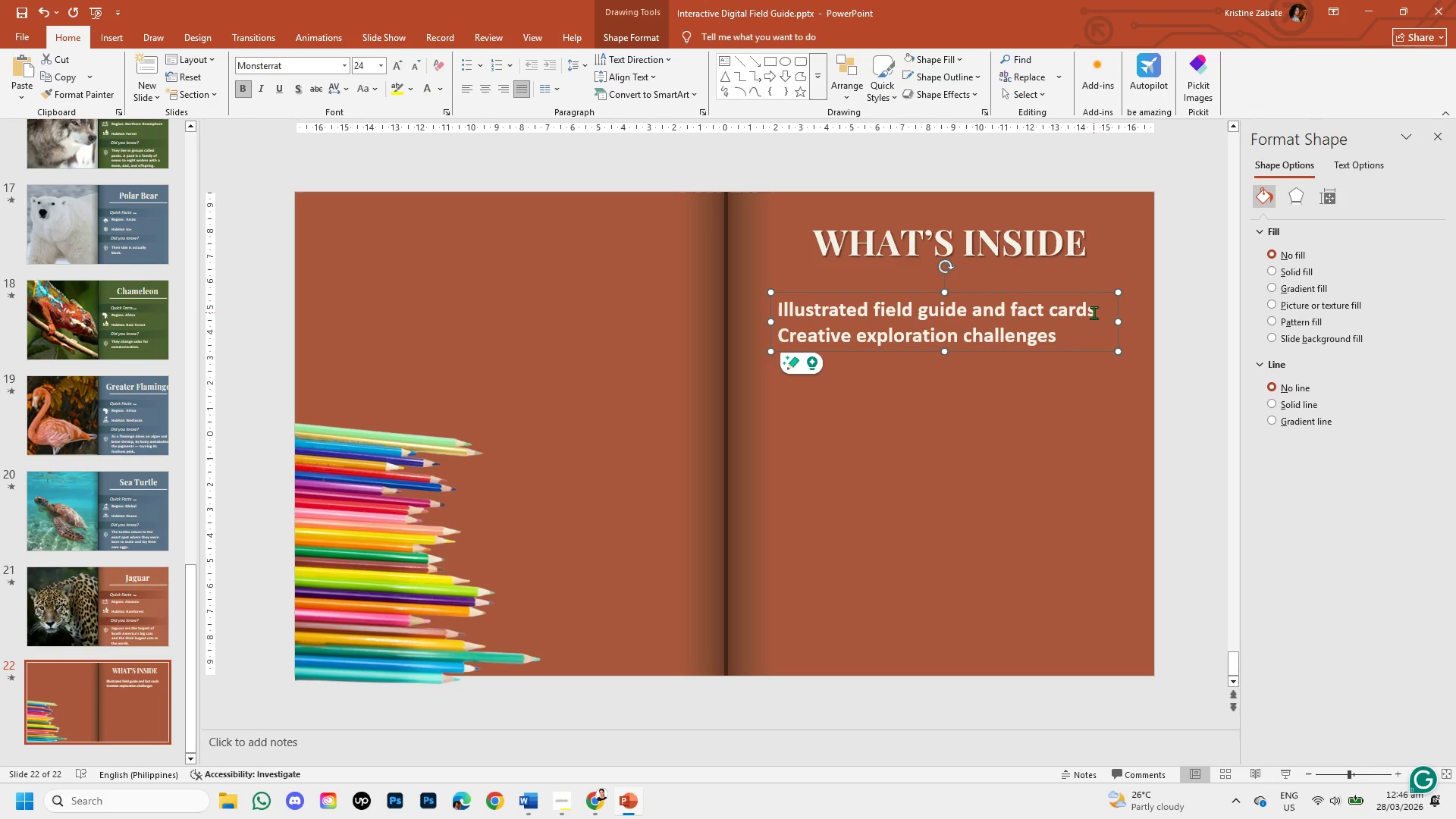 
left_click([1094, 312])
 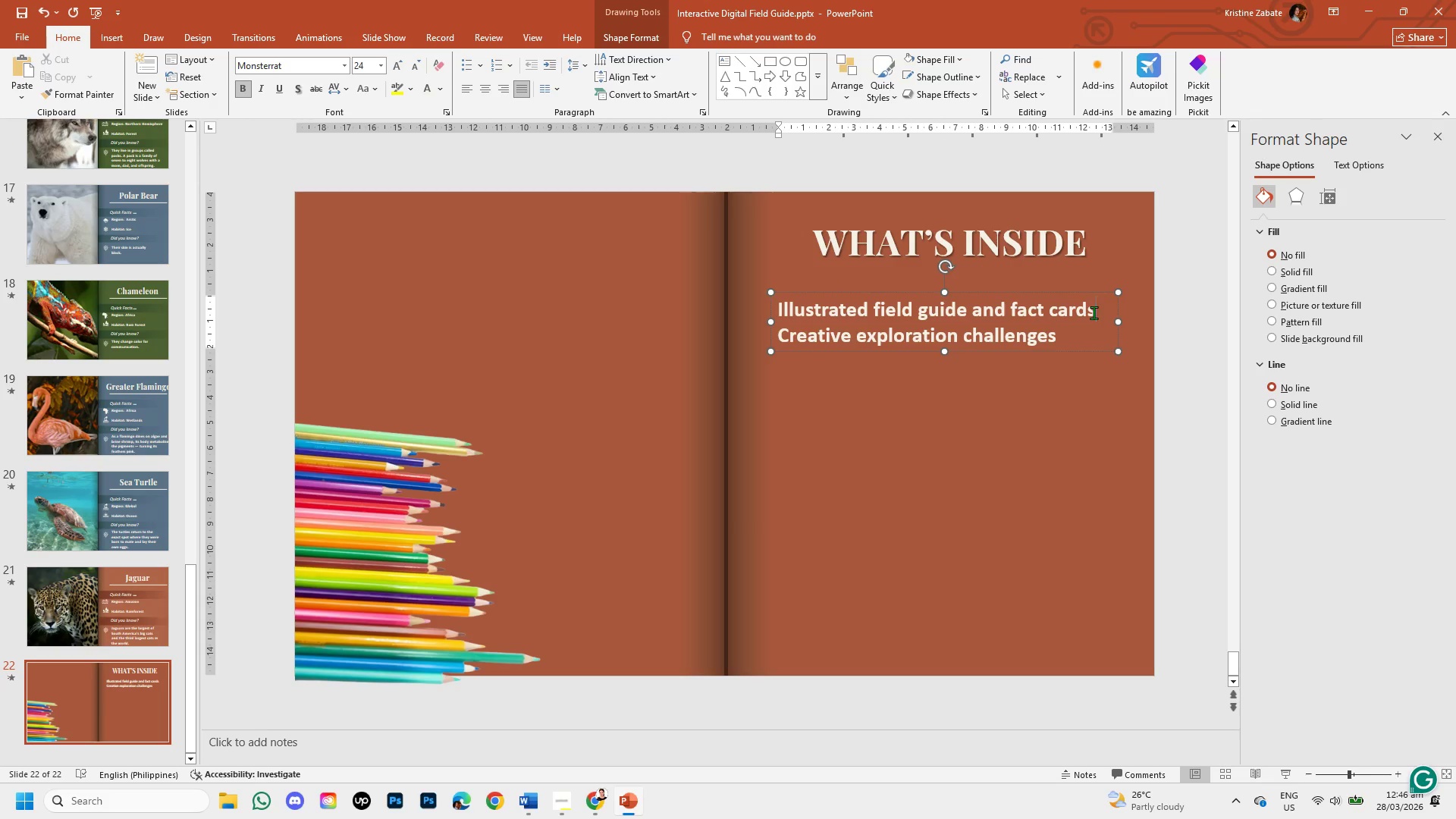 
key(Enter)
 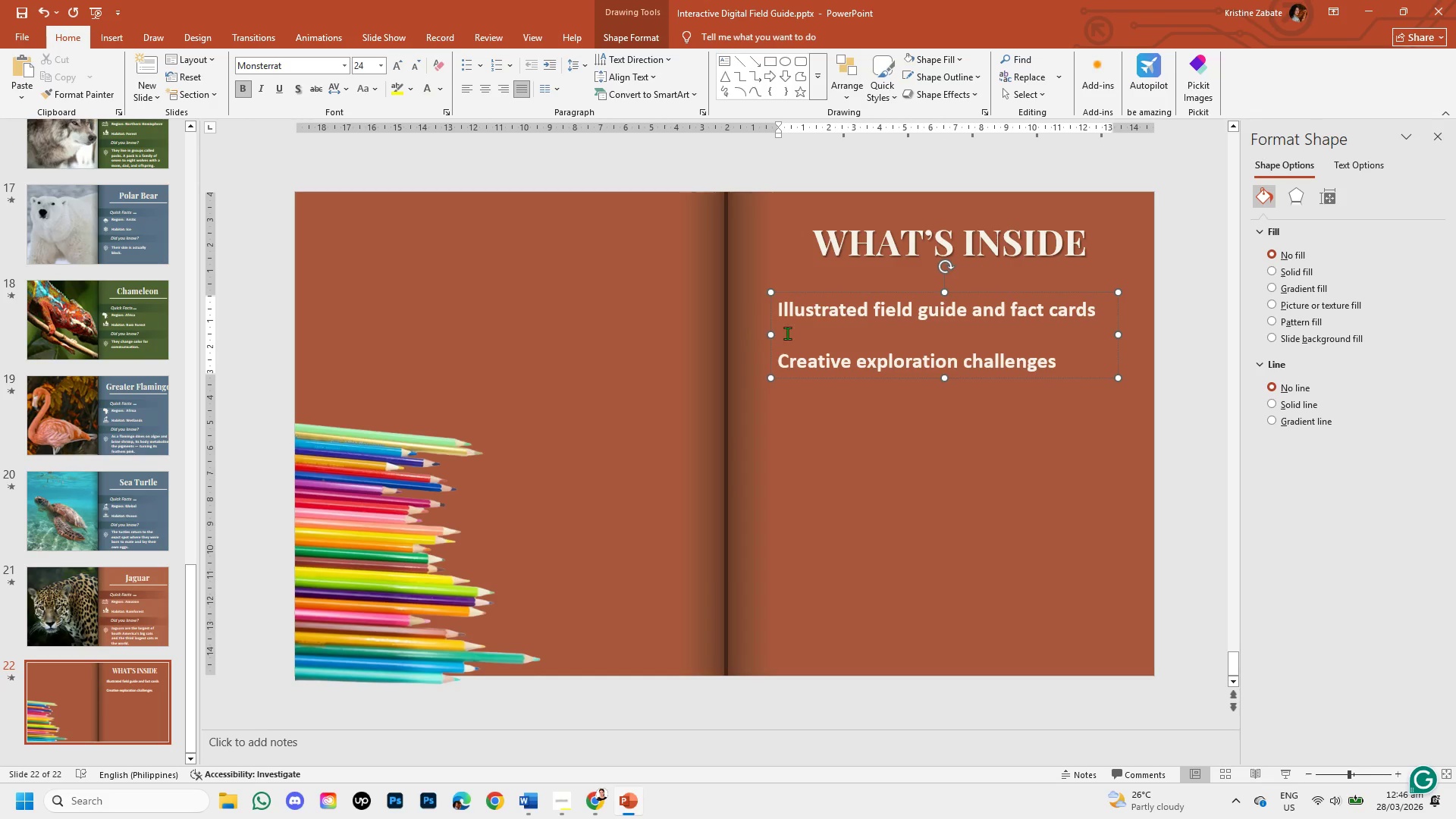 
key(Control+Z)
 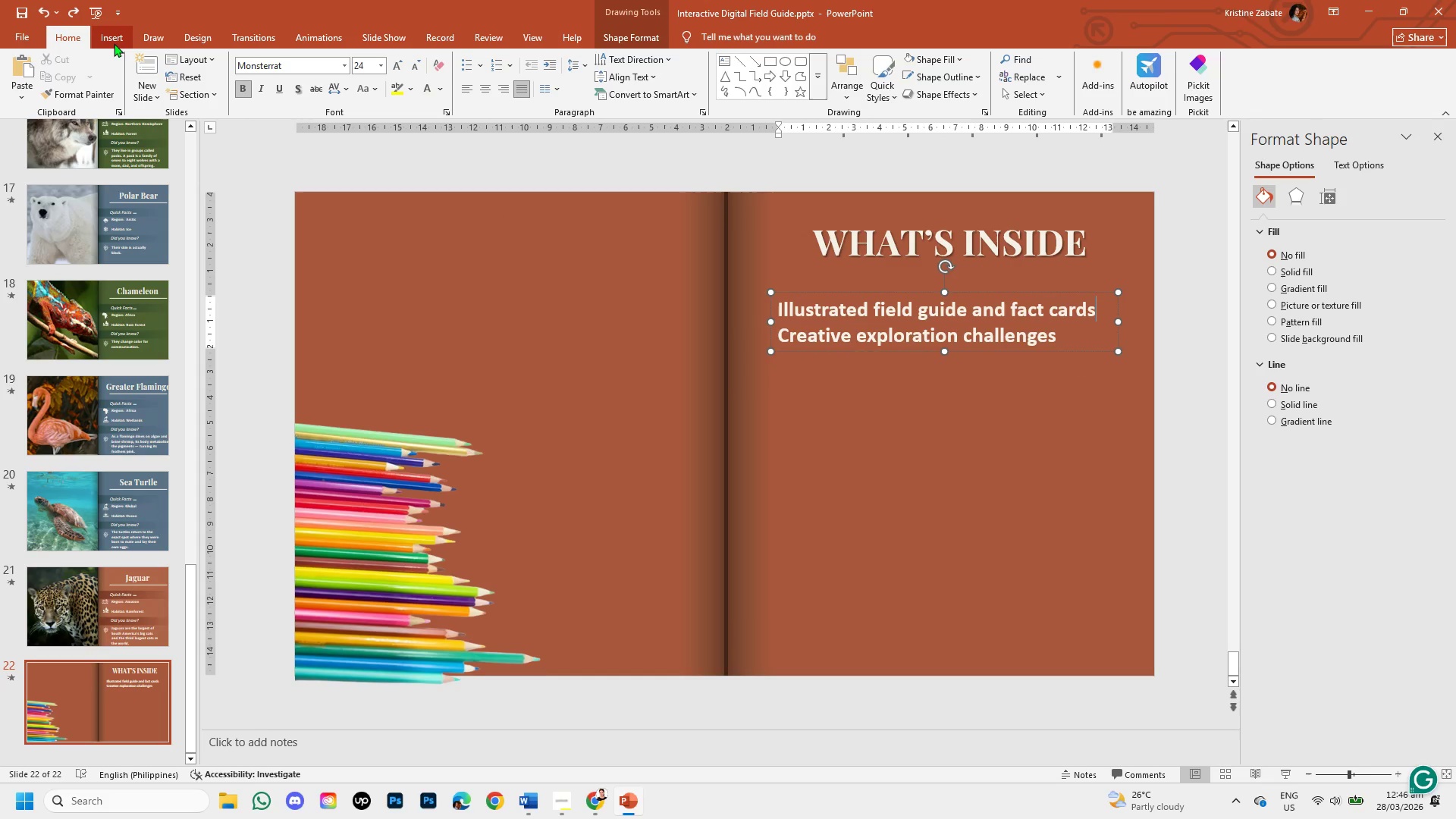 
wait(8.75)
 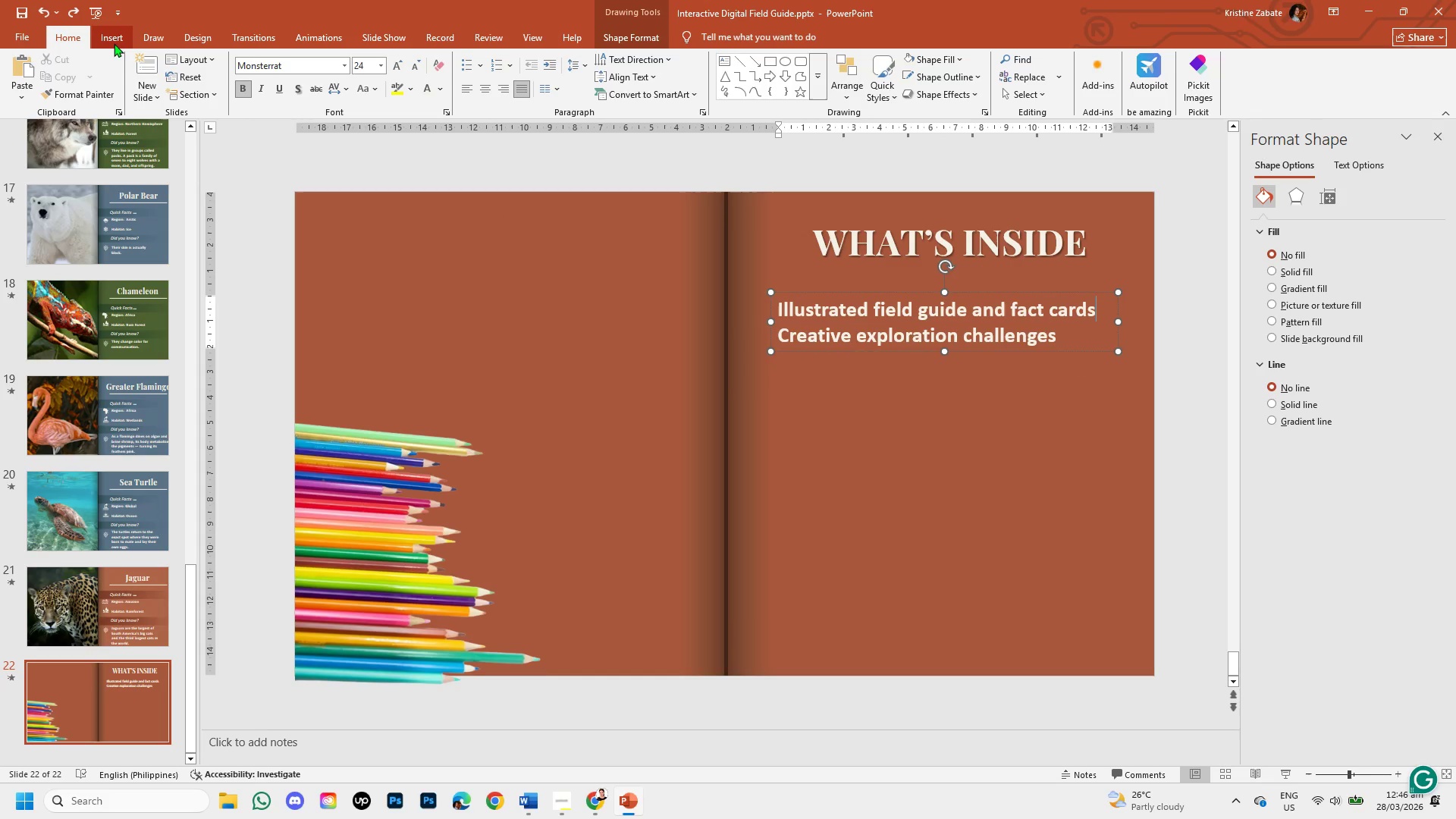 
left_click([114, 43])
 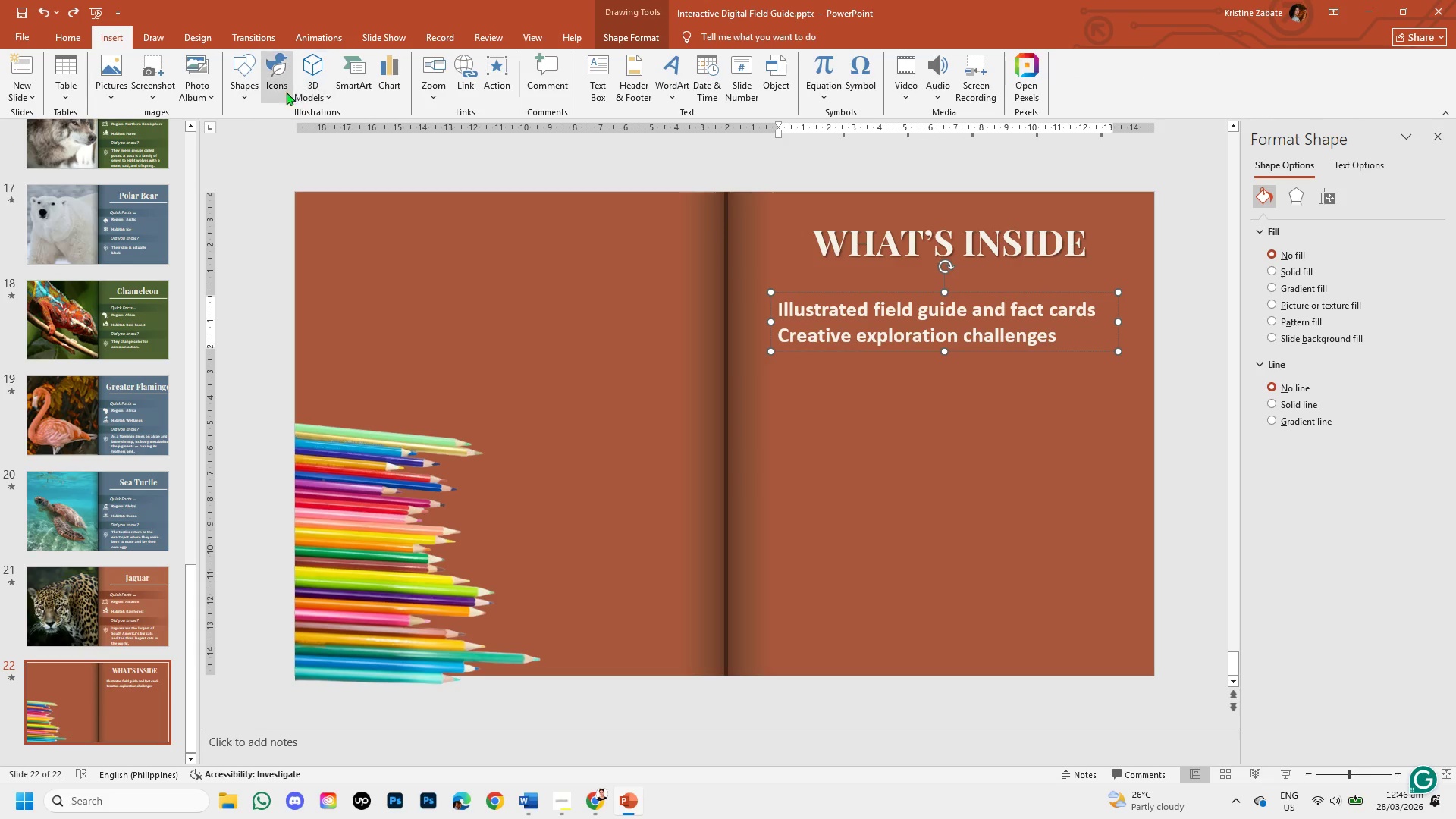 
left_click([268, 83])
 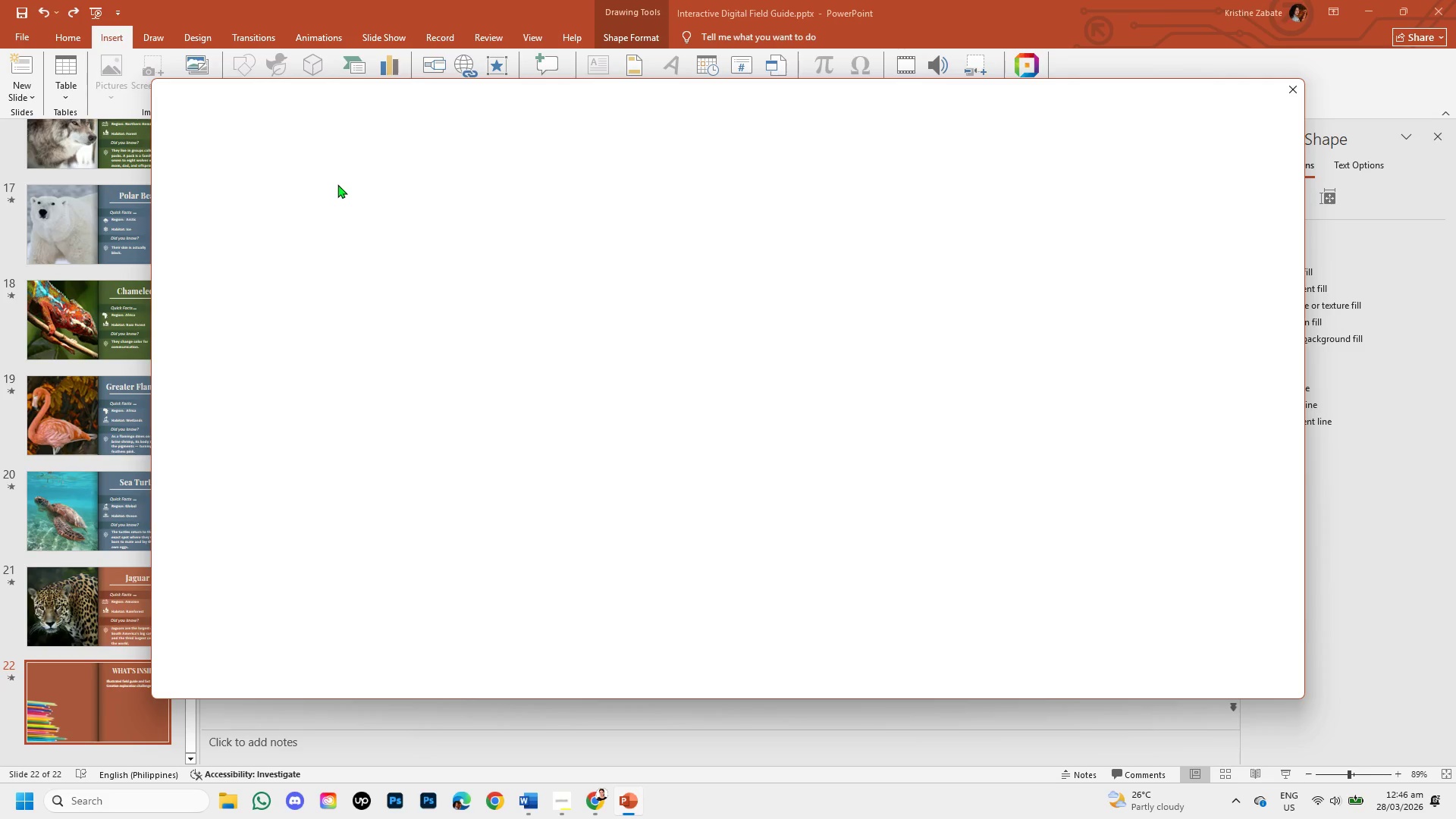 
wait(5.26)
 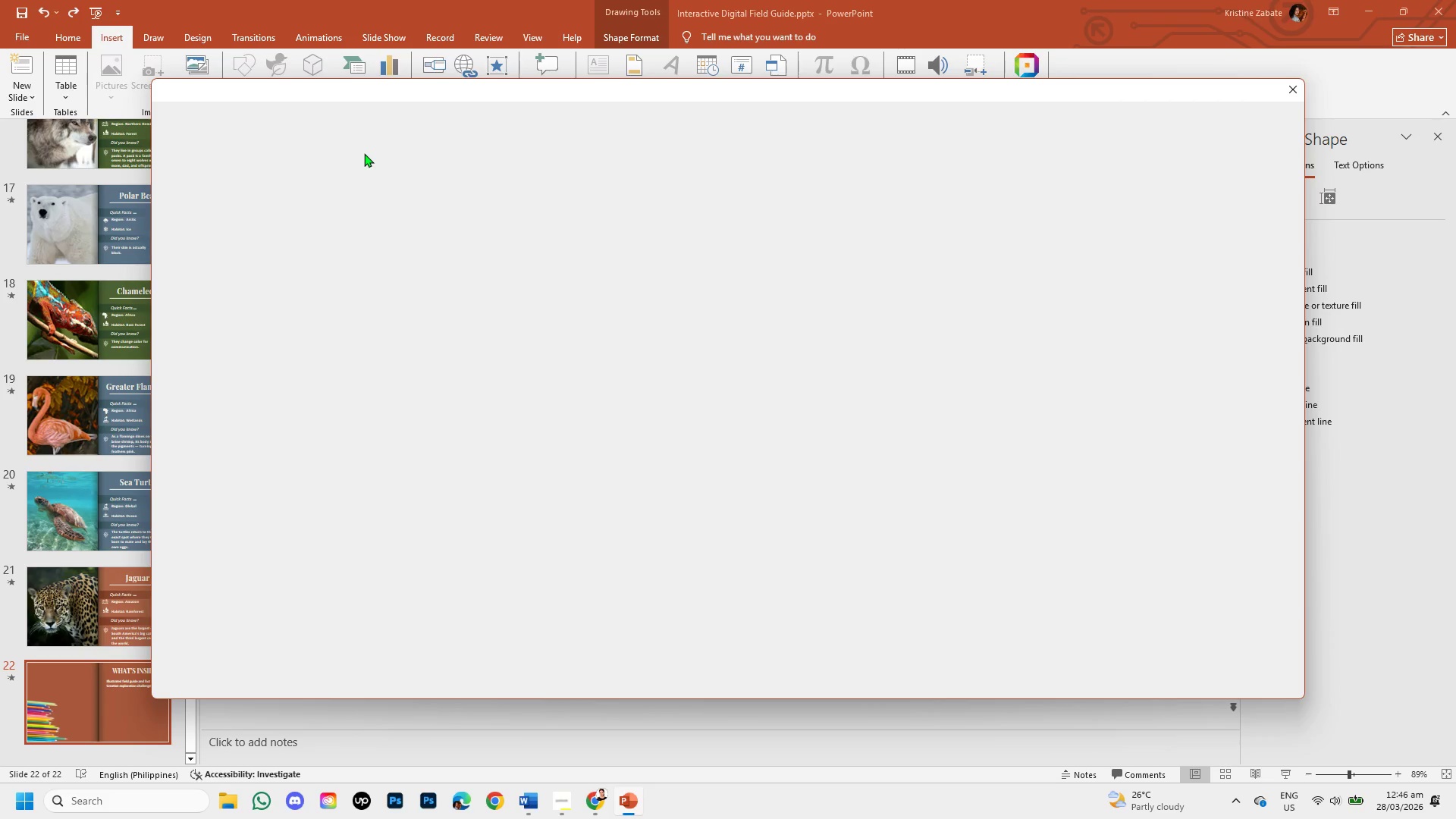 
type(animals)
 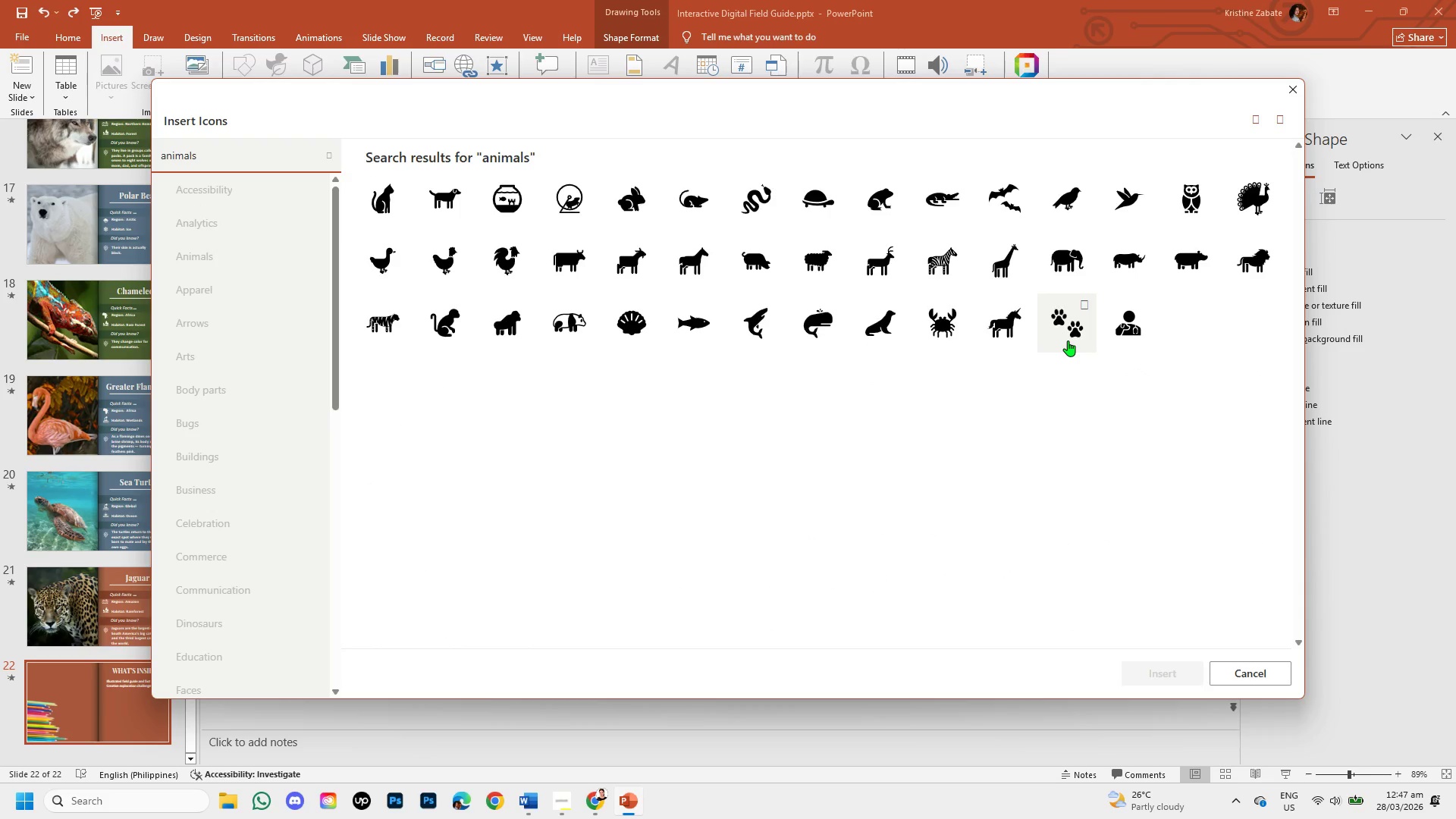 
wait(5.44)
 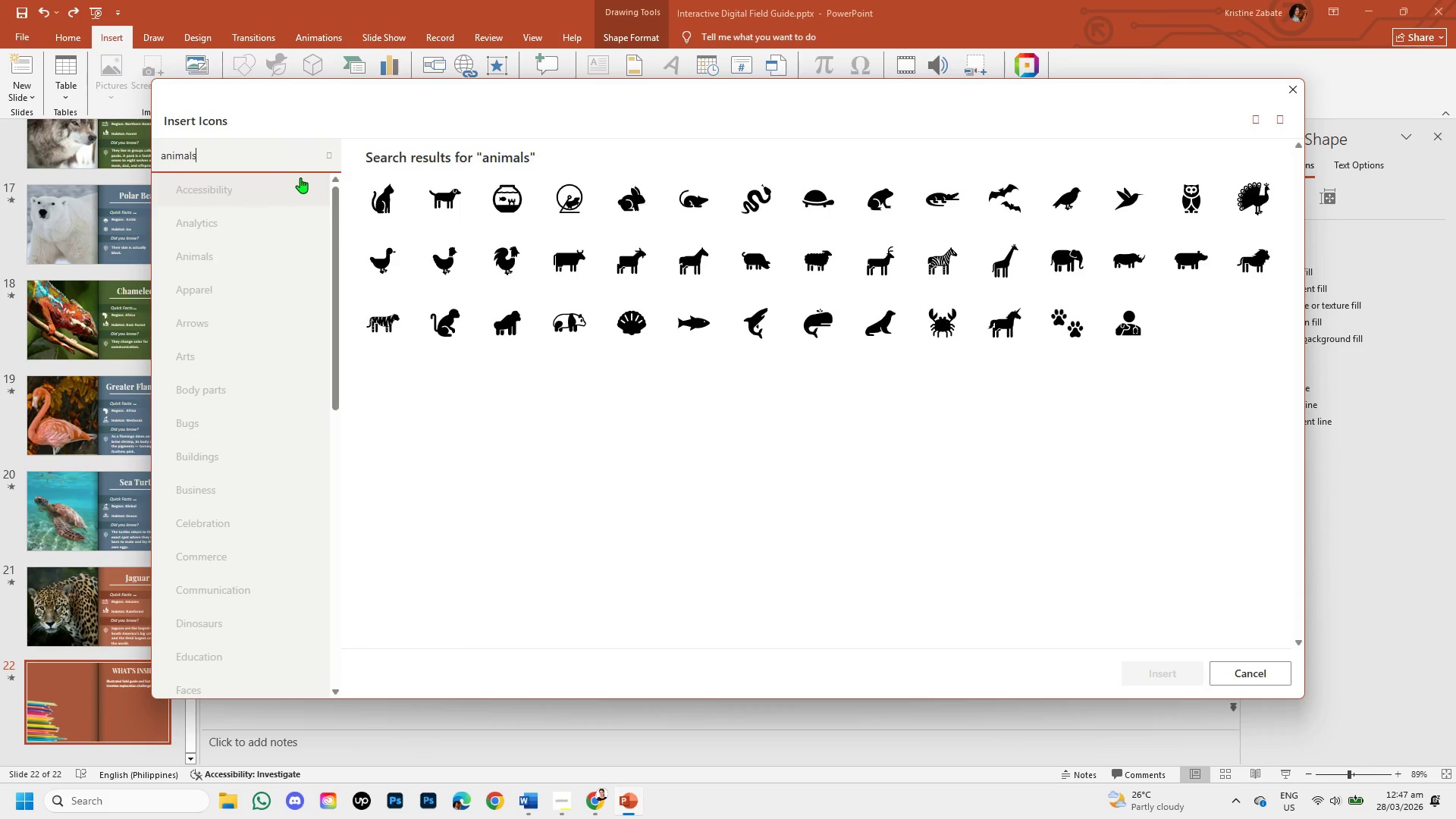 
left_click([1068, 330])
 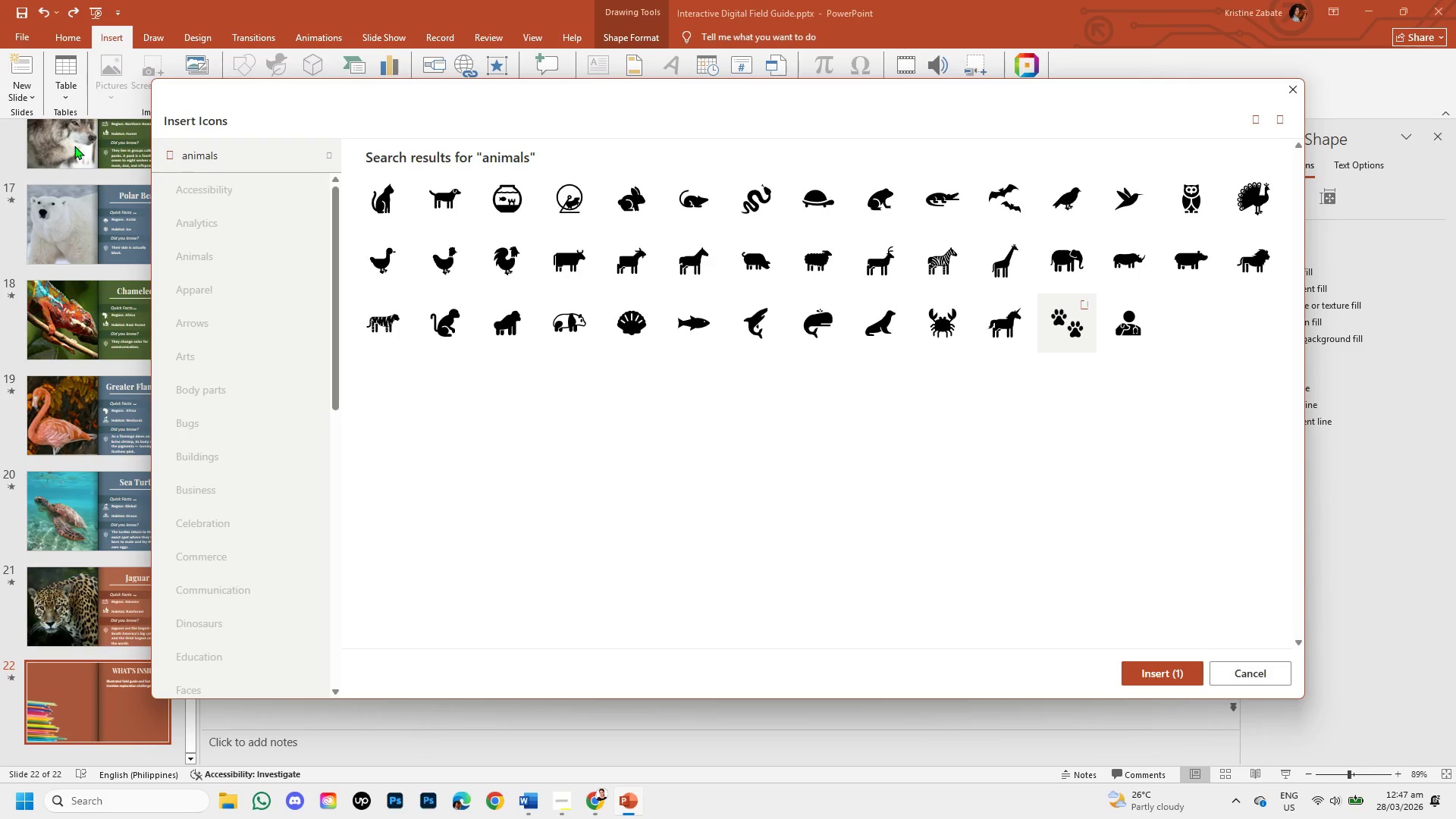 
left_click([249, 164])
 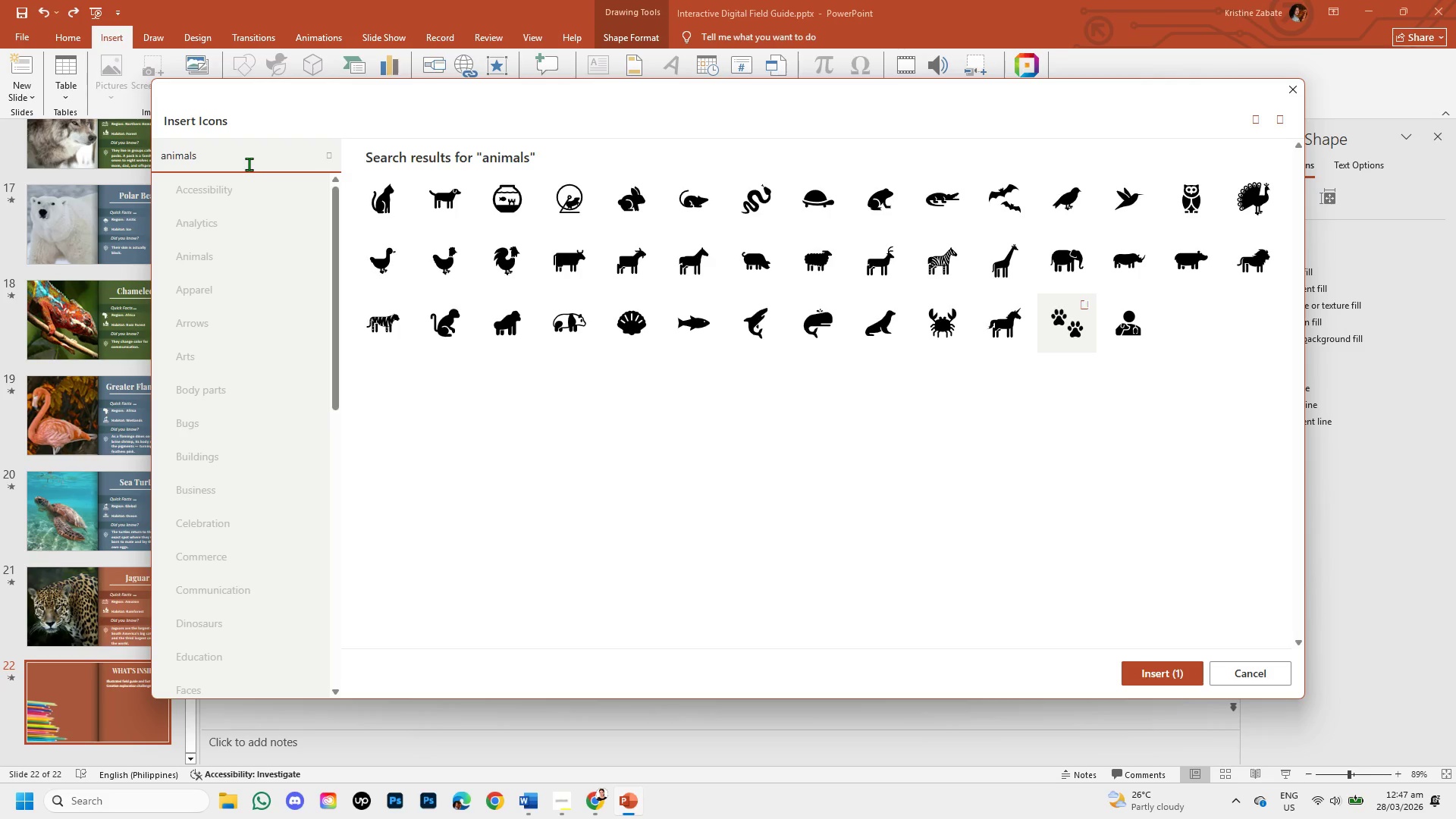 
hold_key(key=Backspace, duration=0.86)
 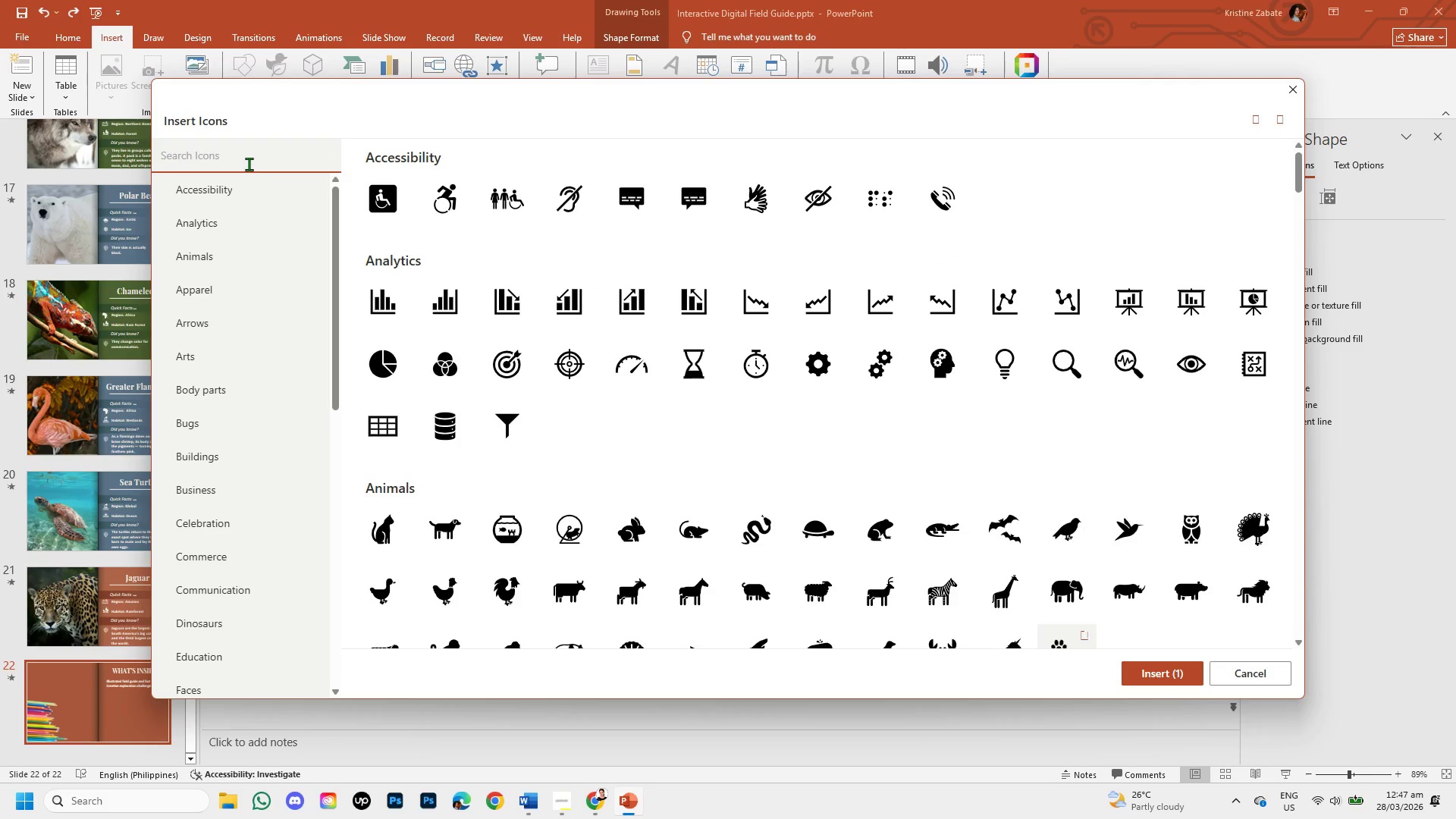 
key(Backspace)
 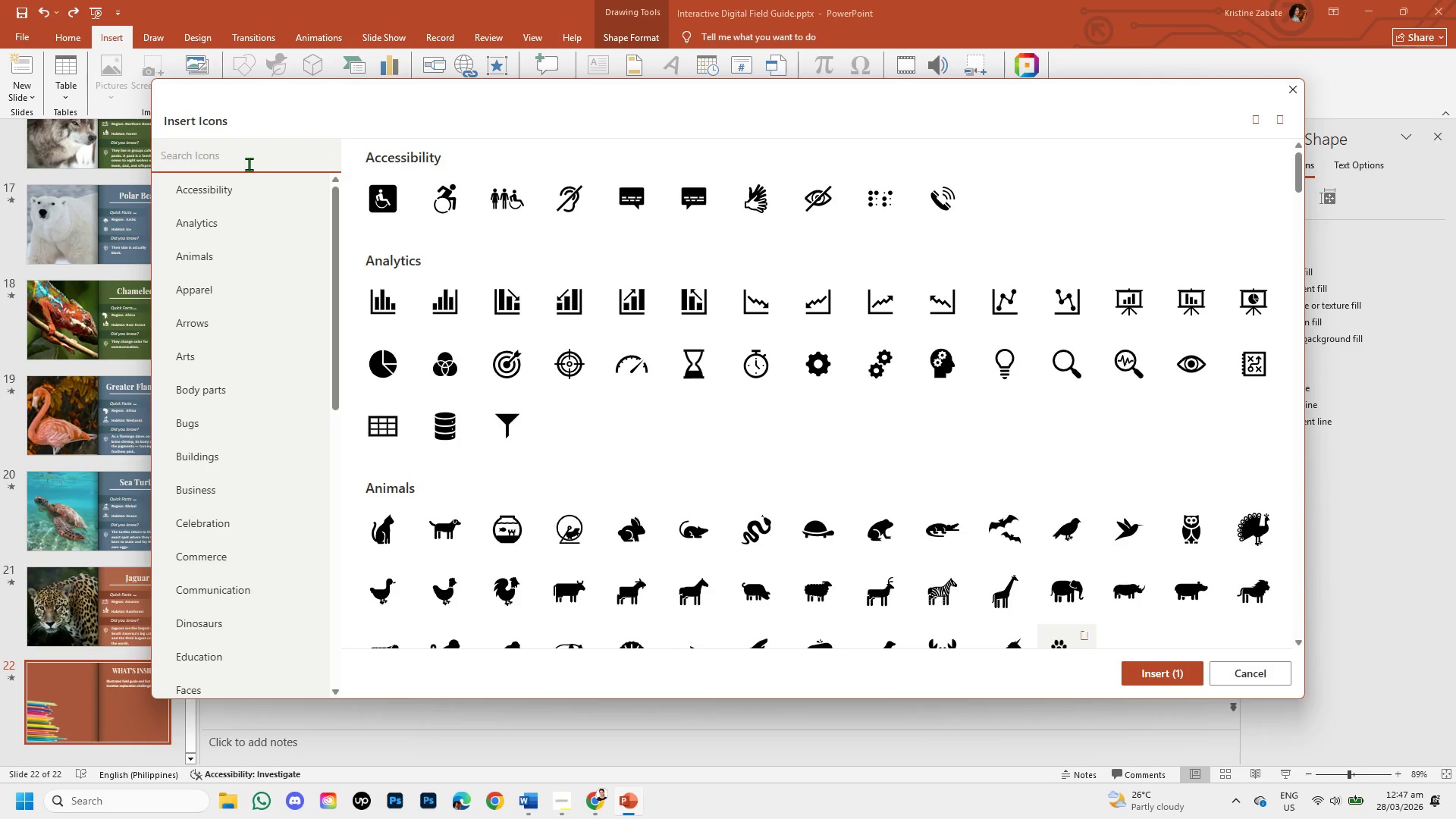 
type(ani)
 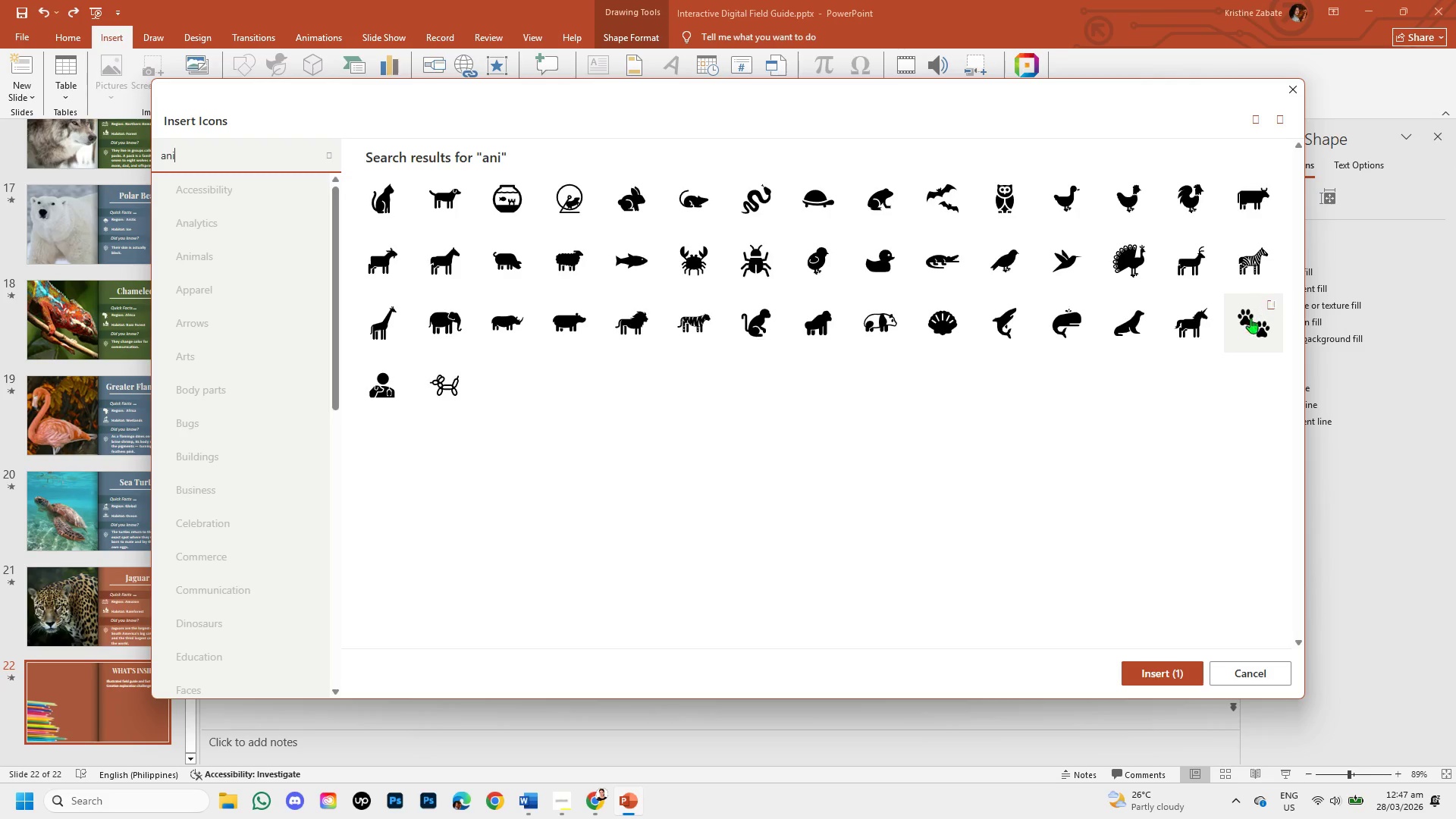 
left_click([1248, 327])
 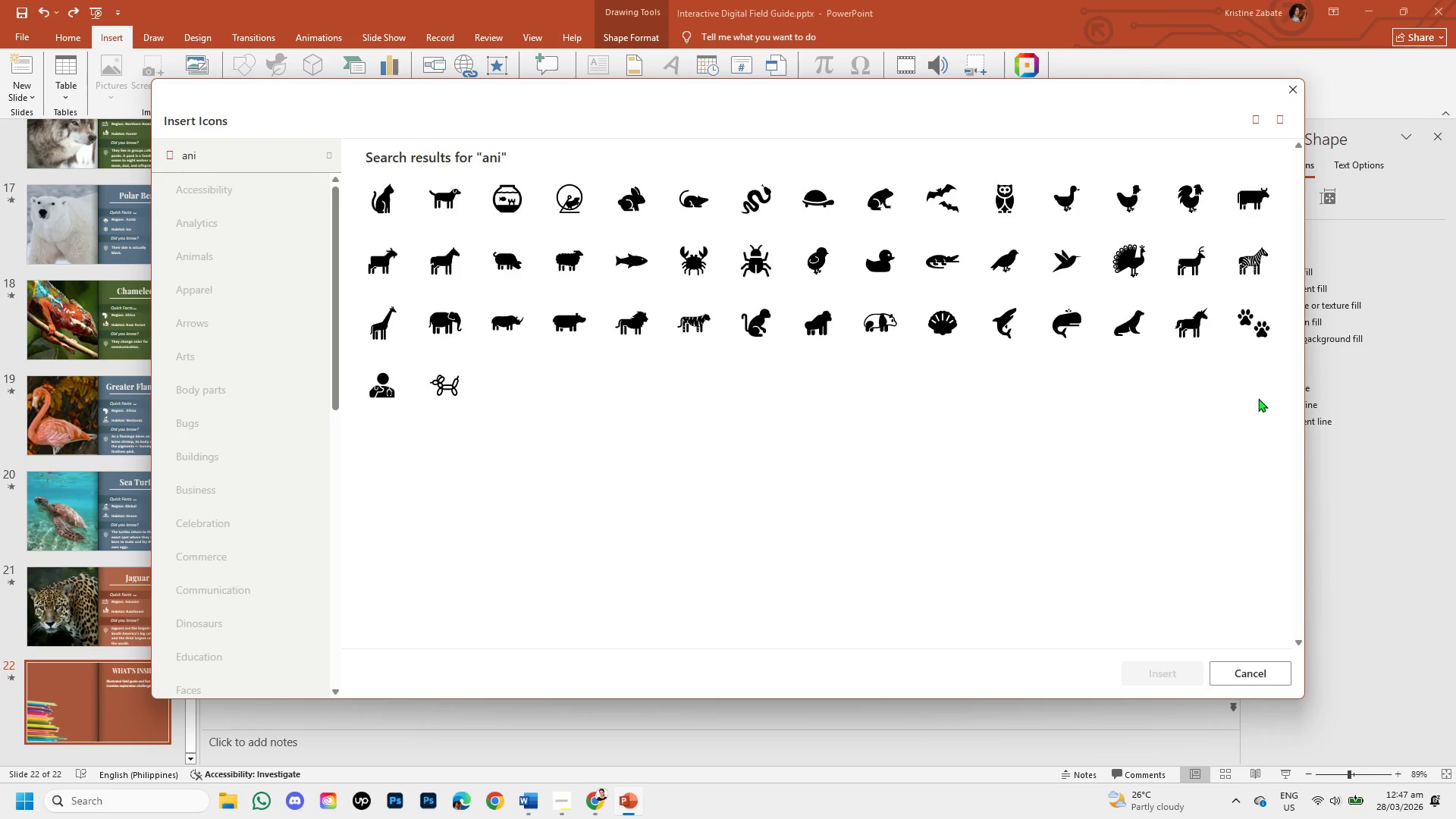 
left_click([1273, 319])
 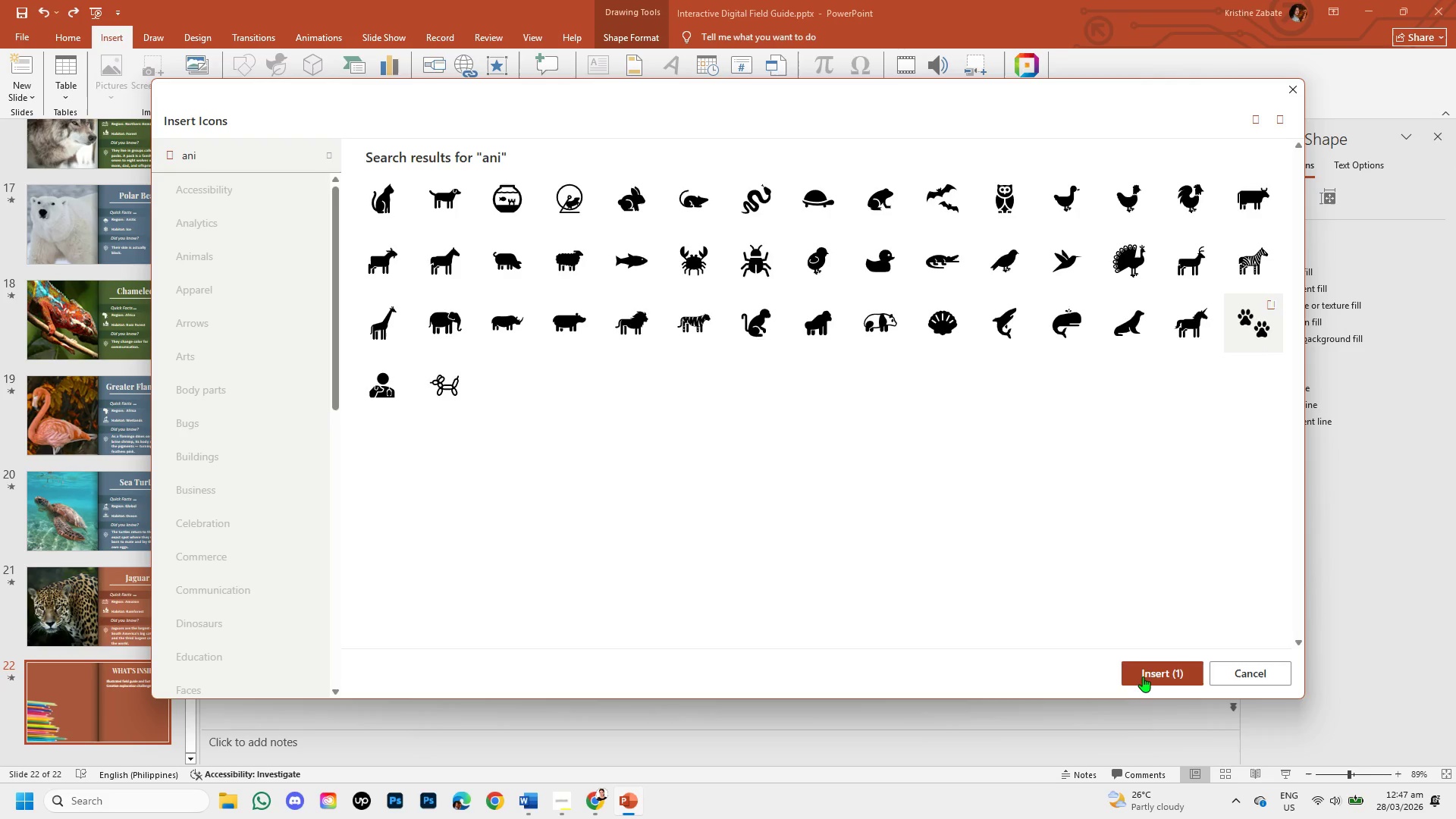 
left_click([1147, 673])
 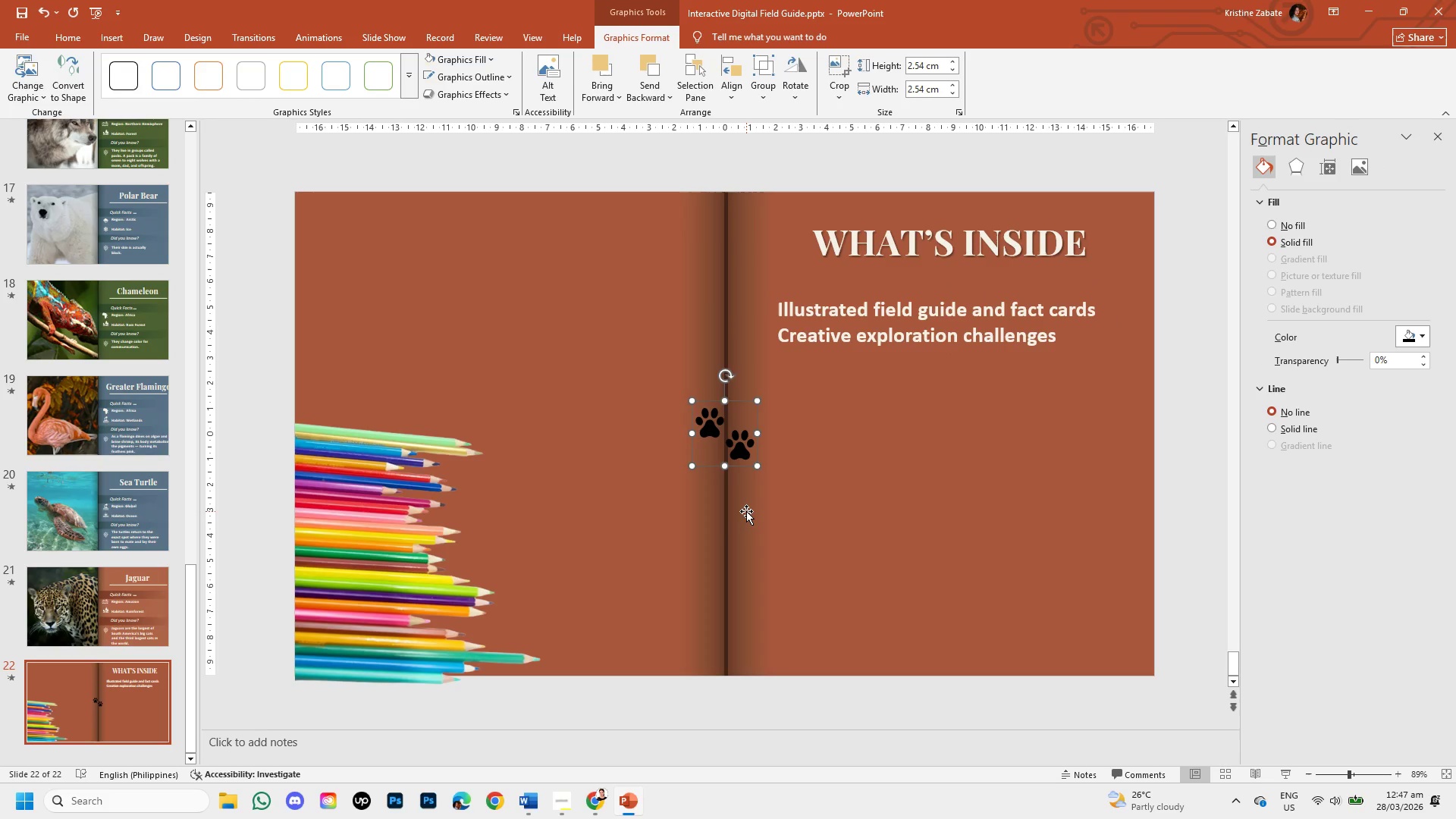 
left_click_drag(start_coordinate=[745, 446], to_coordinate=[769, 439])
 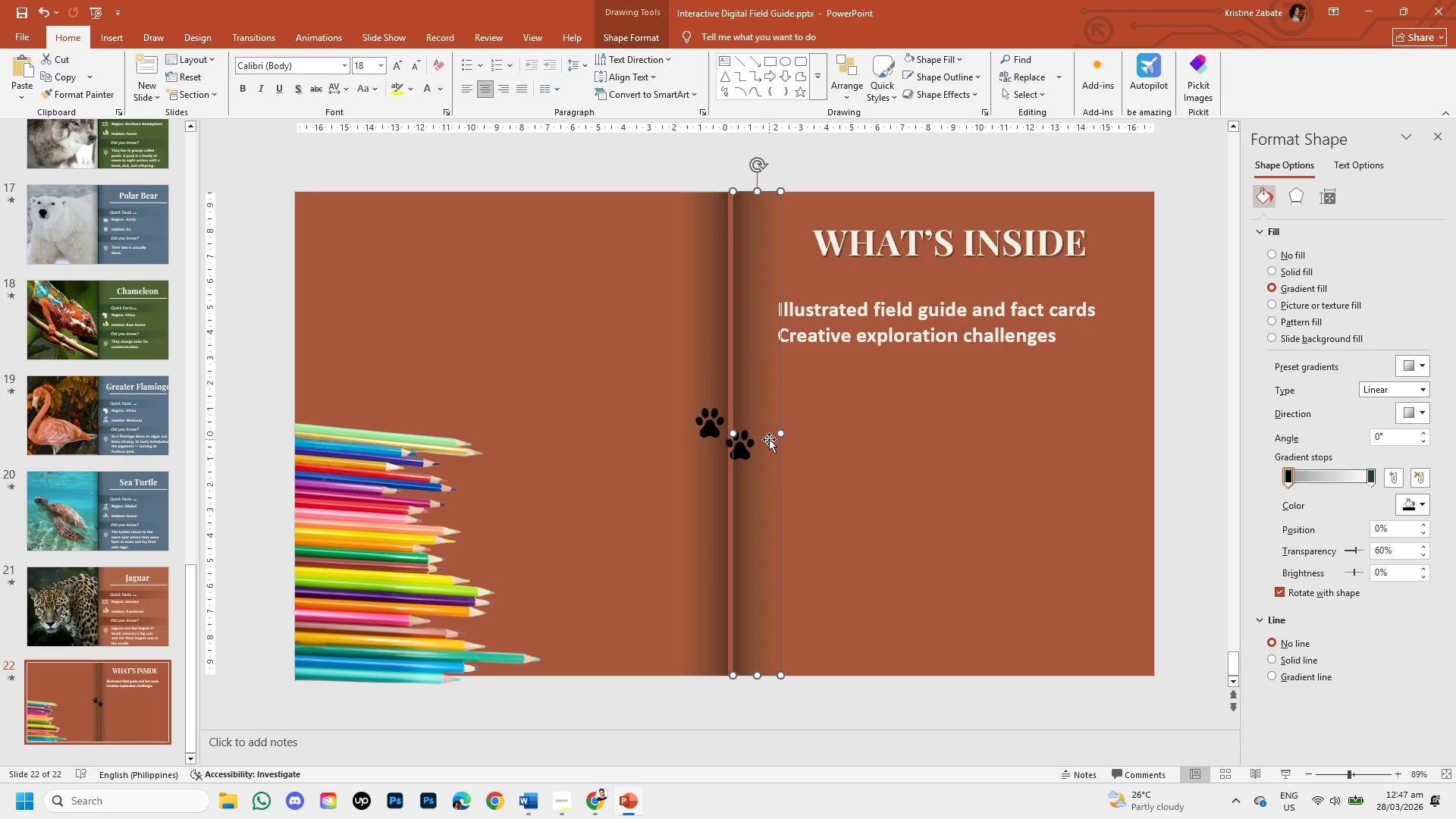 
key(Control+Z)
 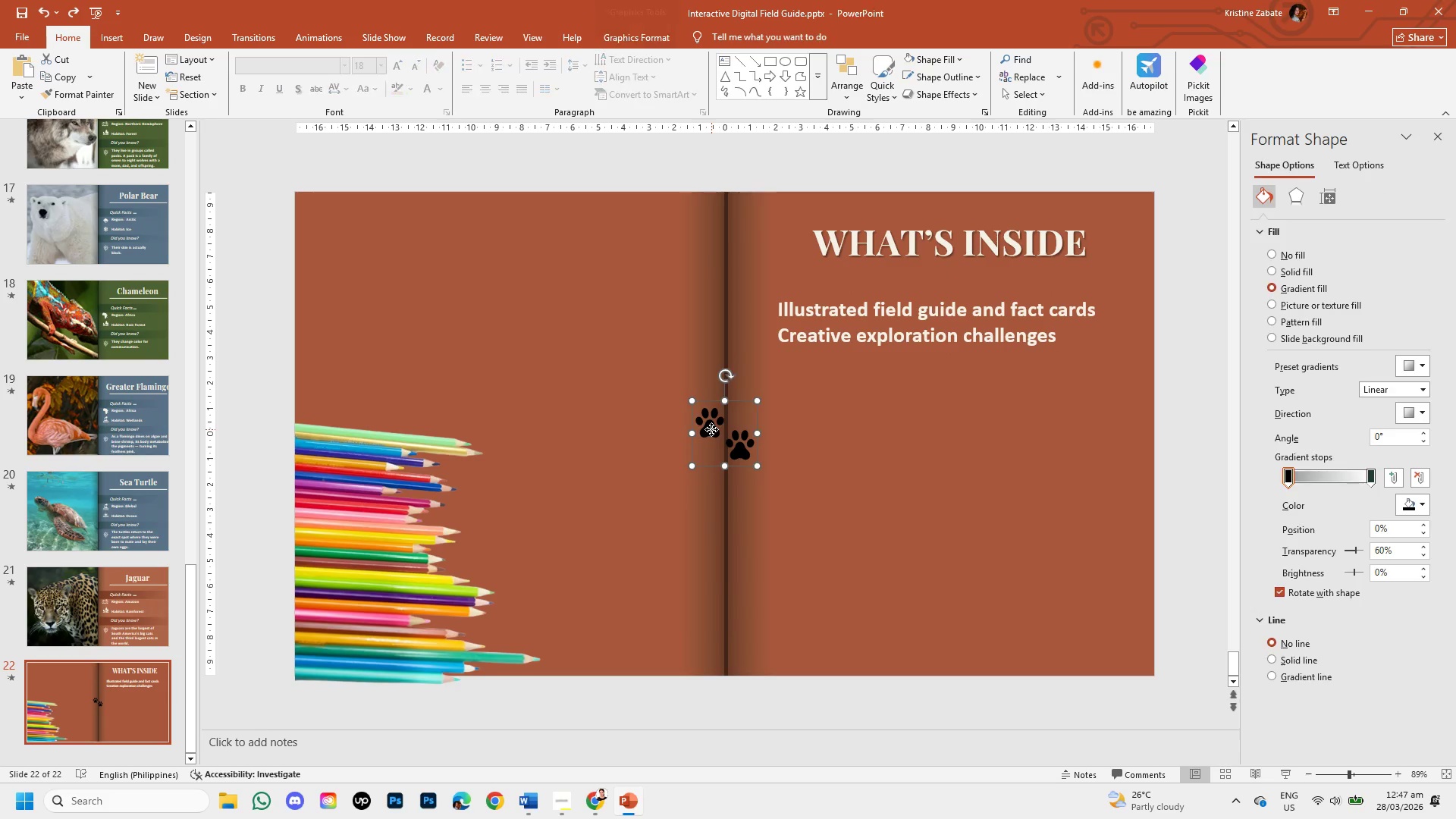 
double_click([711, 429])
 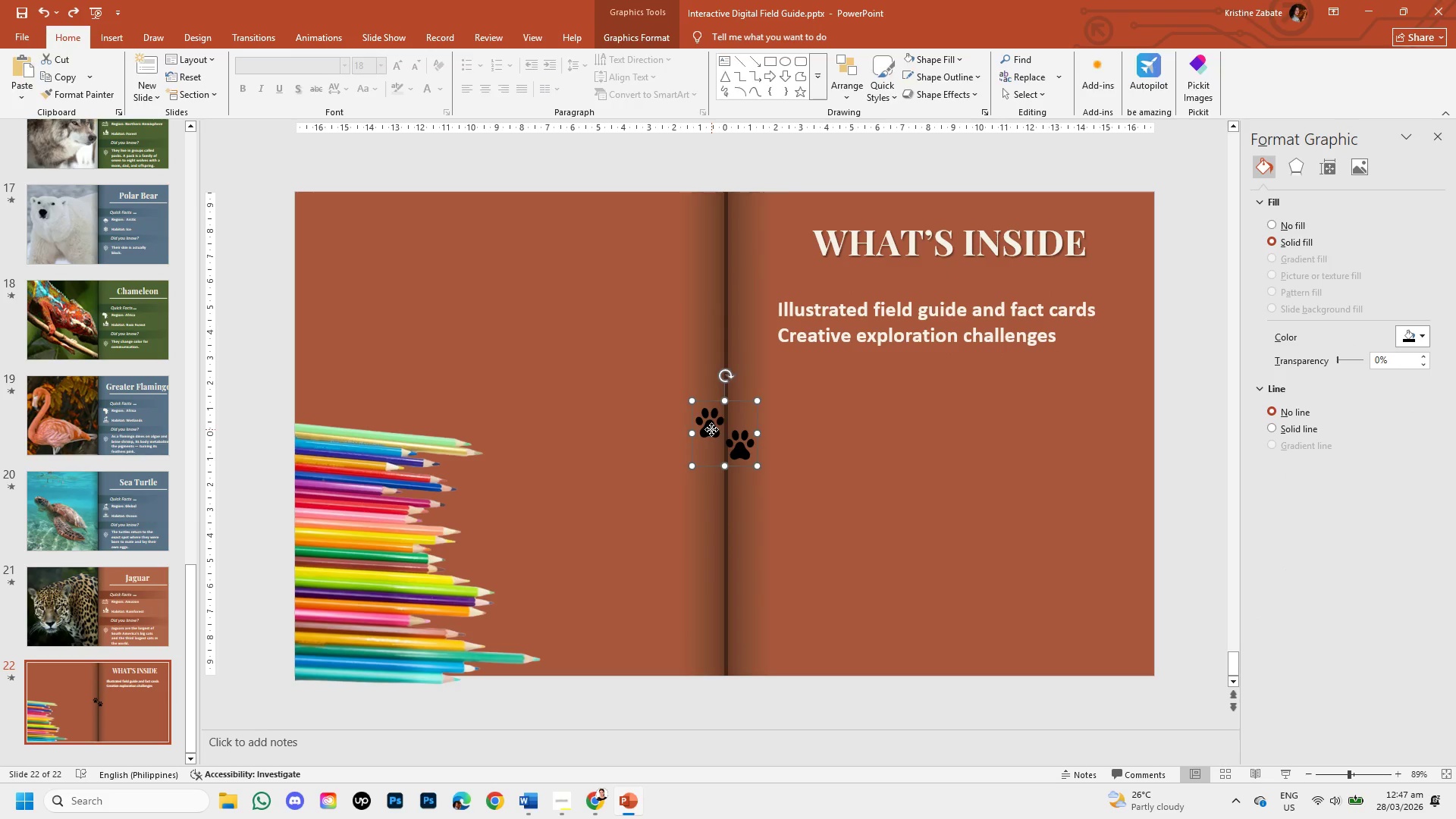 
triple_click([711, 429])
 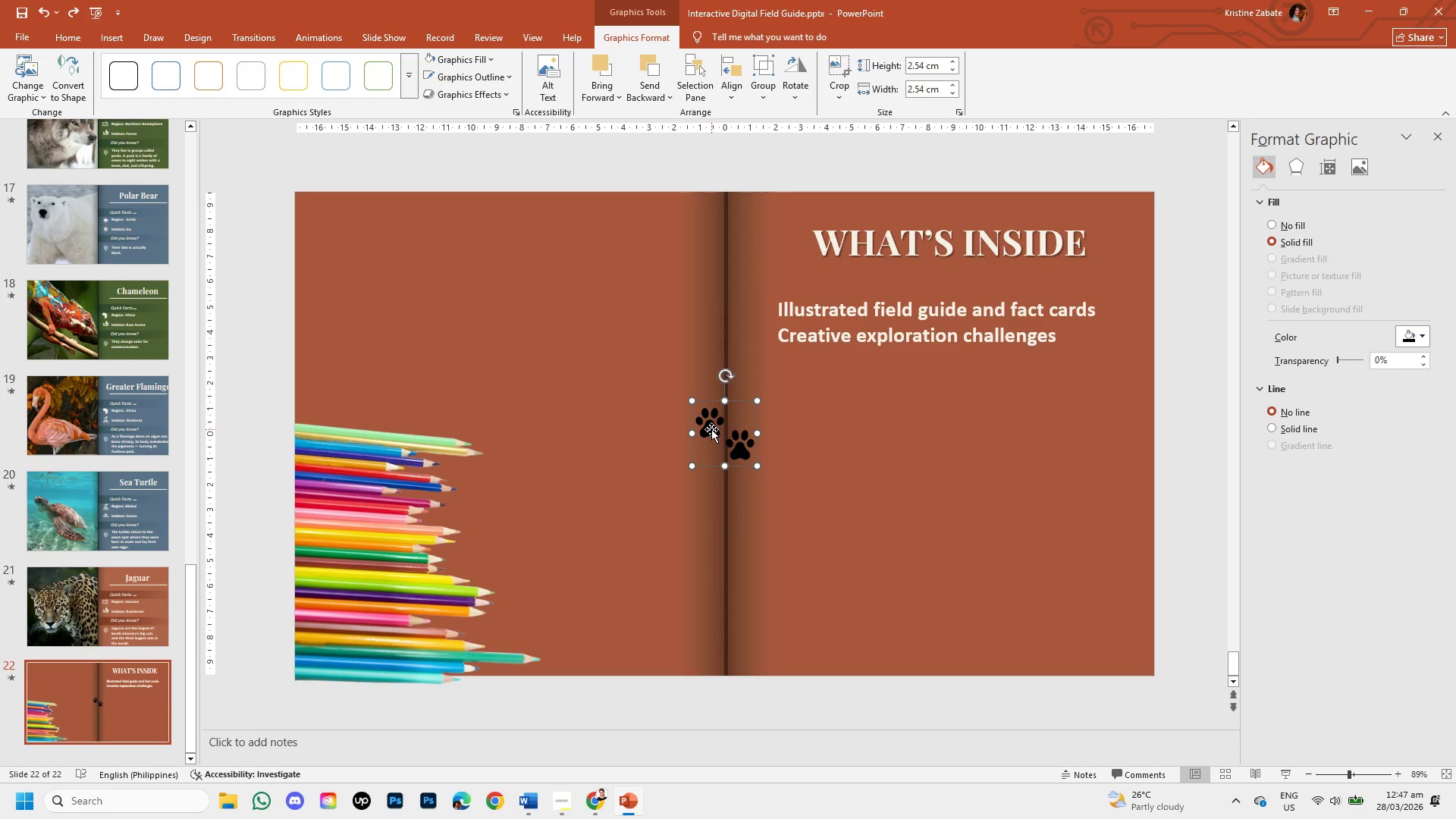 
left_click_drag(start_coordinate=[711, 429], to_coordinate=[849, 415])
 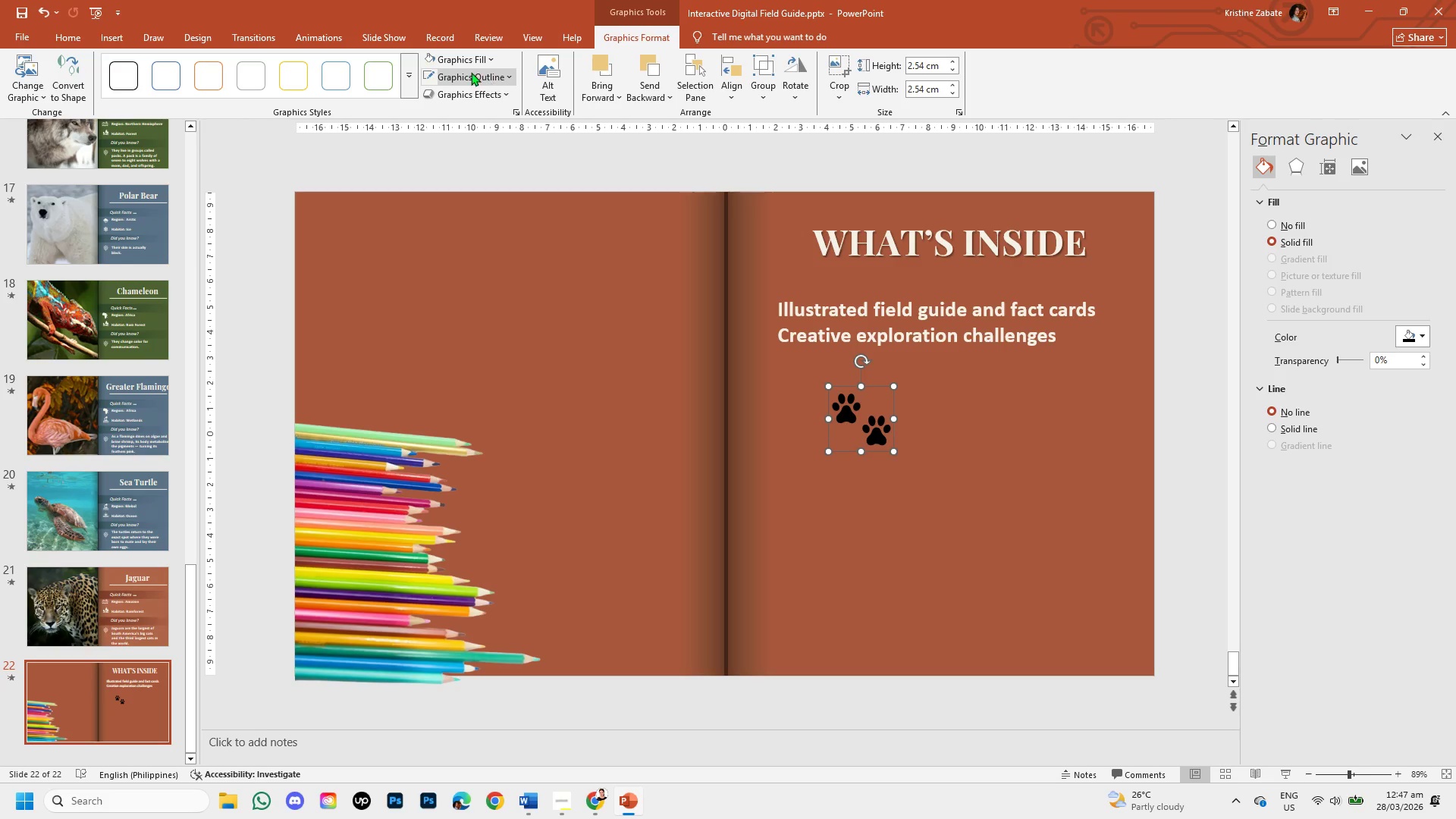 
left_click([474, 55])
 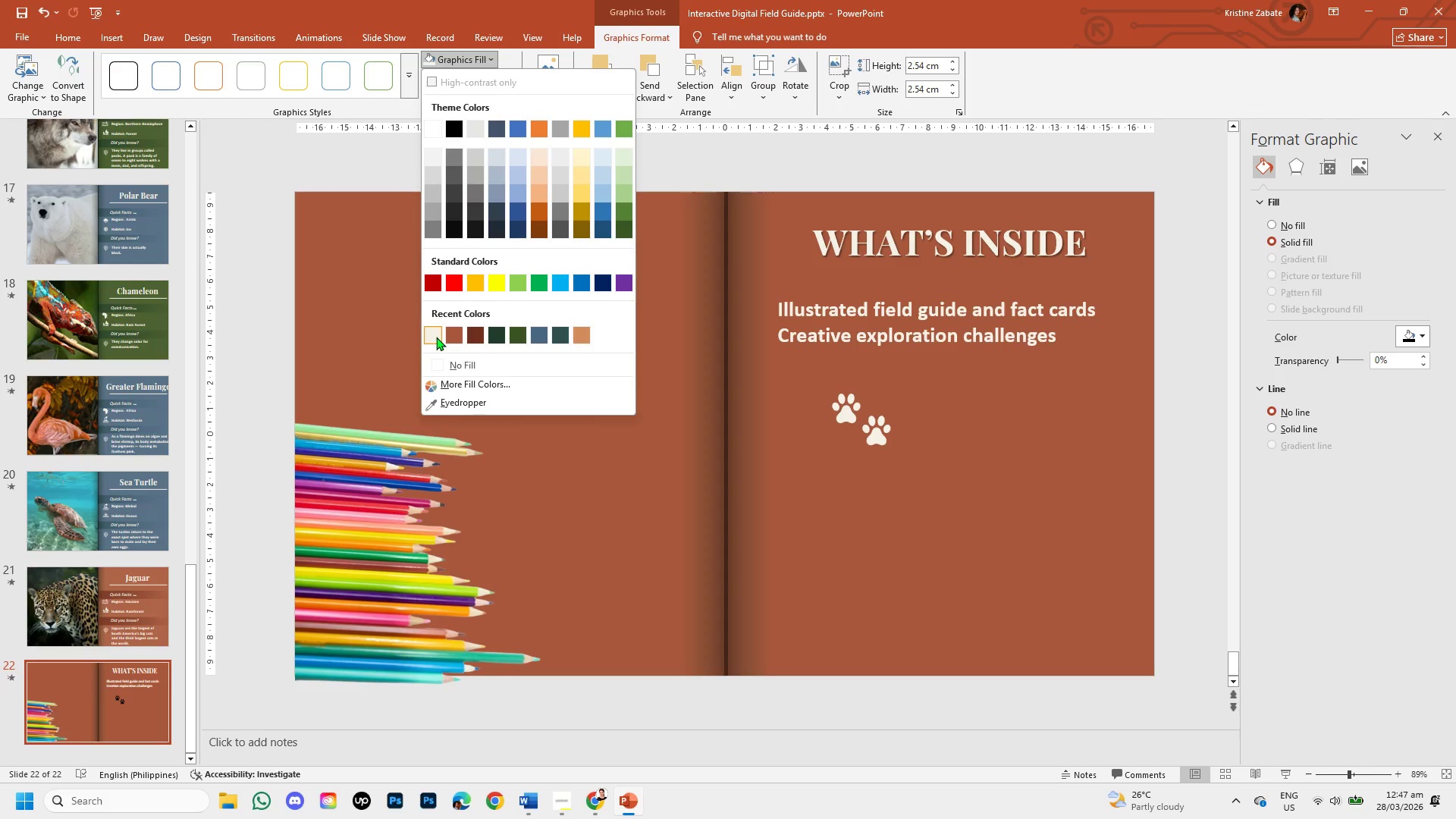 
left_click([435, 337])
 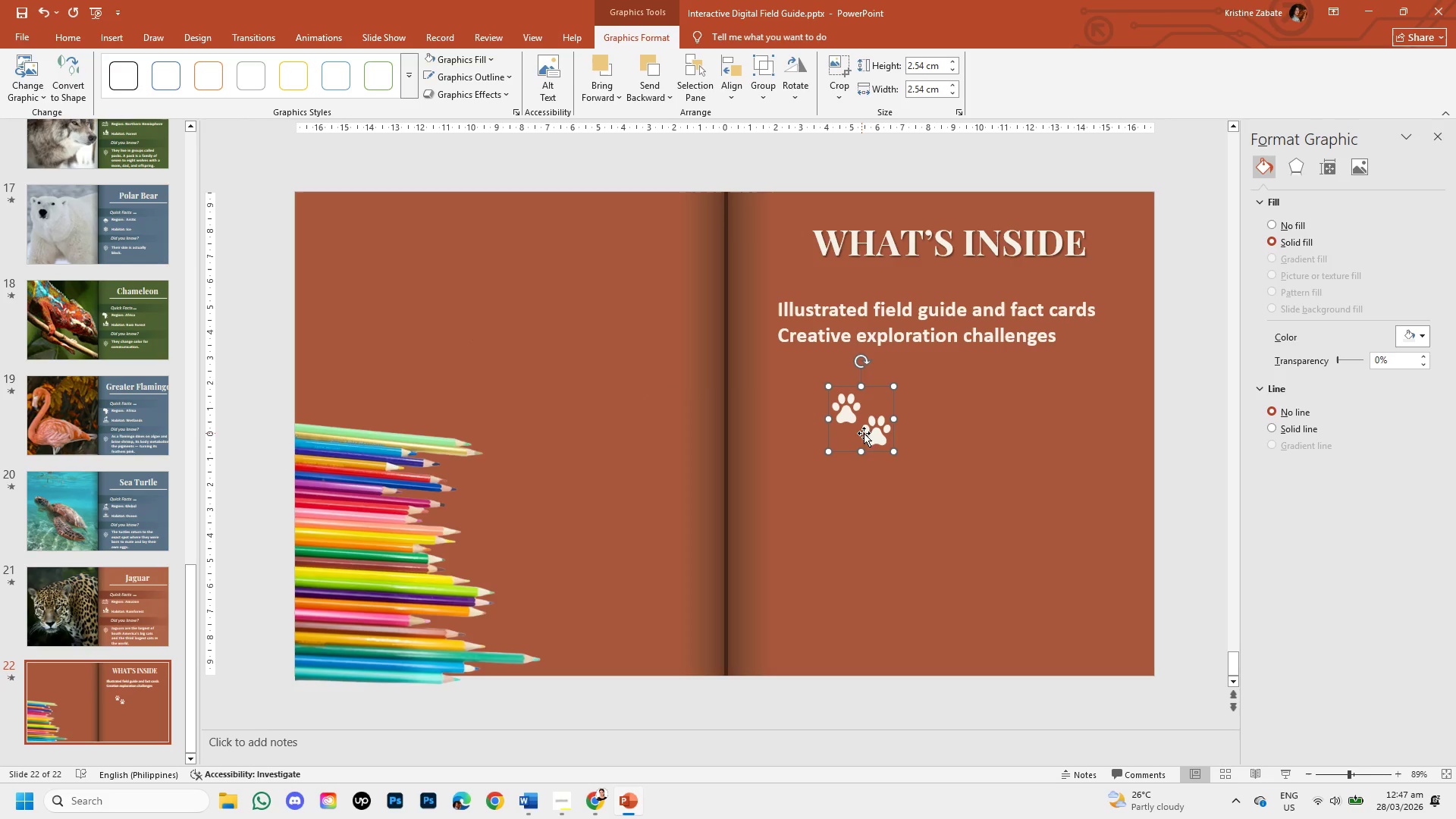 
left_click([867, 429])
 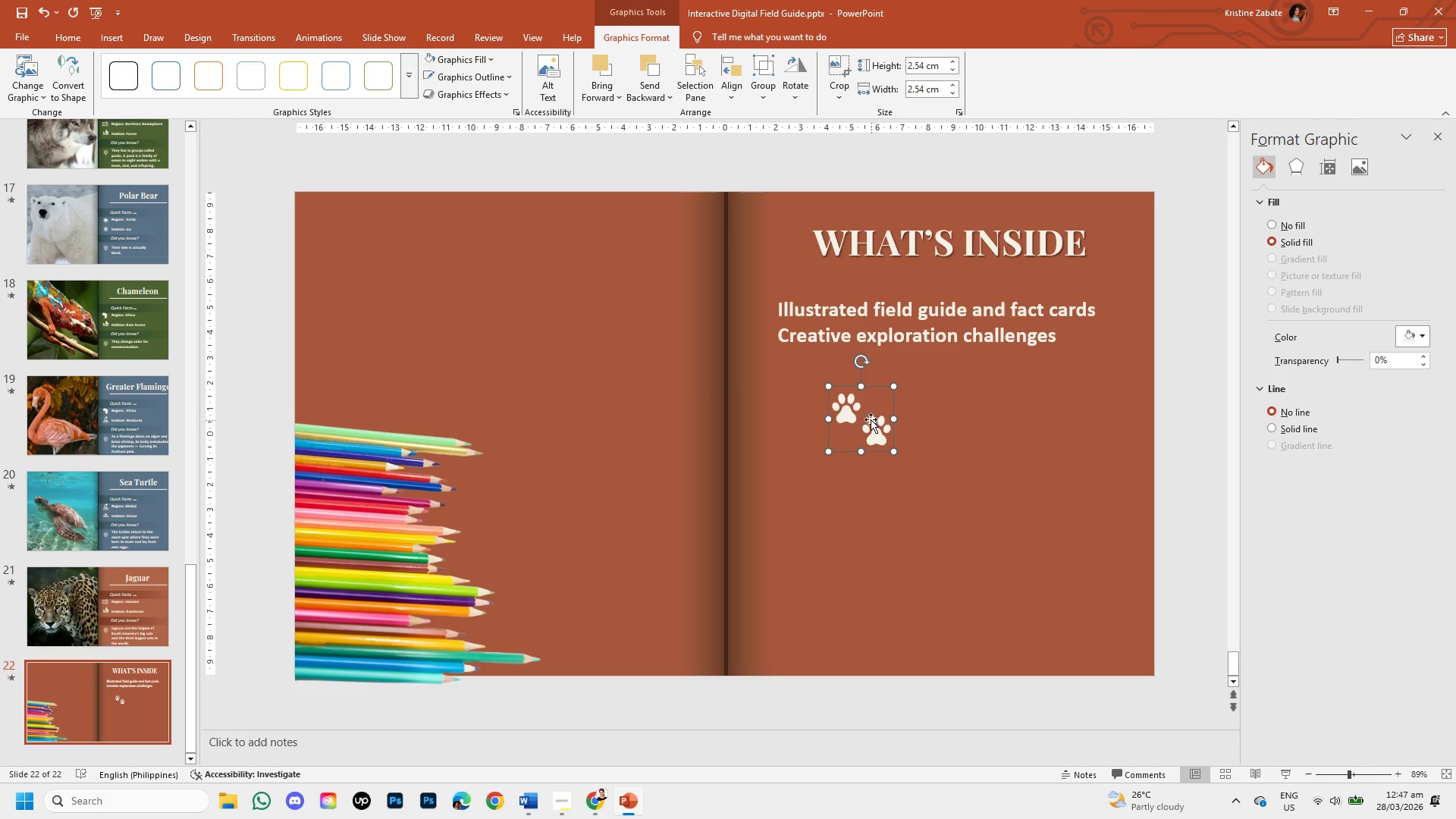 
double_click([868, 418])
 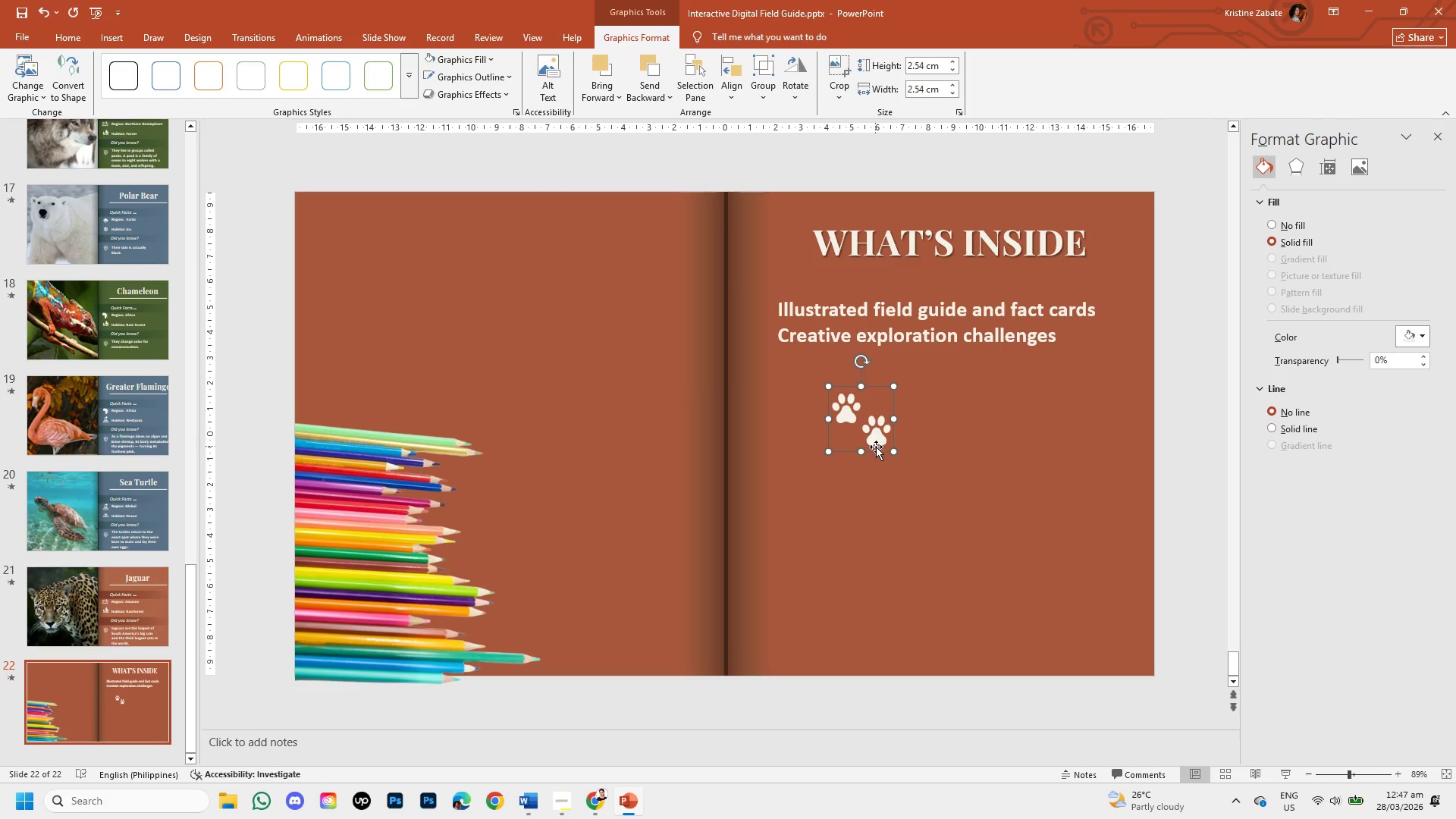 
left_click_drag(start_coordinate=[895, 451], to_coordinate=[868, 411])
 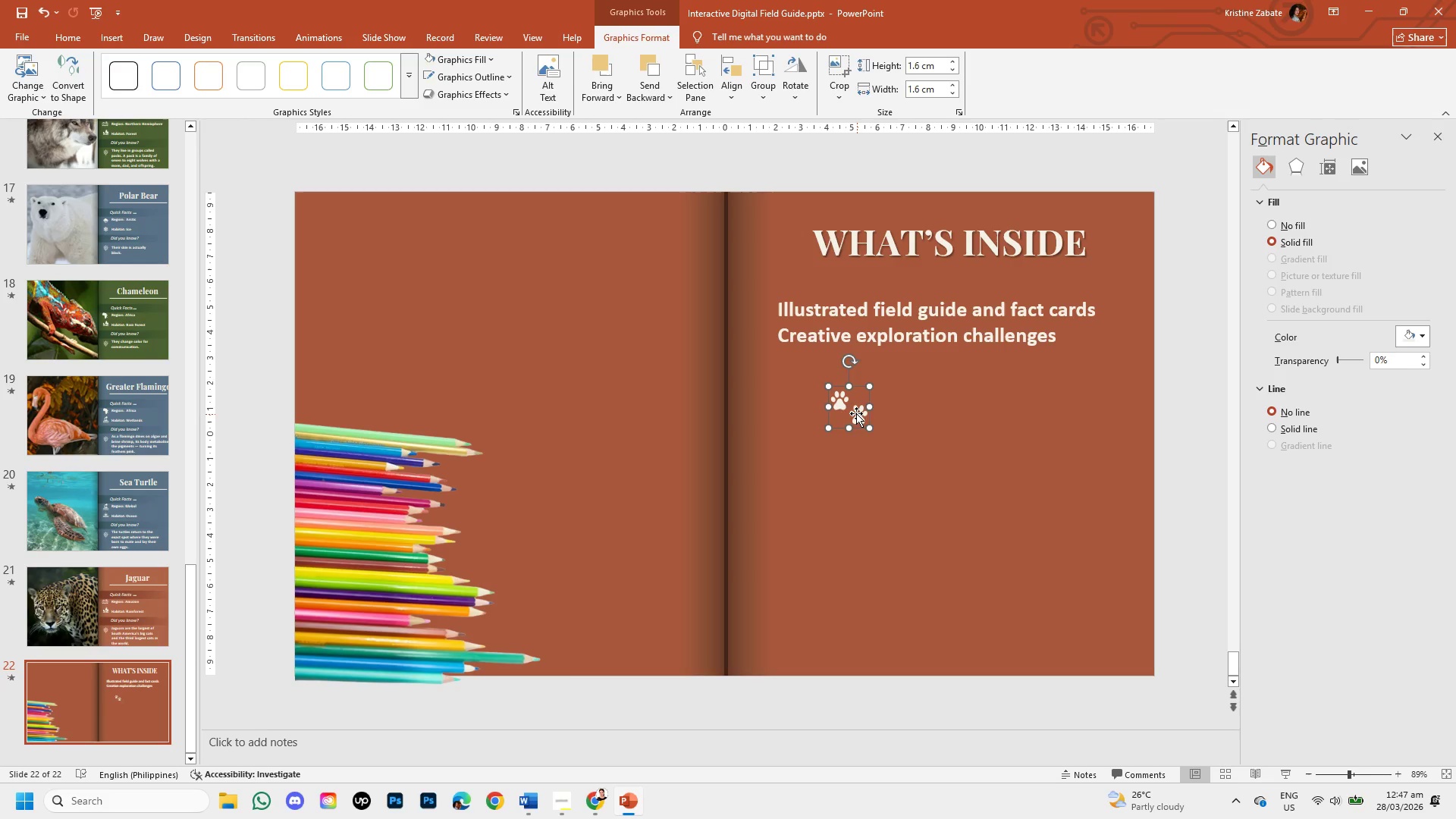 
left_click_drag(start_coordinate=[856, 412], to_coordinate=[769, 312])
 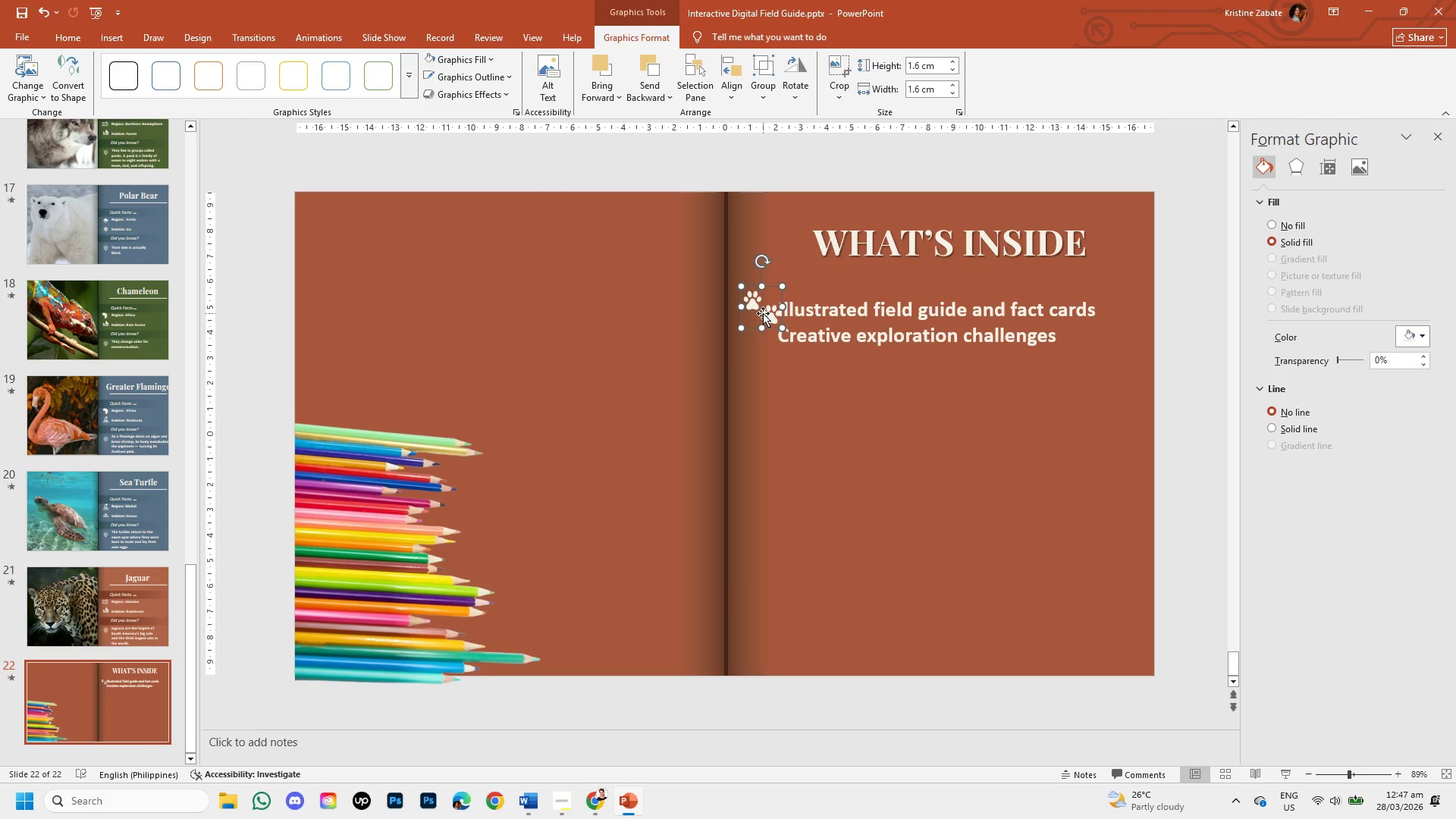 
left_click_drag(start_coordinate=[764, 312], to_coordinate=[833, 391])
 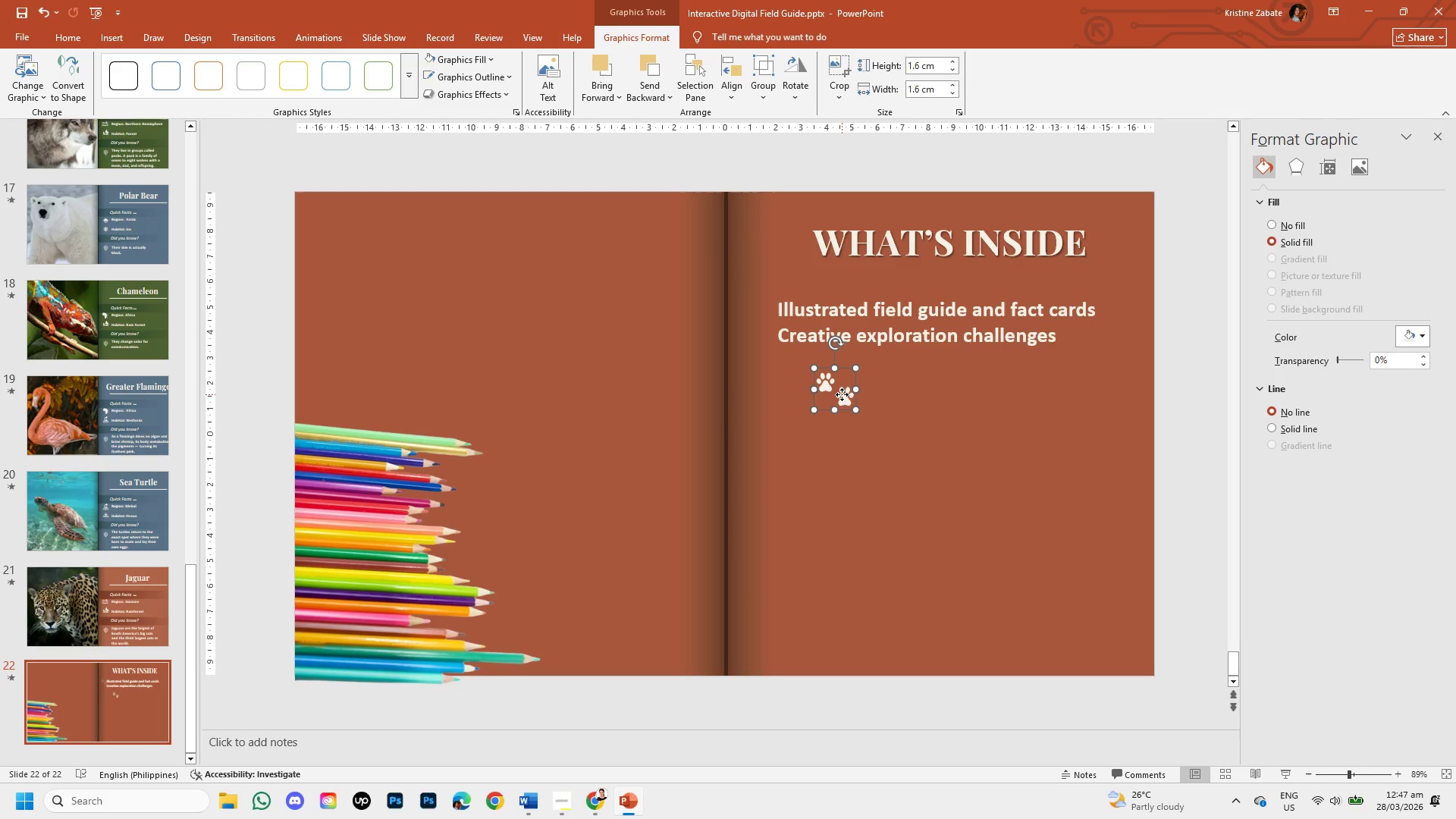 
double_click([842, 394])
 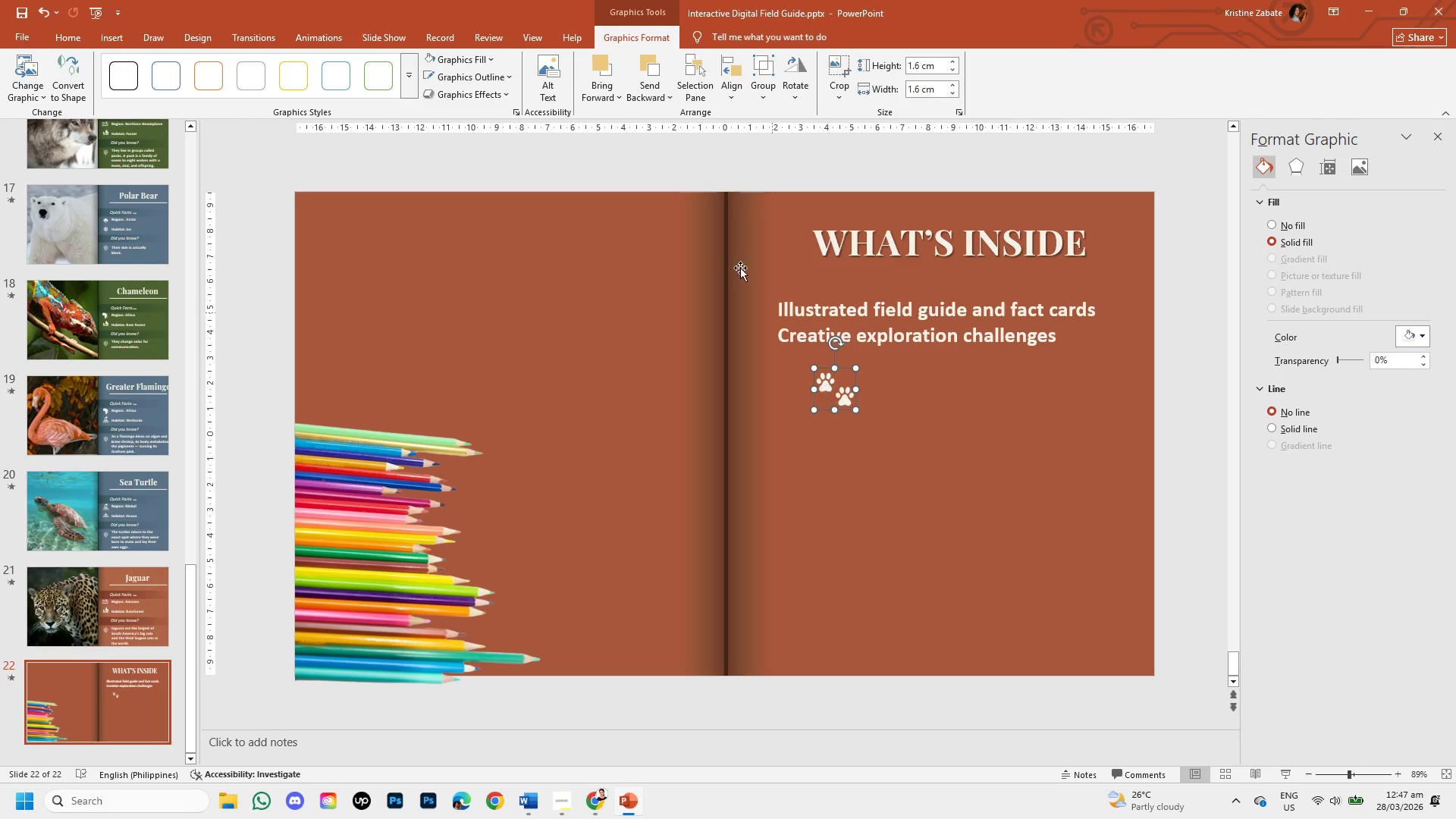 
left_click([834, 77])
 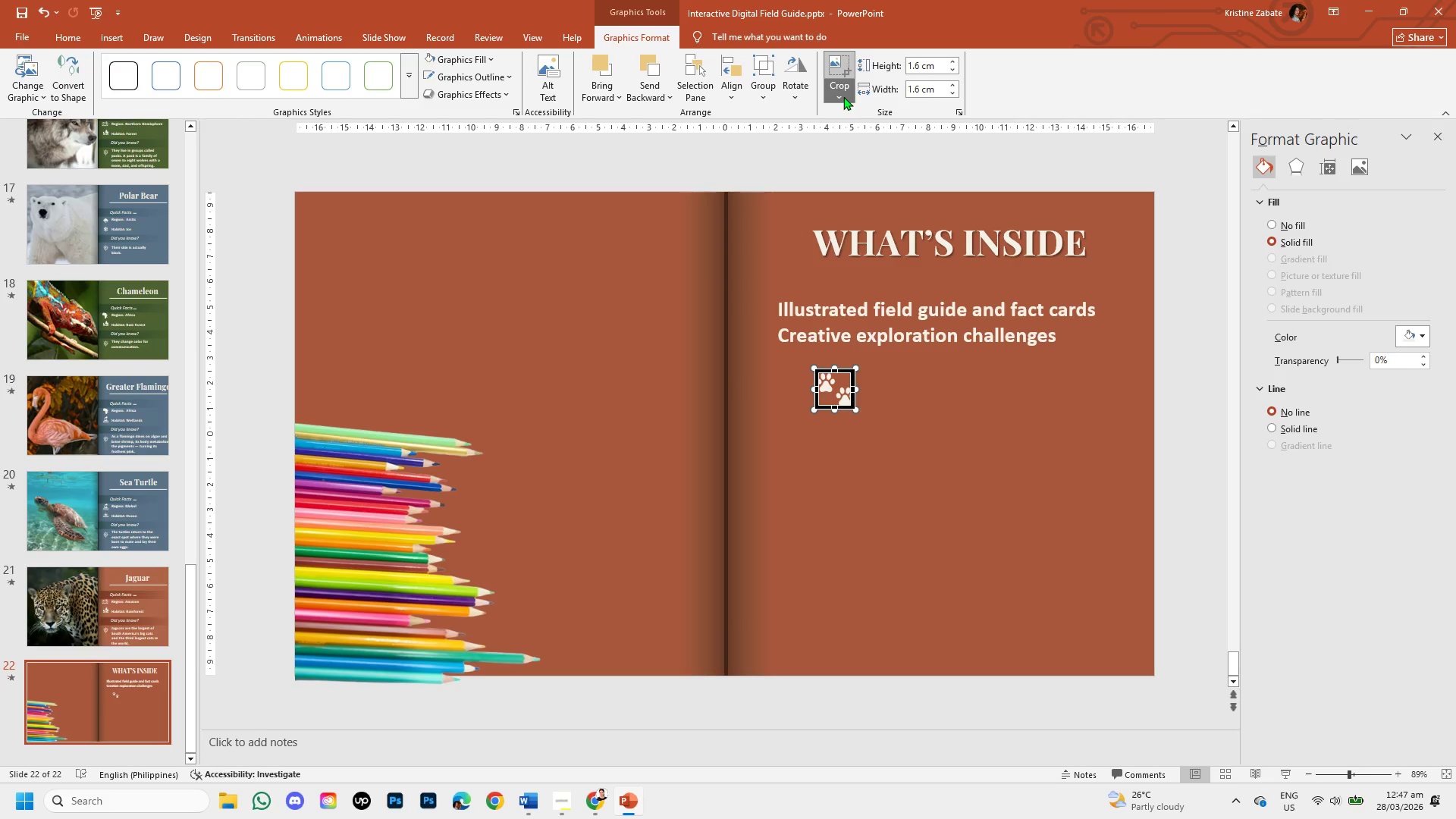 
left_click([843, 96])
 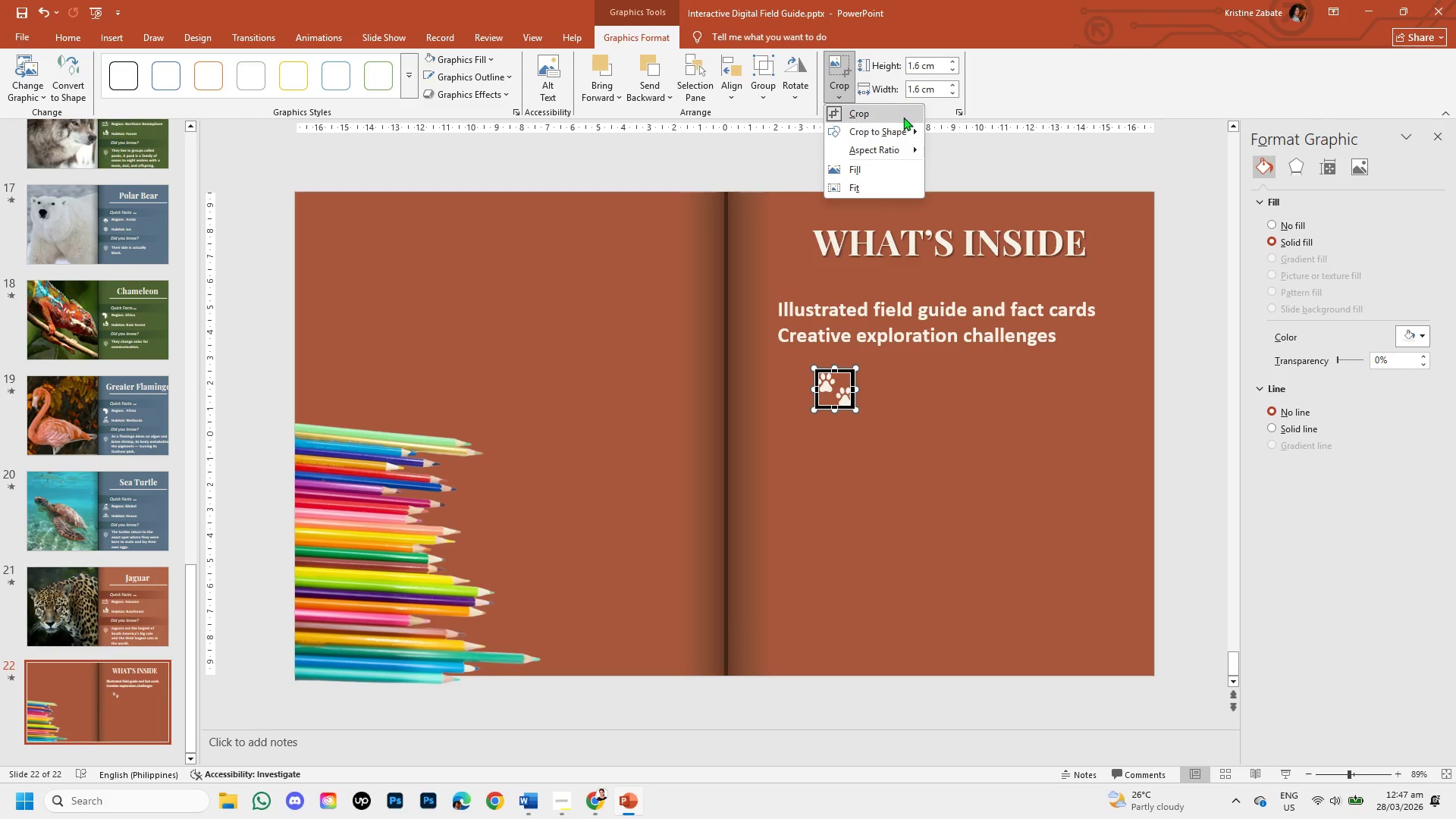 
left_click([899, 115])
 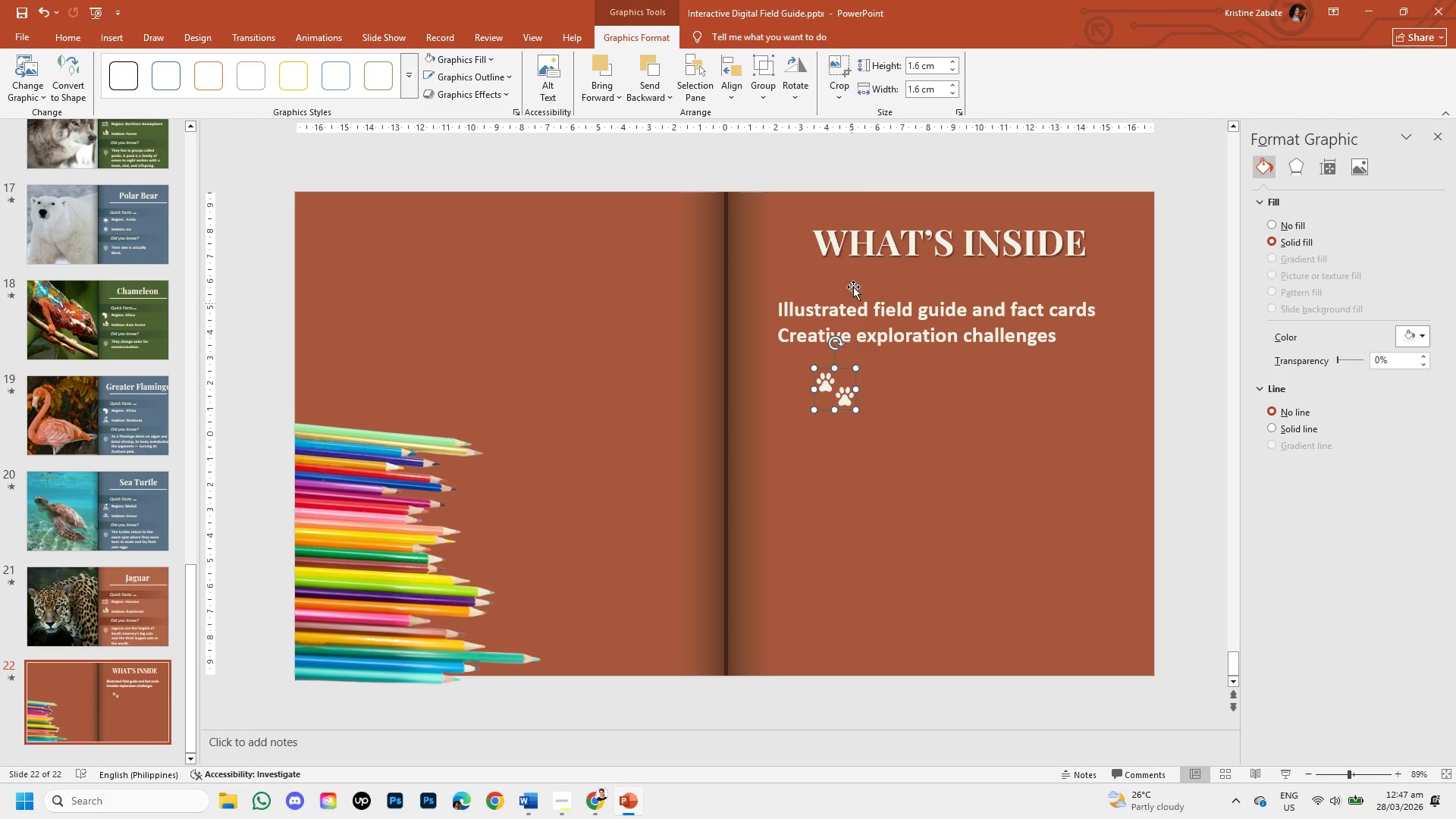 
left_click([833, 90])
 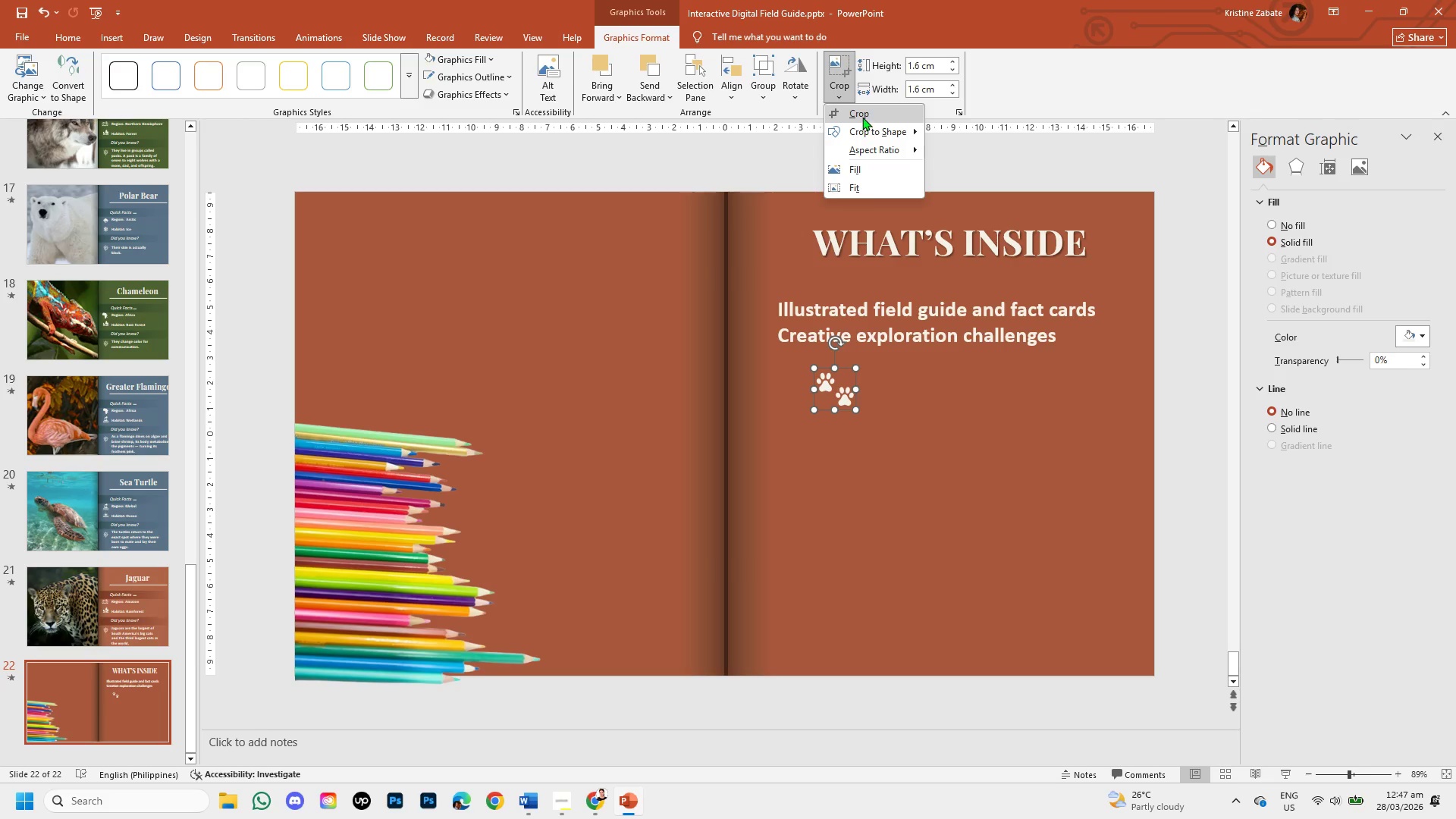 
left_click([862, 117])
 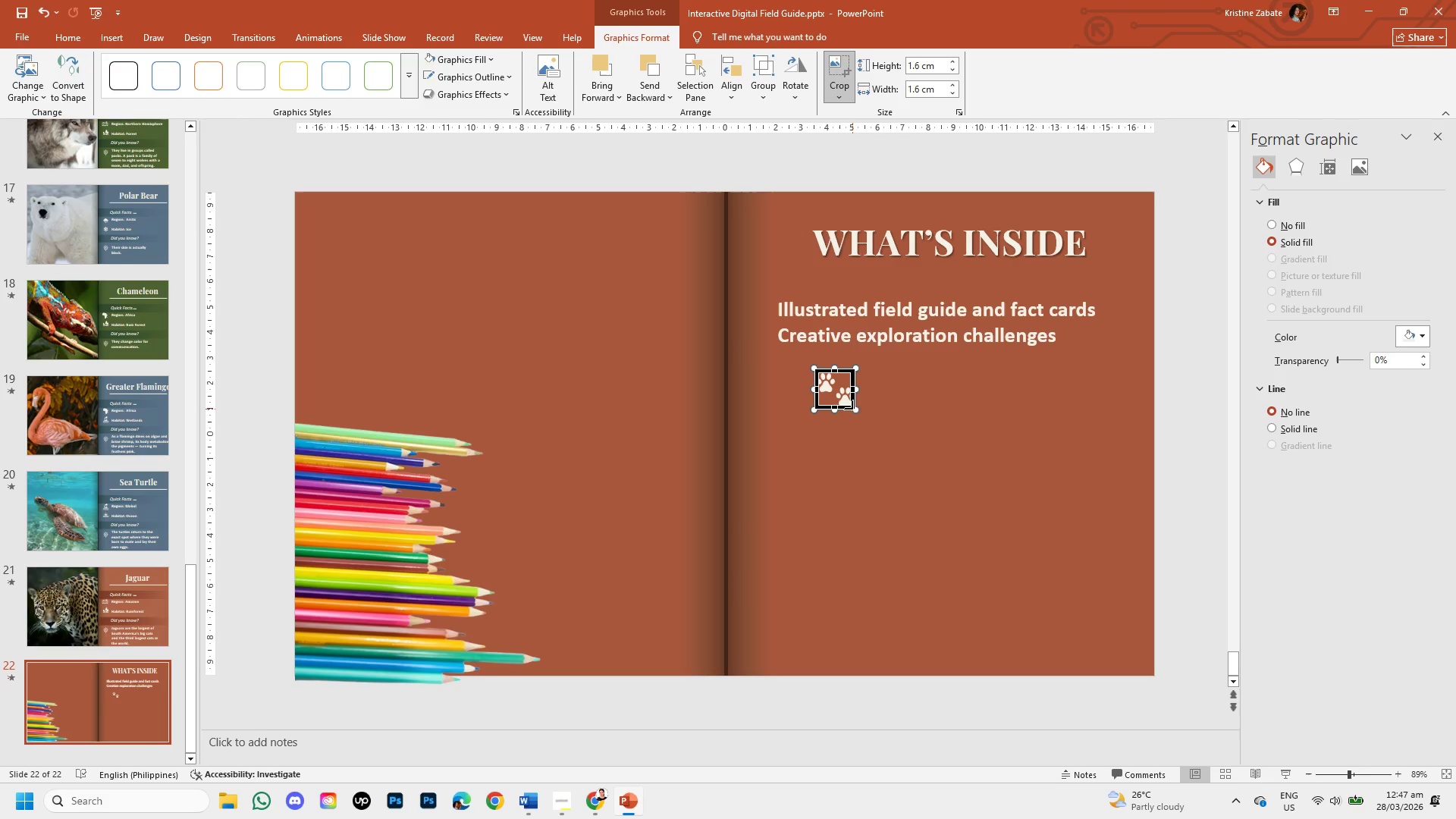 
left_click_drag(start_coordinate=[858, 411], to_coordinate=[882, 421])
 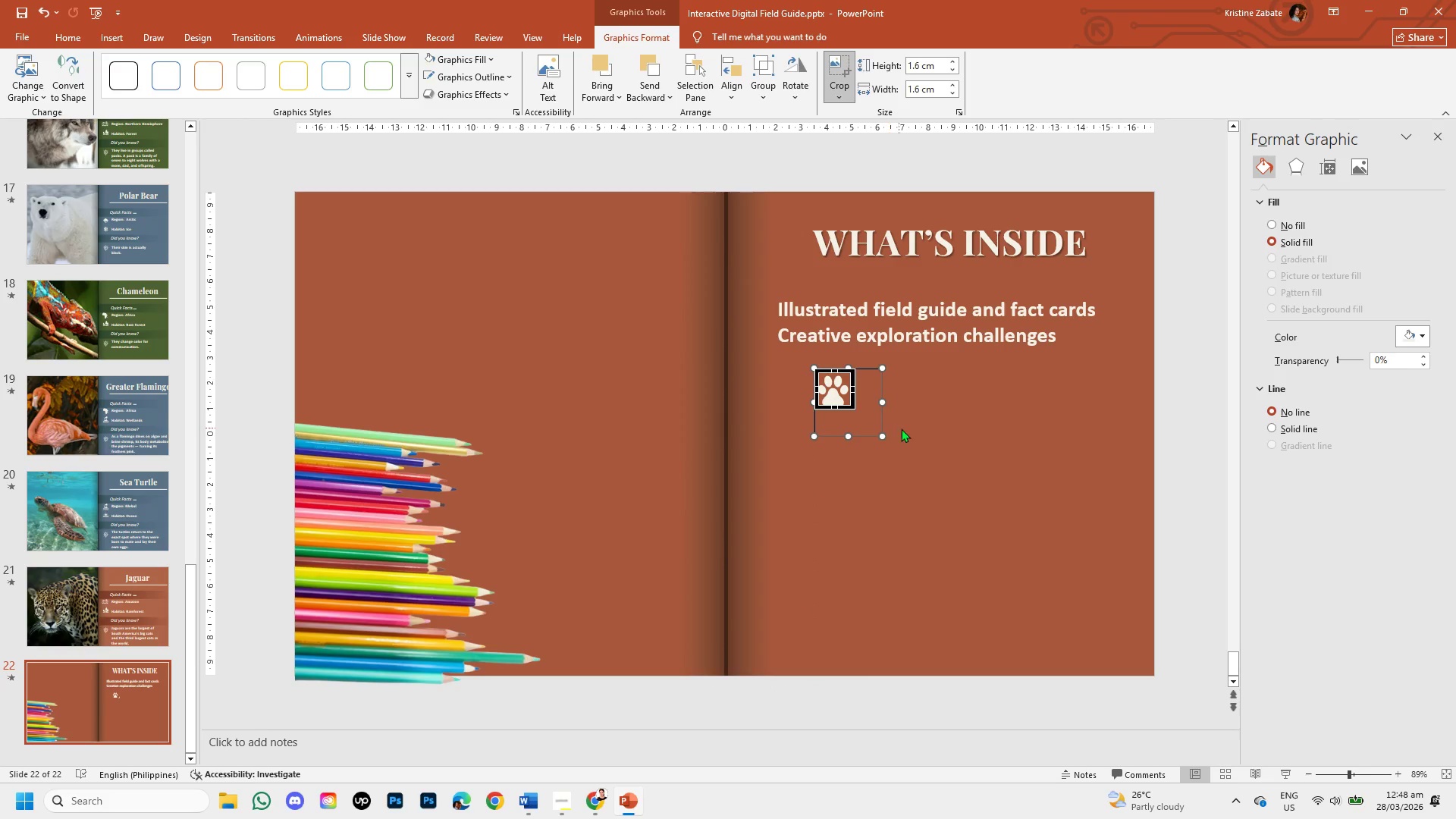 
left_click([909, 430])
 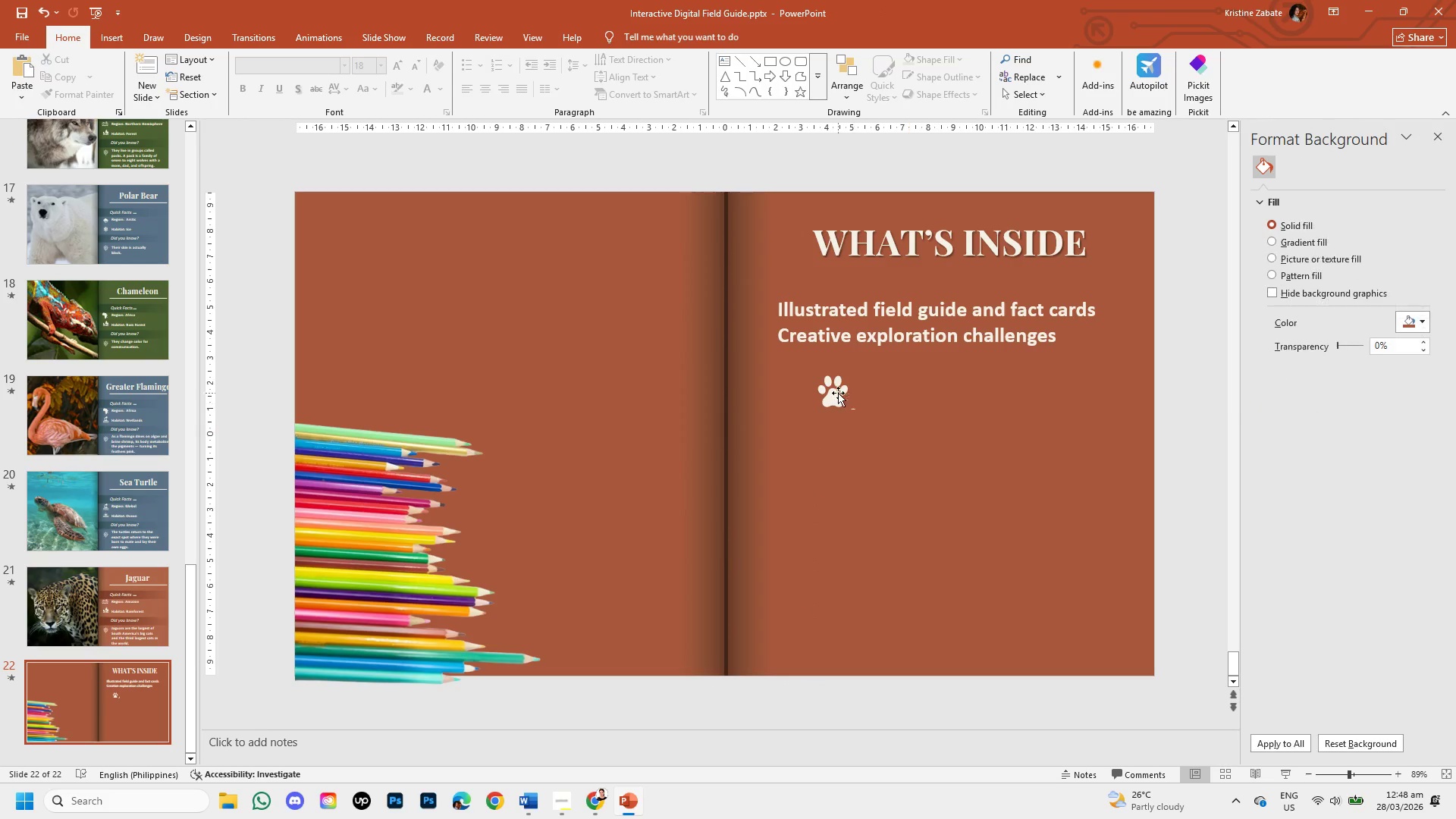 
left_click_drag(start_coordinate=[830, 387], to_coordinate=[877, 434])
 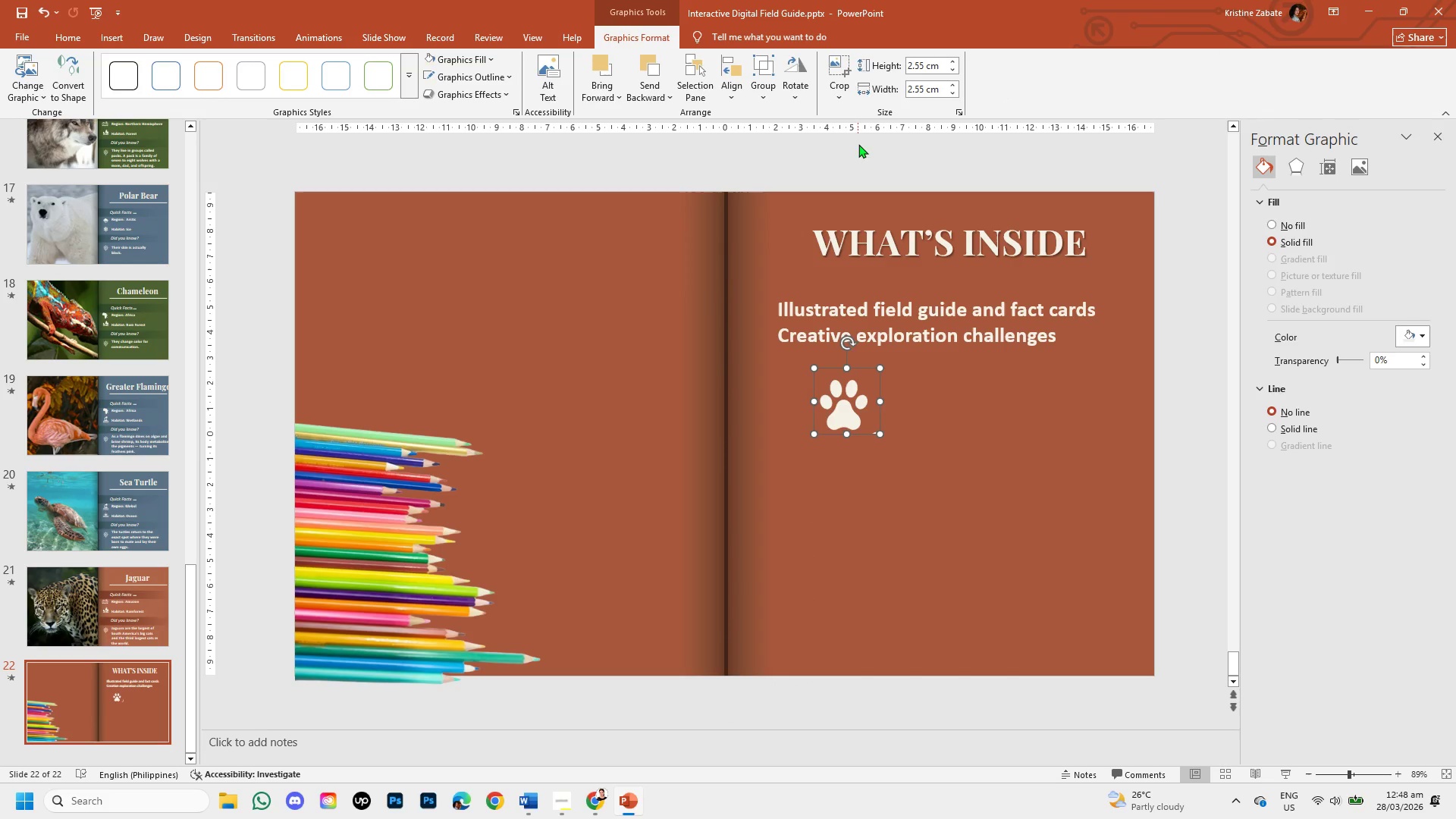 
left_click([849, 81])
 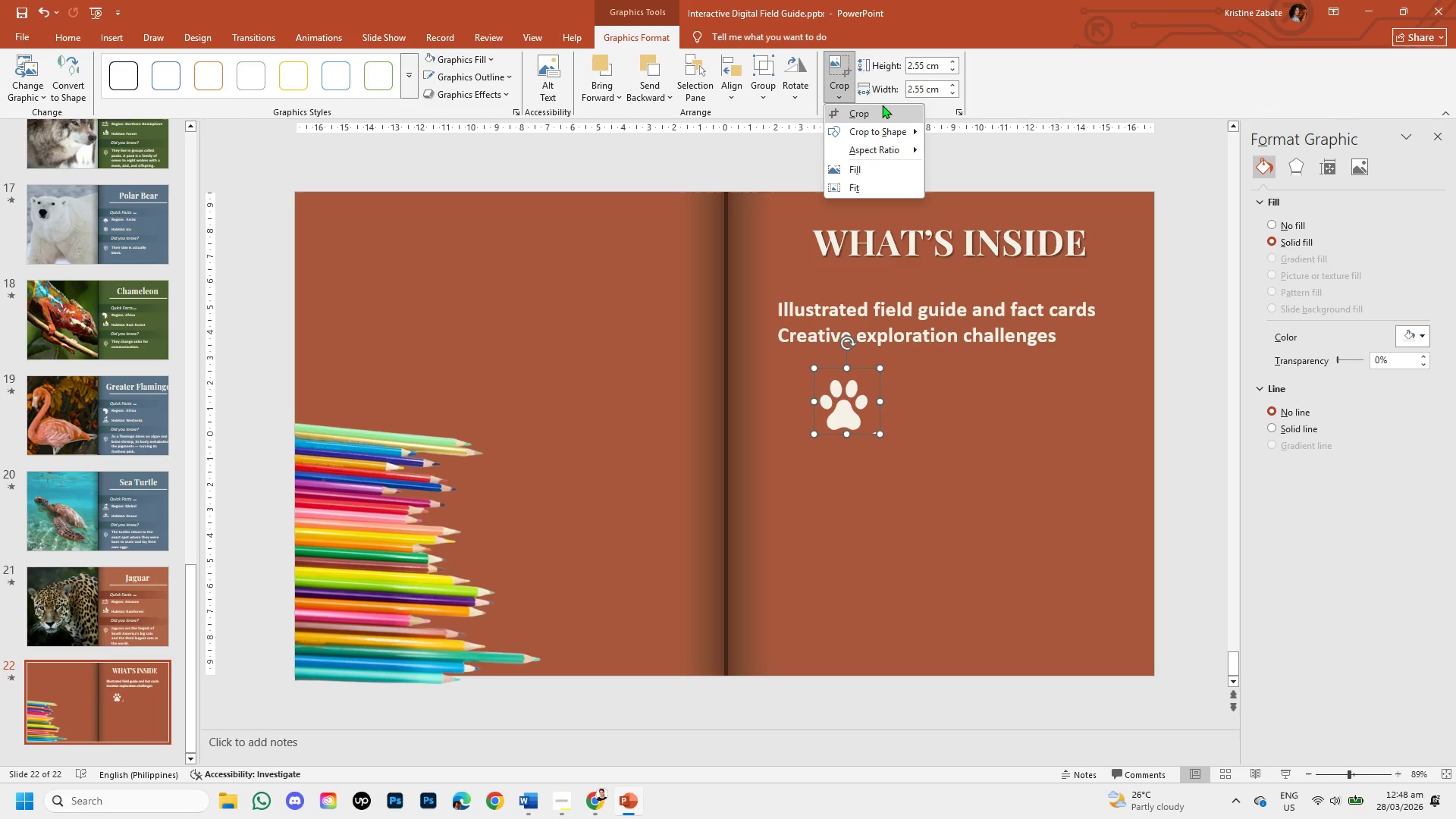 
left_click([882, 105])
 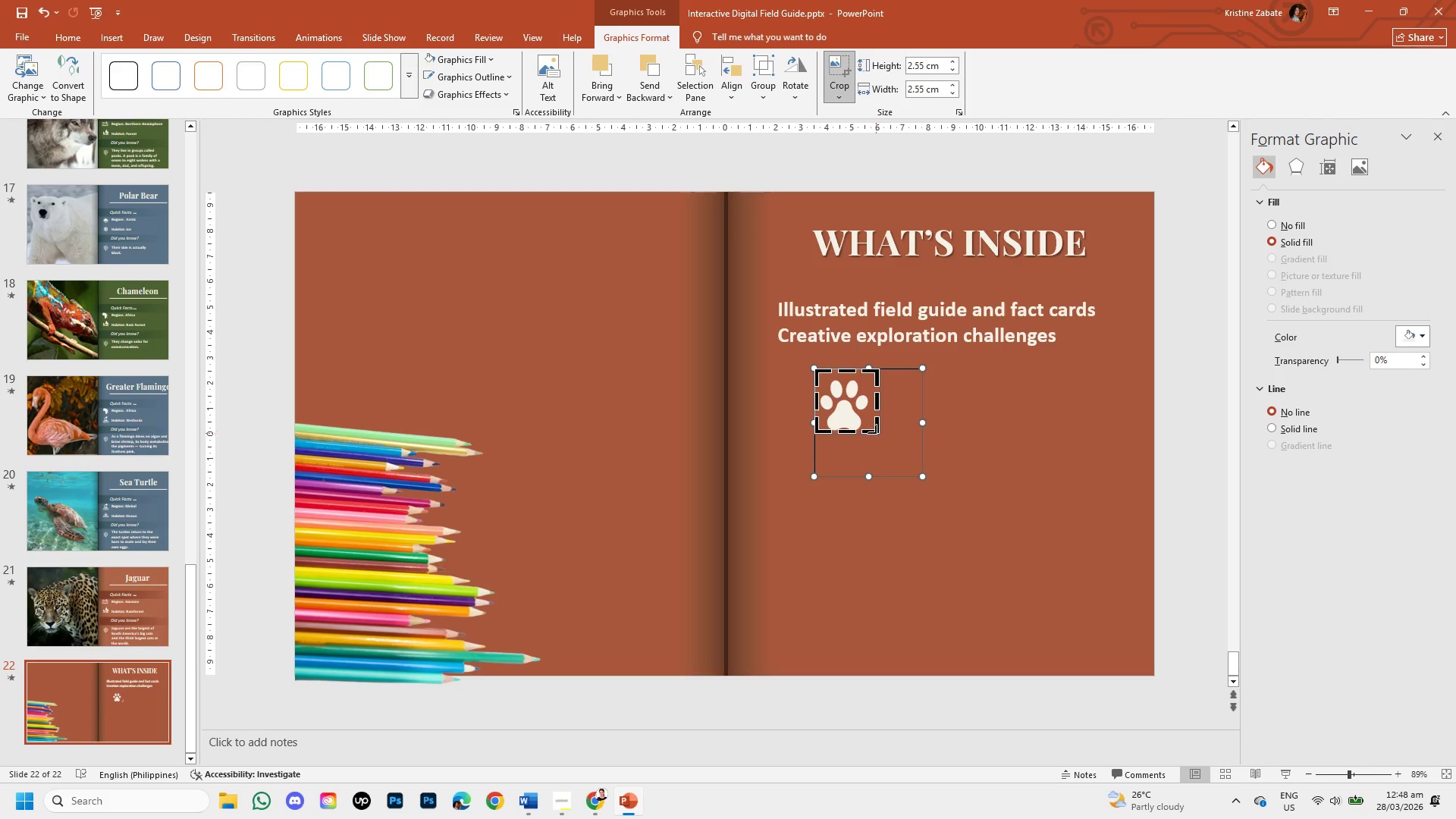 
left_click_drag(start_coordinate=[877, 431], to_coordinate=[871, 436])
 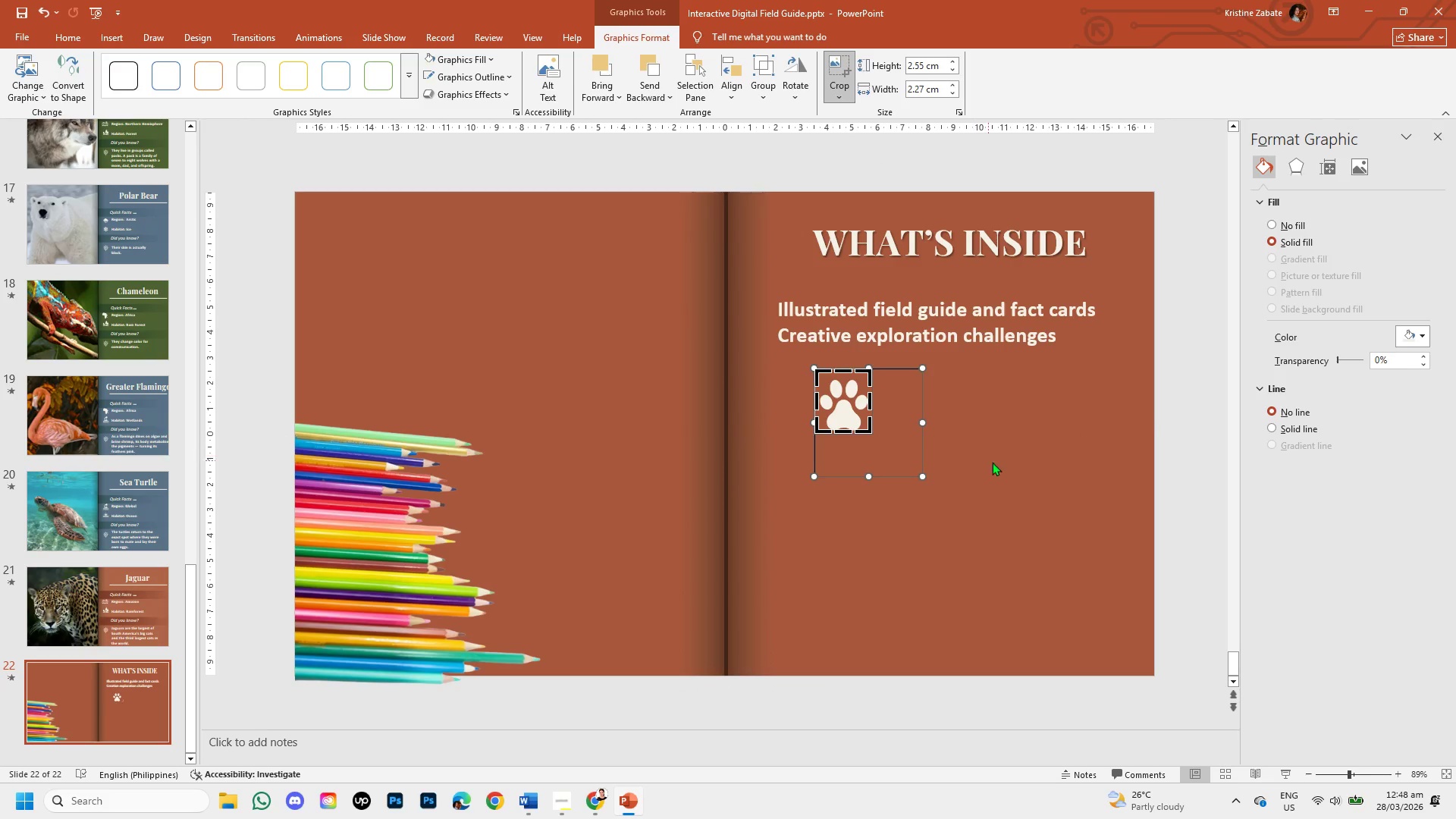 
left_click([1001, 466])
 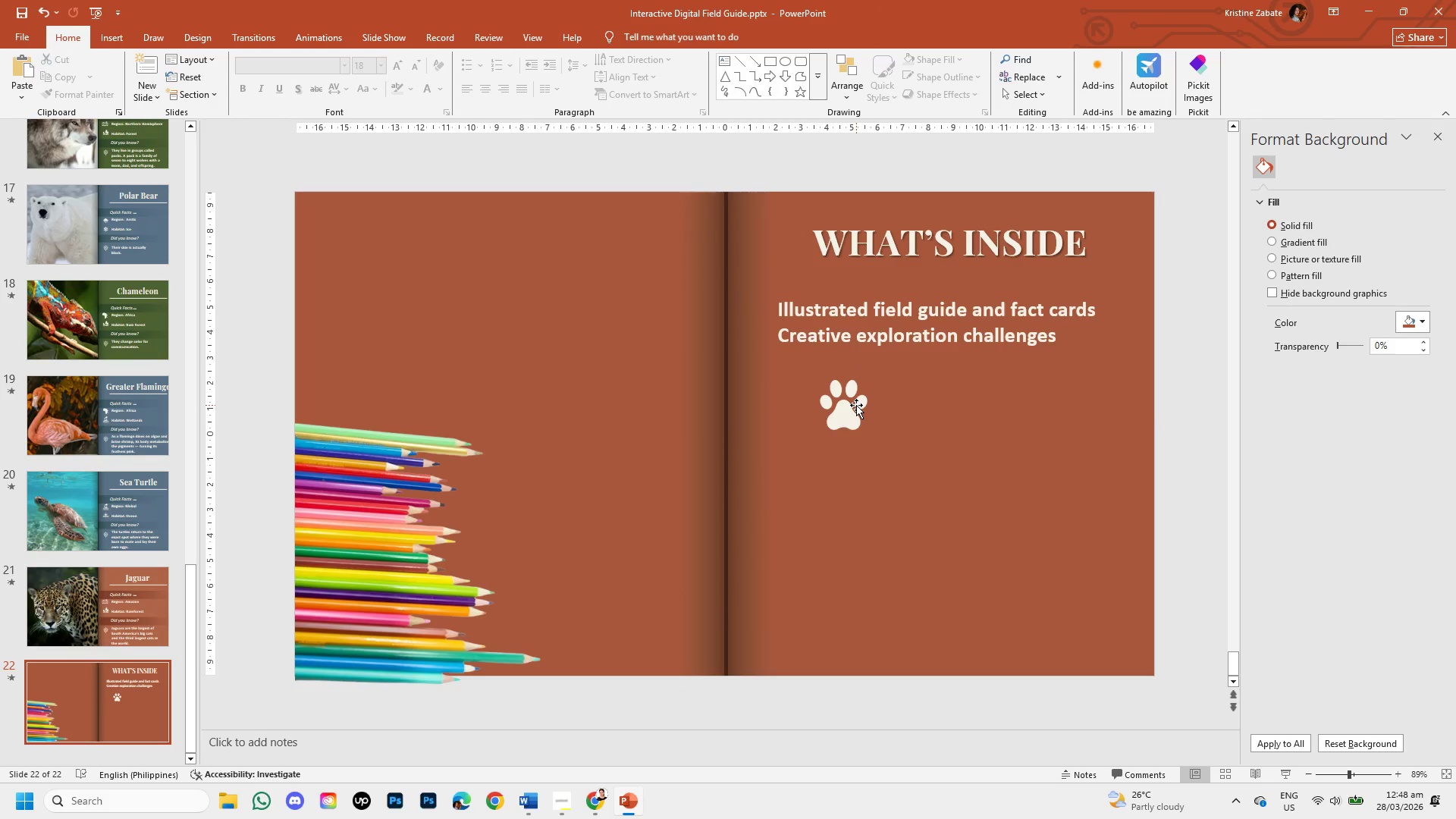 
double_click([856, 405])
 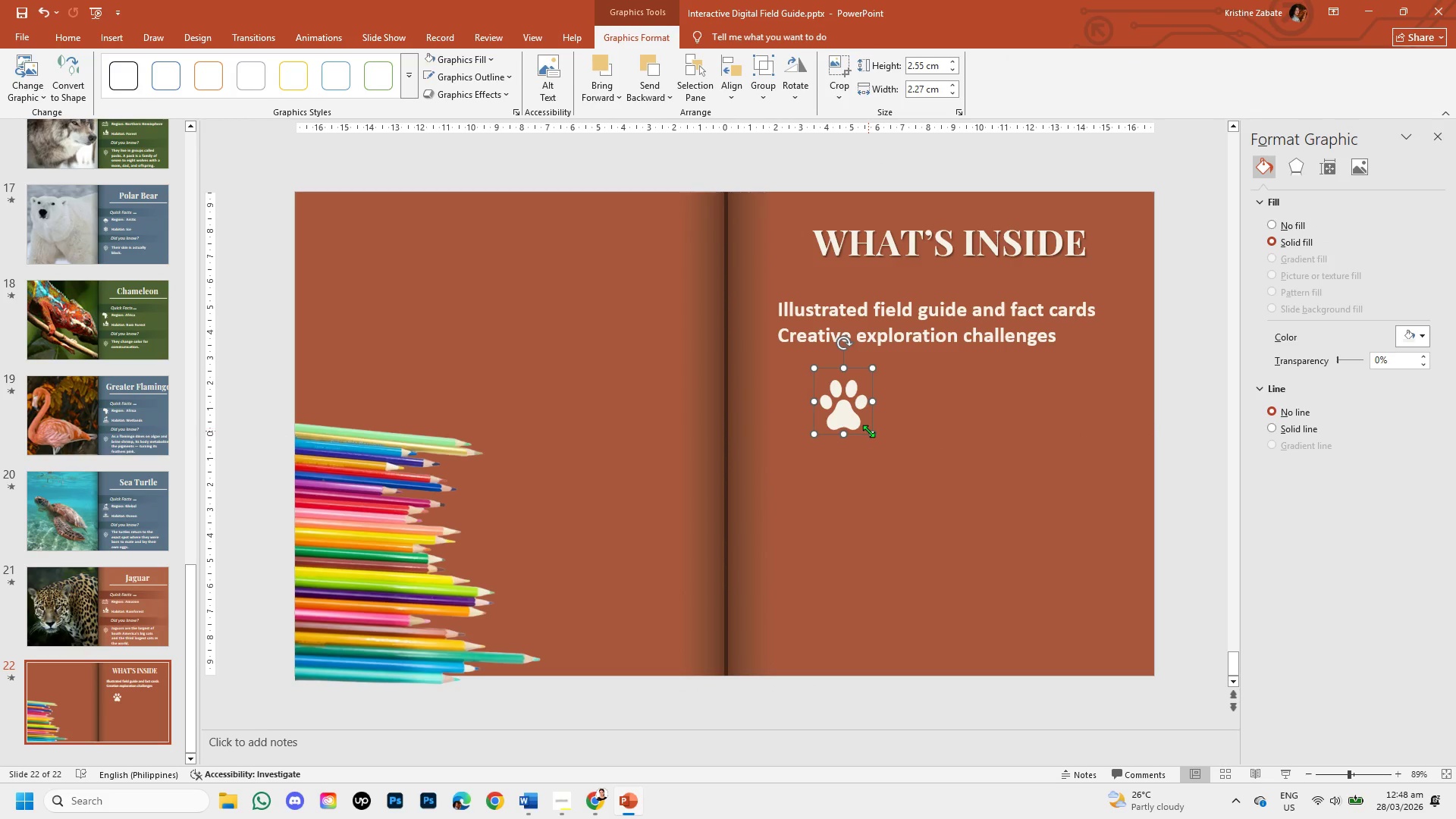 
left_click_drag(start_coordinate=[868, 431], to_coordinate=[851, 413])
 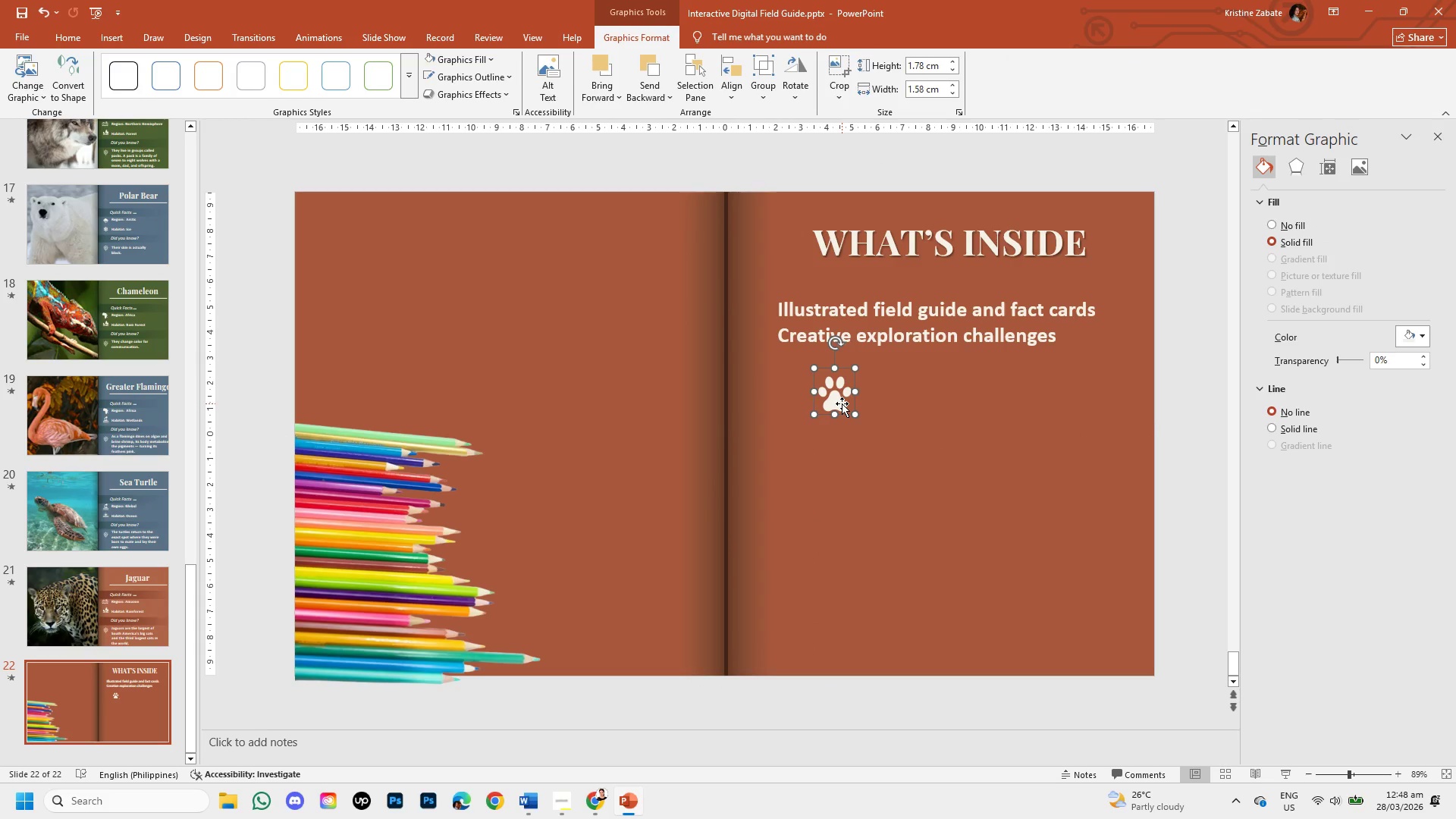 
left_click([842, 403])
 